 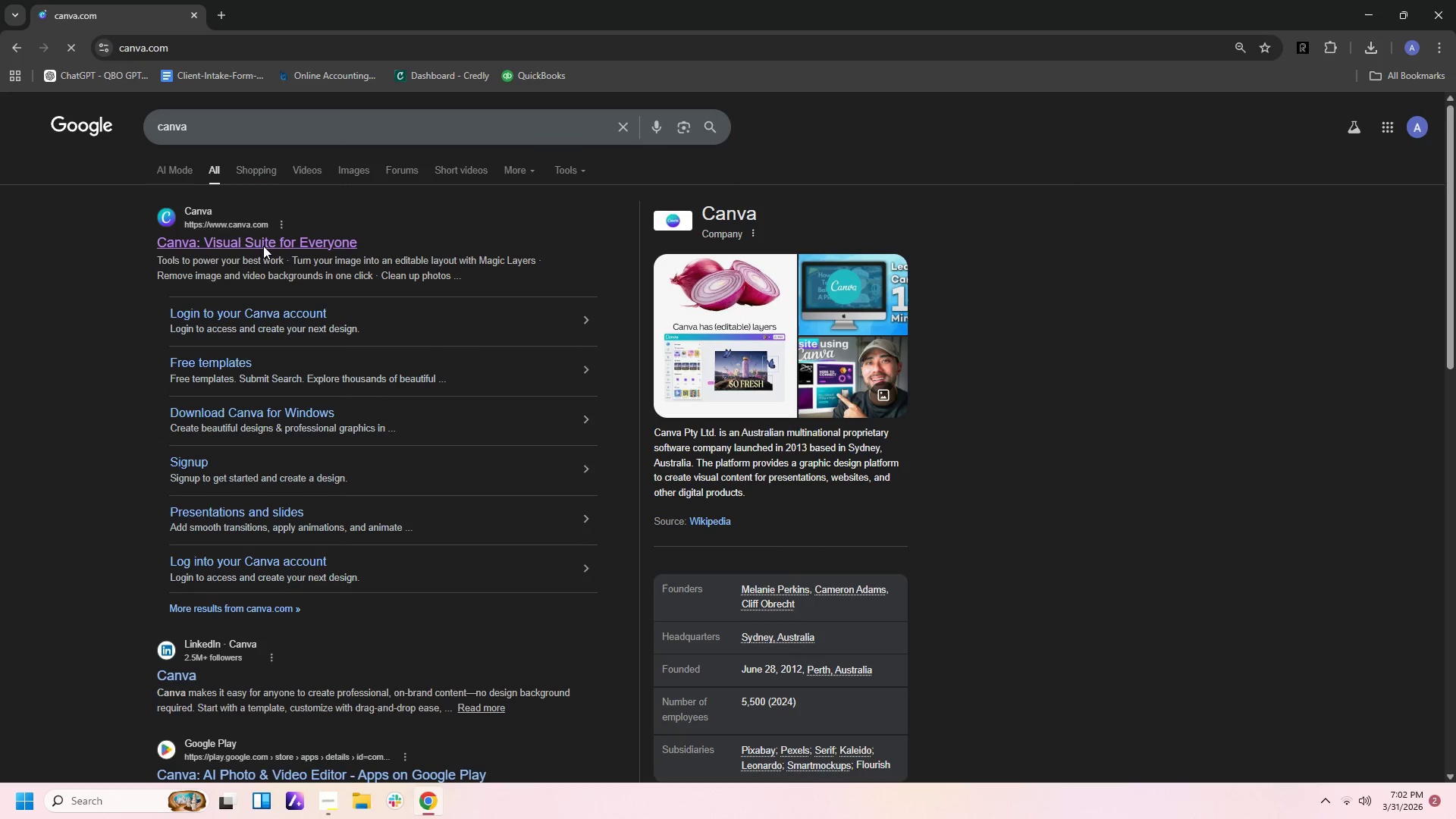 
left_click([19, 145])
 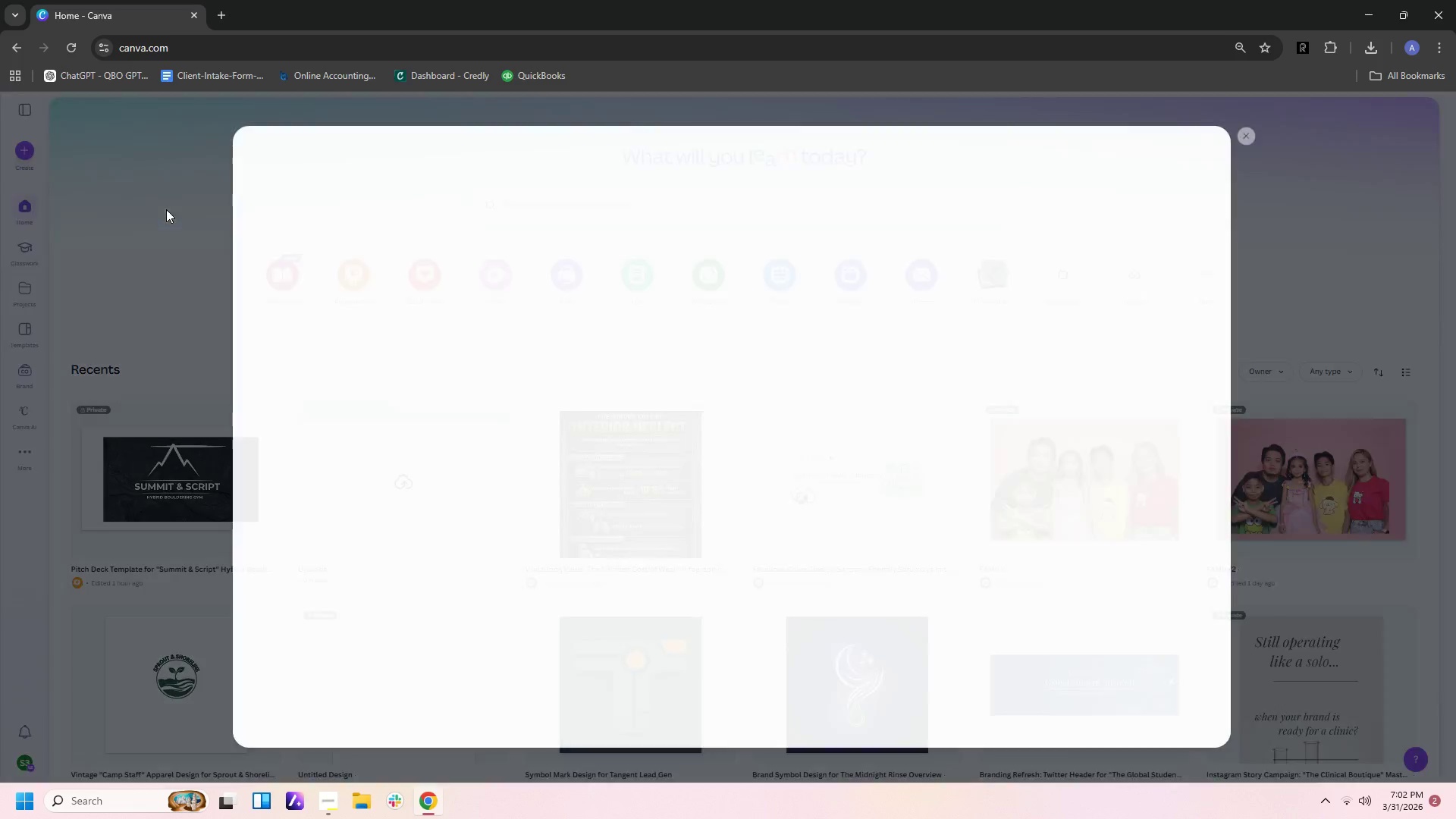 
mouse_move([508, 228])
 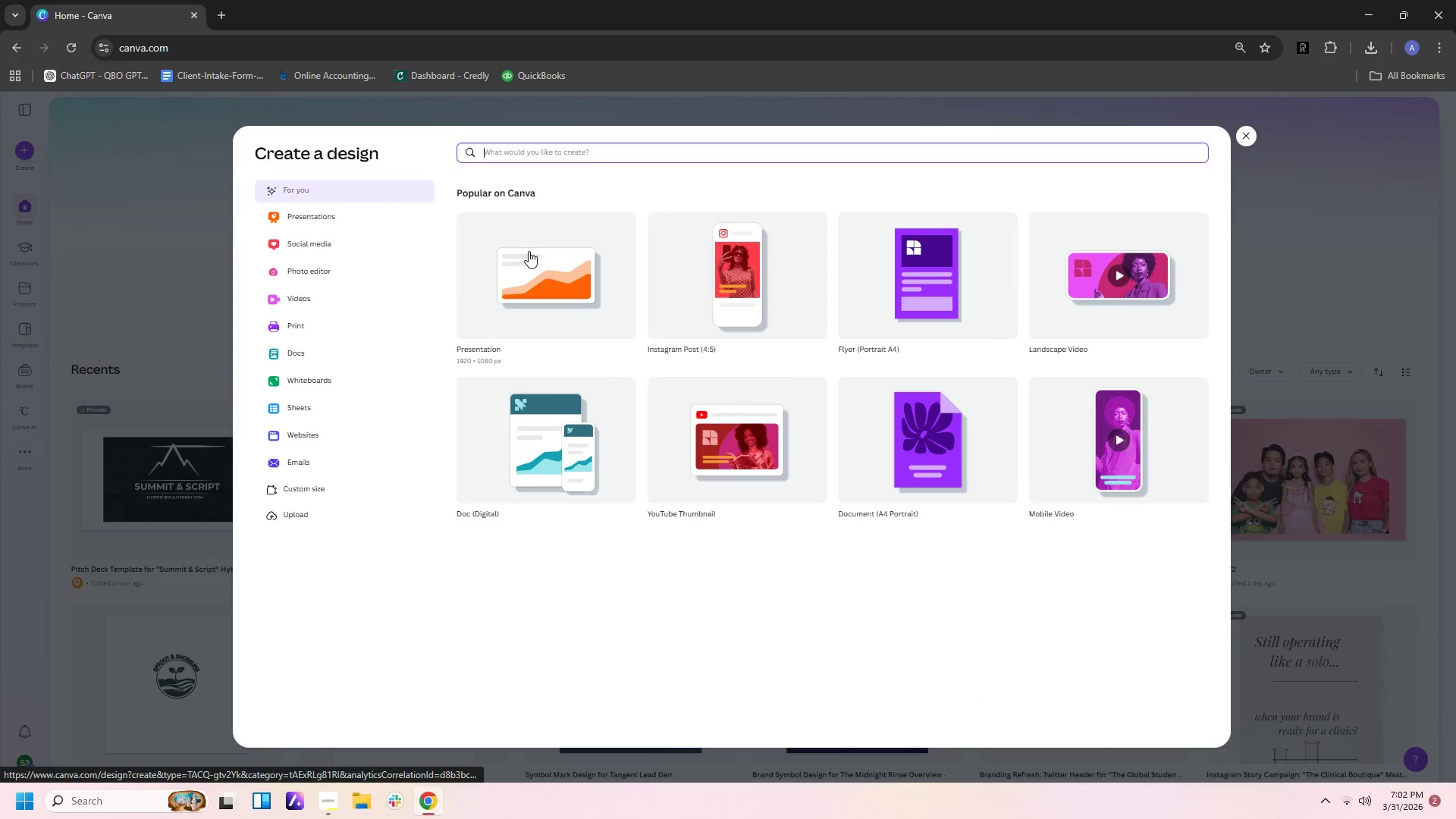 
left_click([530, 252])
 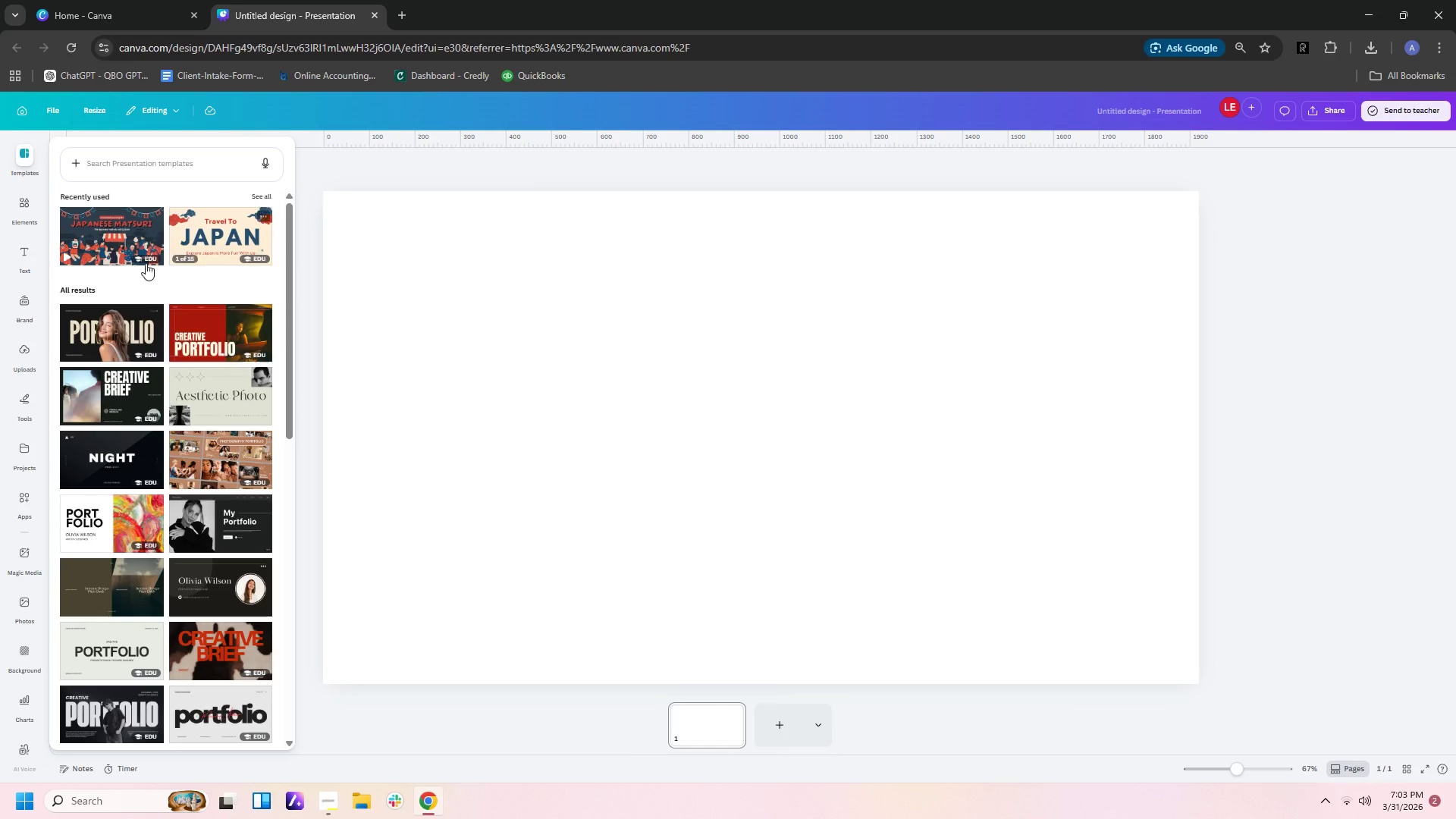 
wait(18.42)
 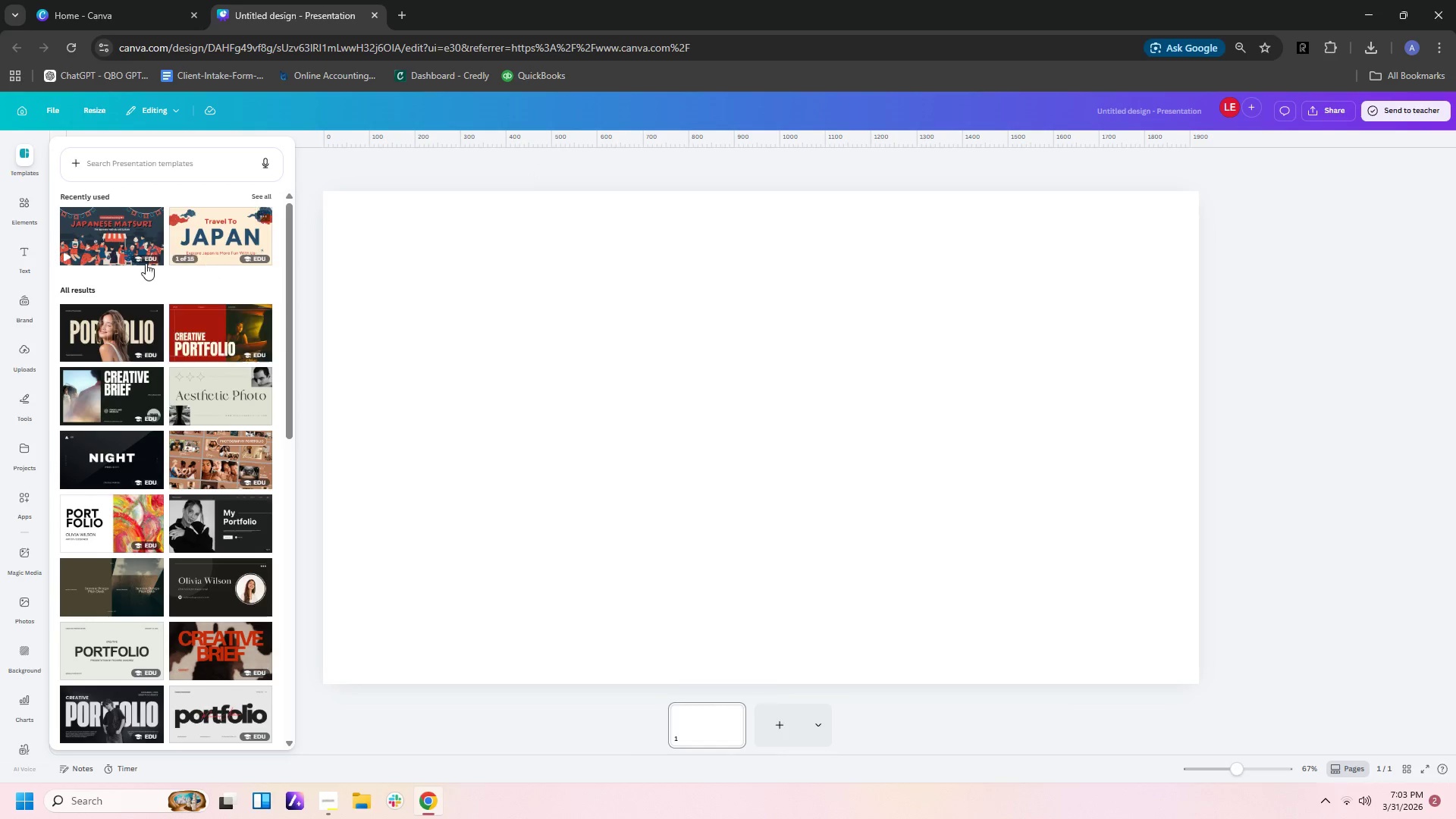 
left_click([20, 208])
 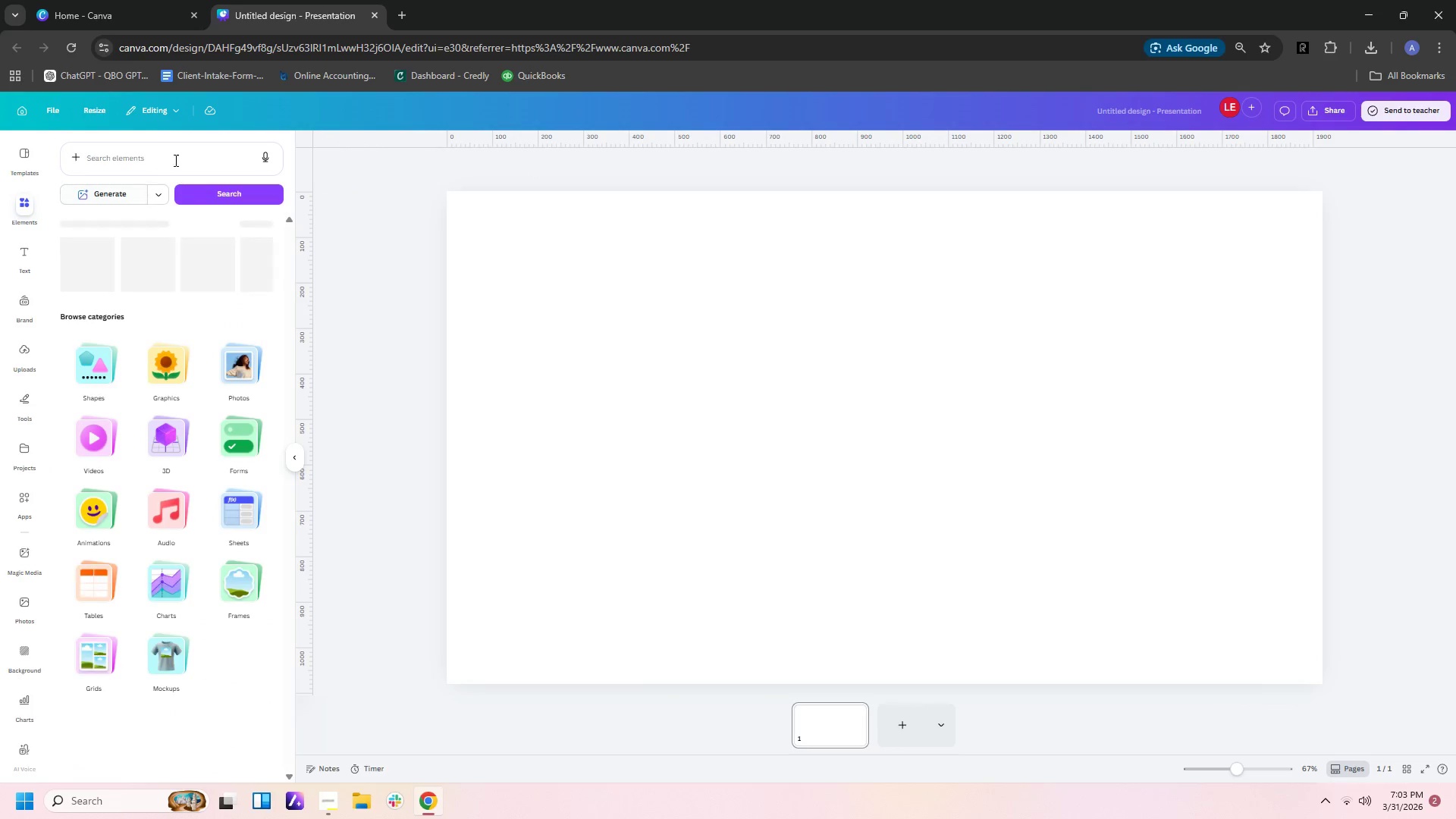 
left_click([179, 152])
 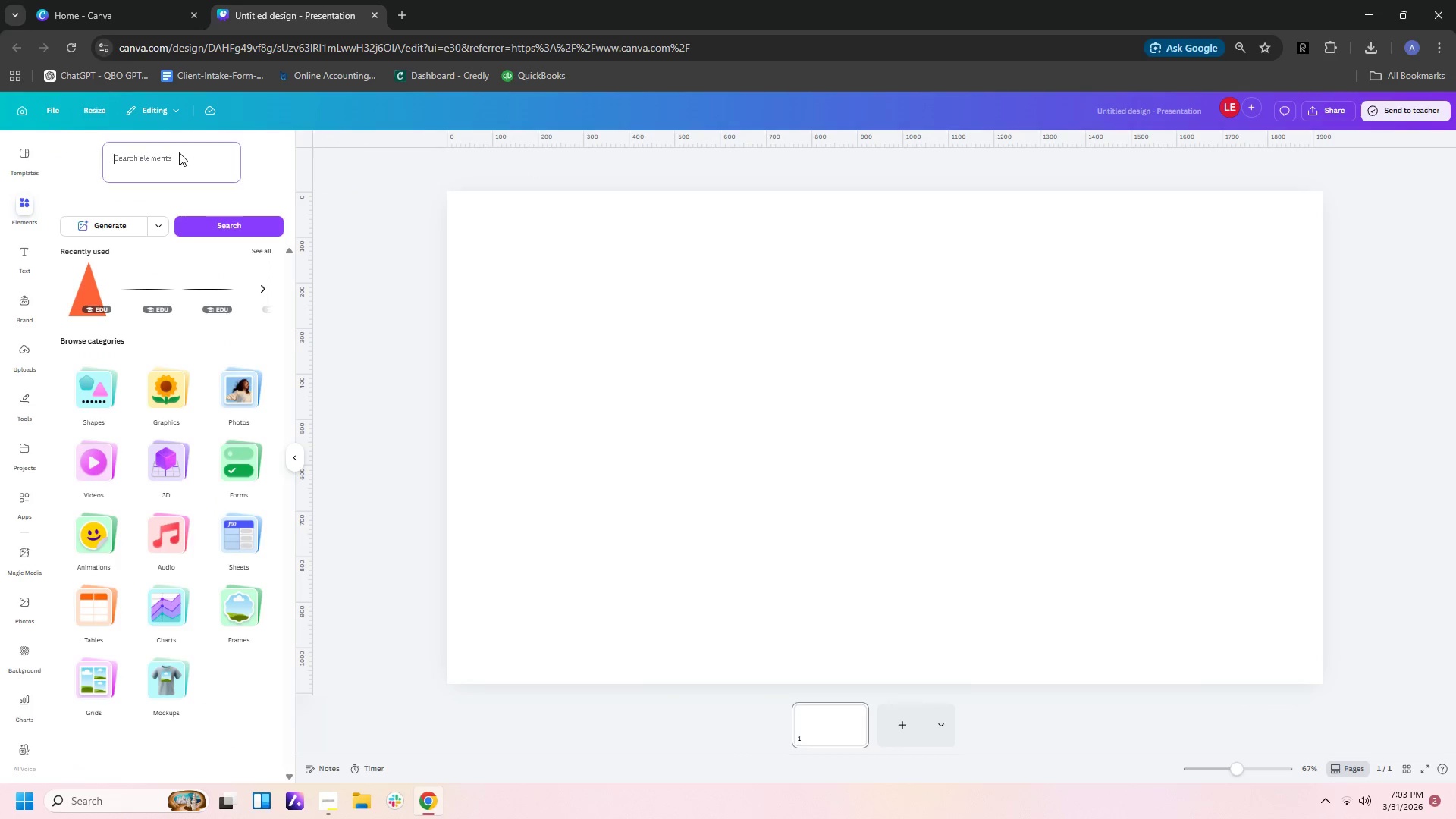 
mouse_move([182, 174])
 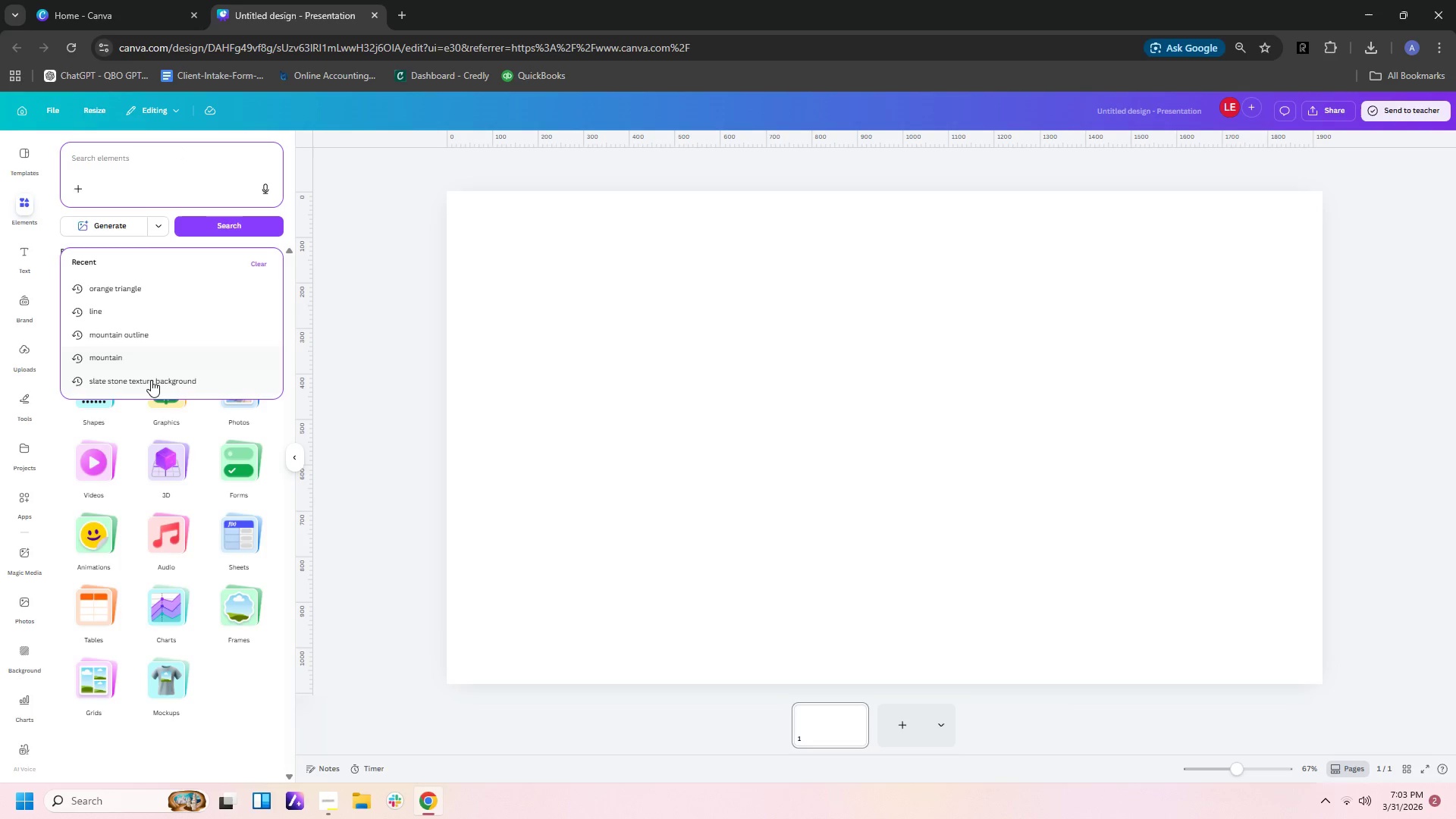 
left_click([151, 382])
 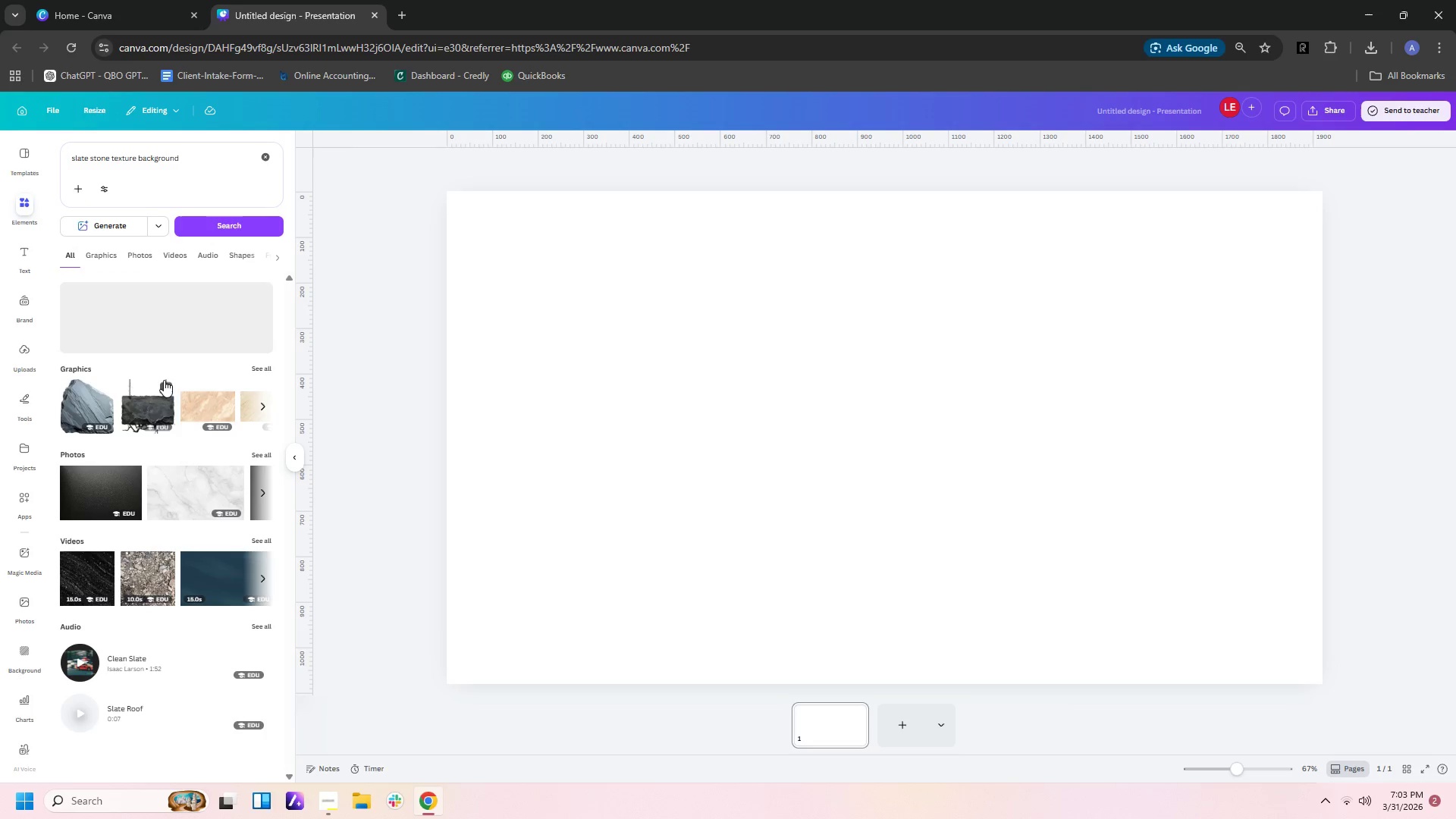 
left_click([89, 583])
 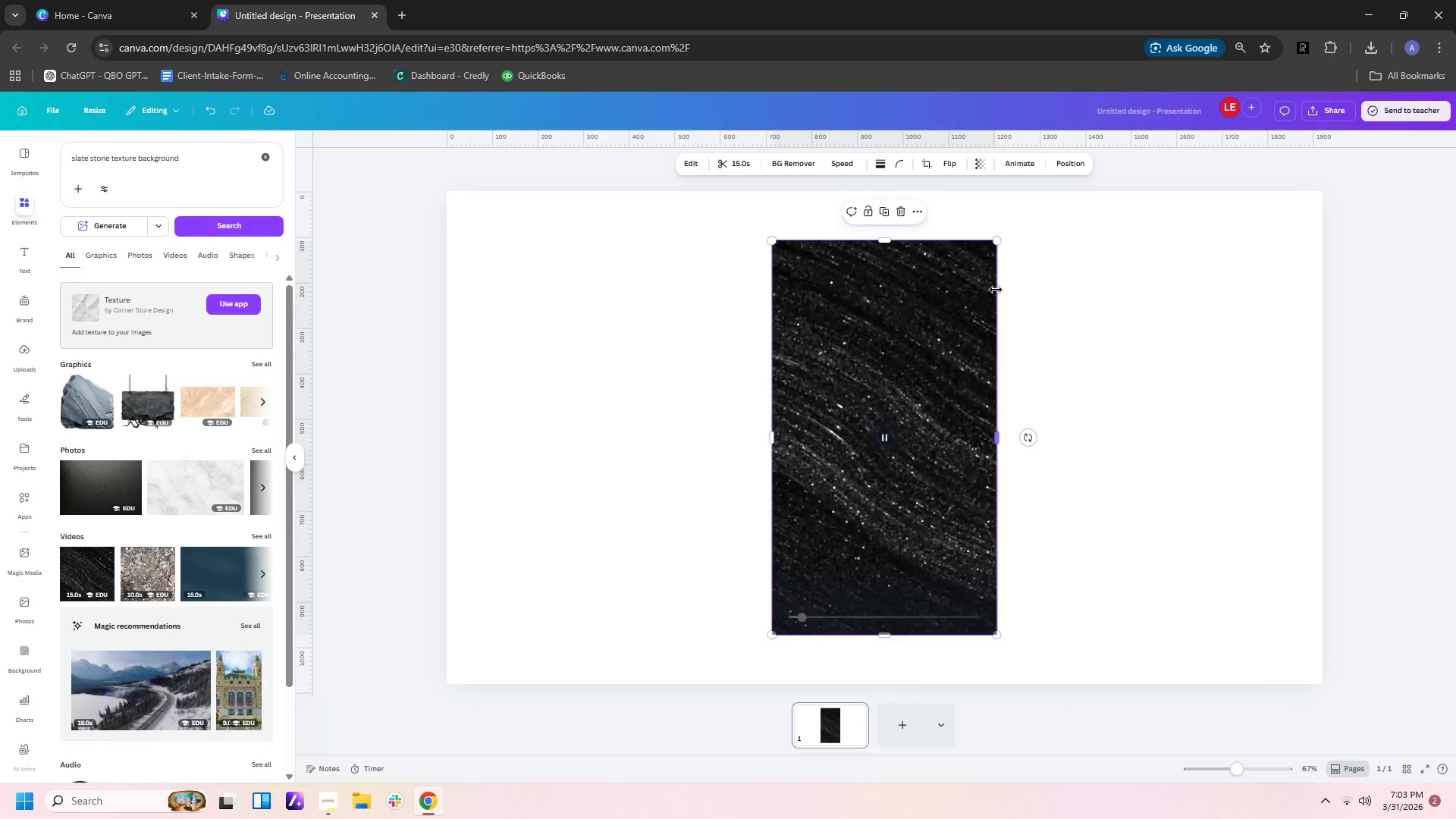 
left_click([946, 328])
 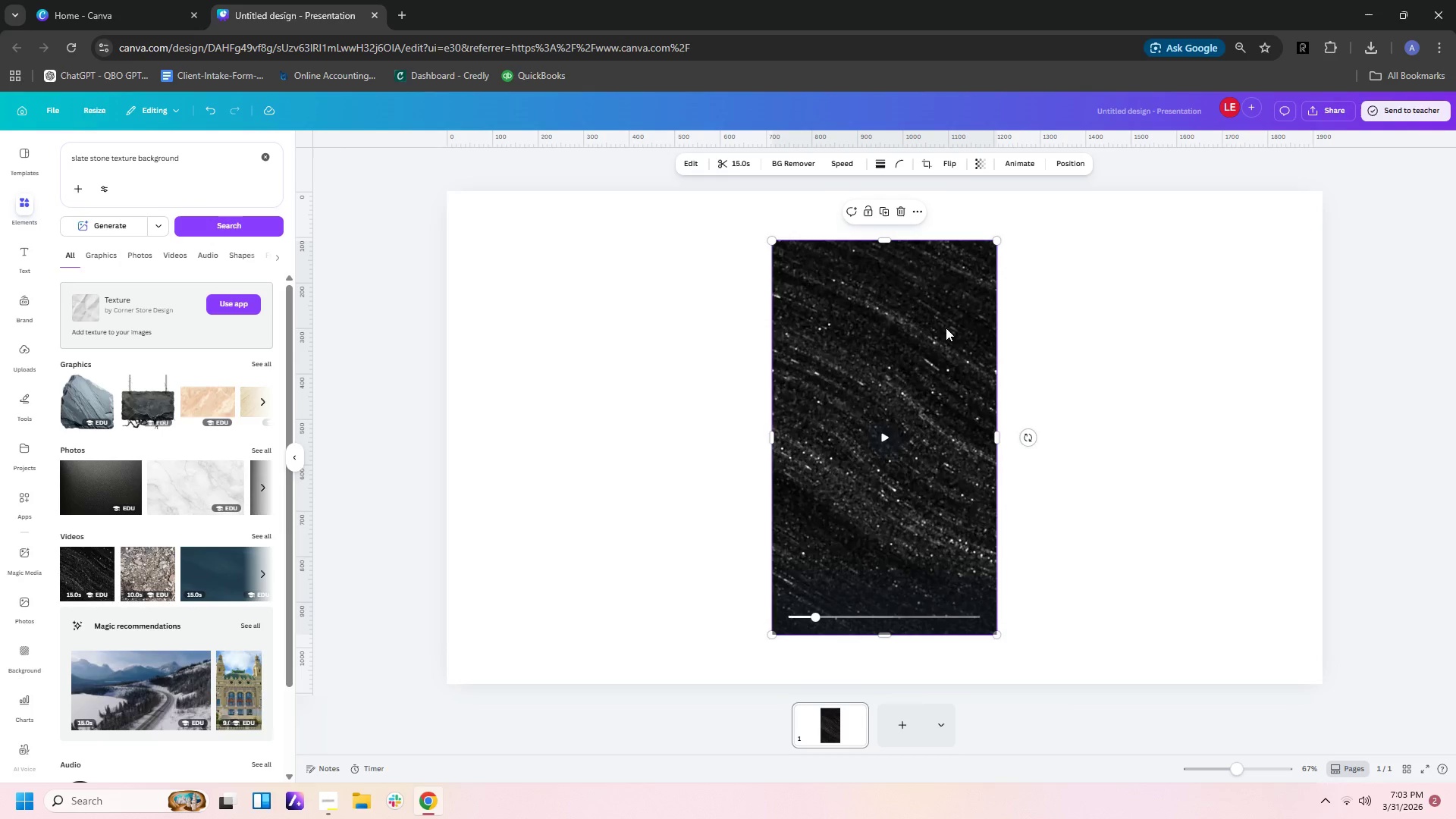 
key(Delete)
 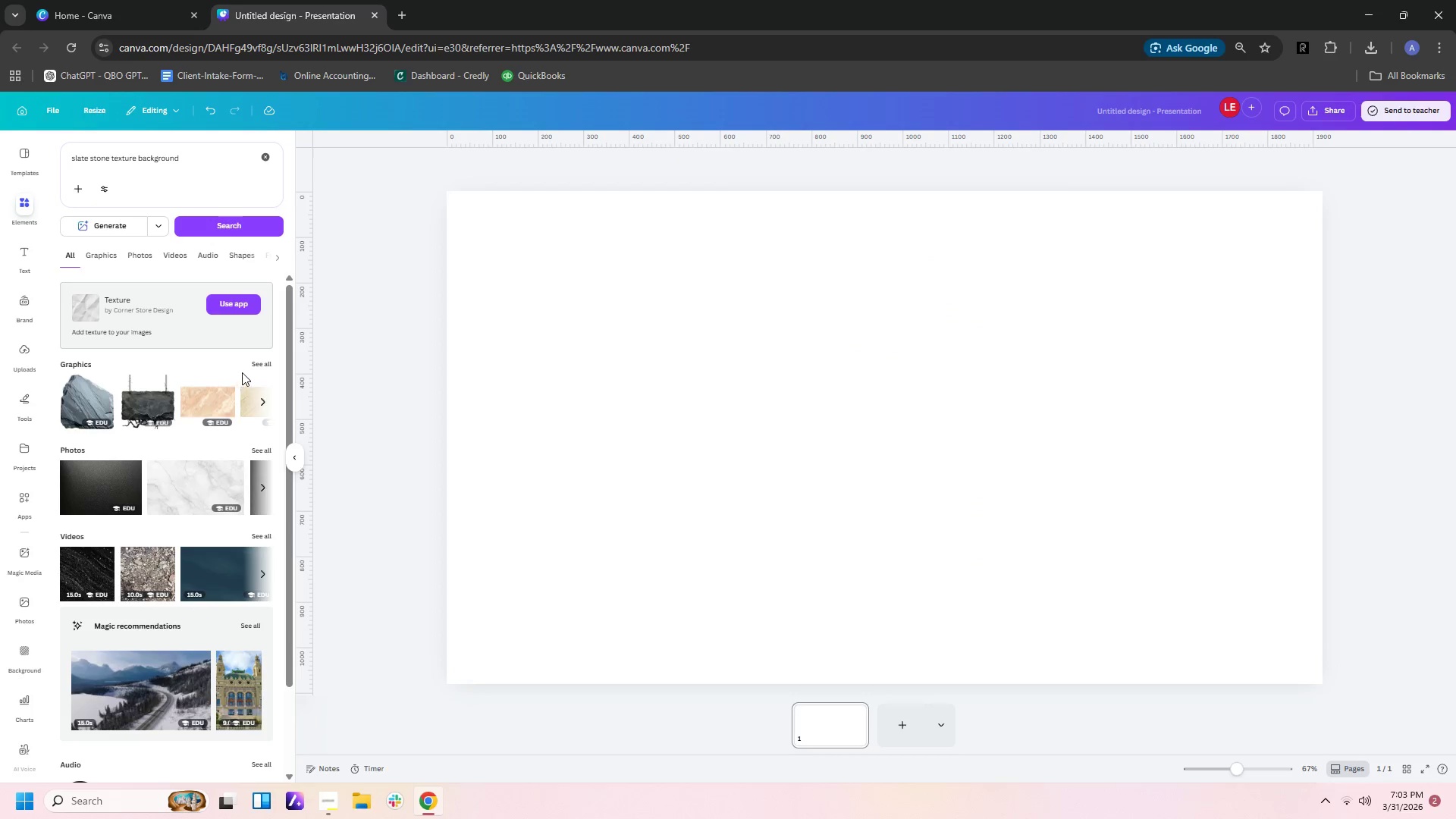 
left_click([262, 357])
 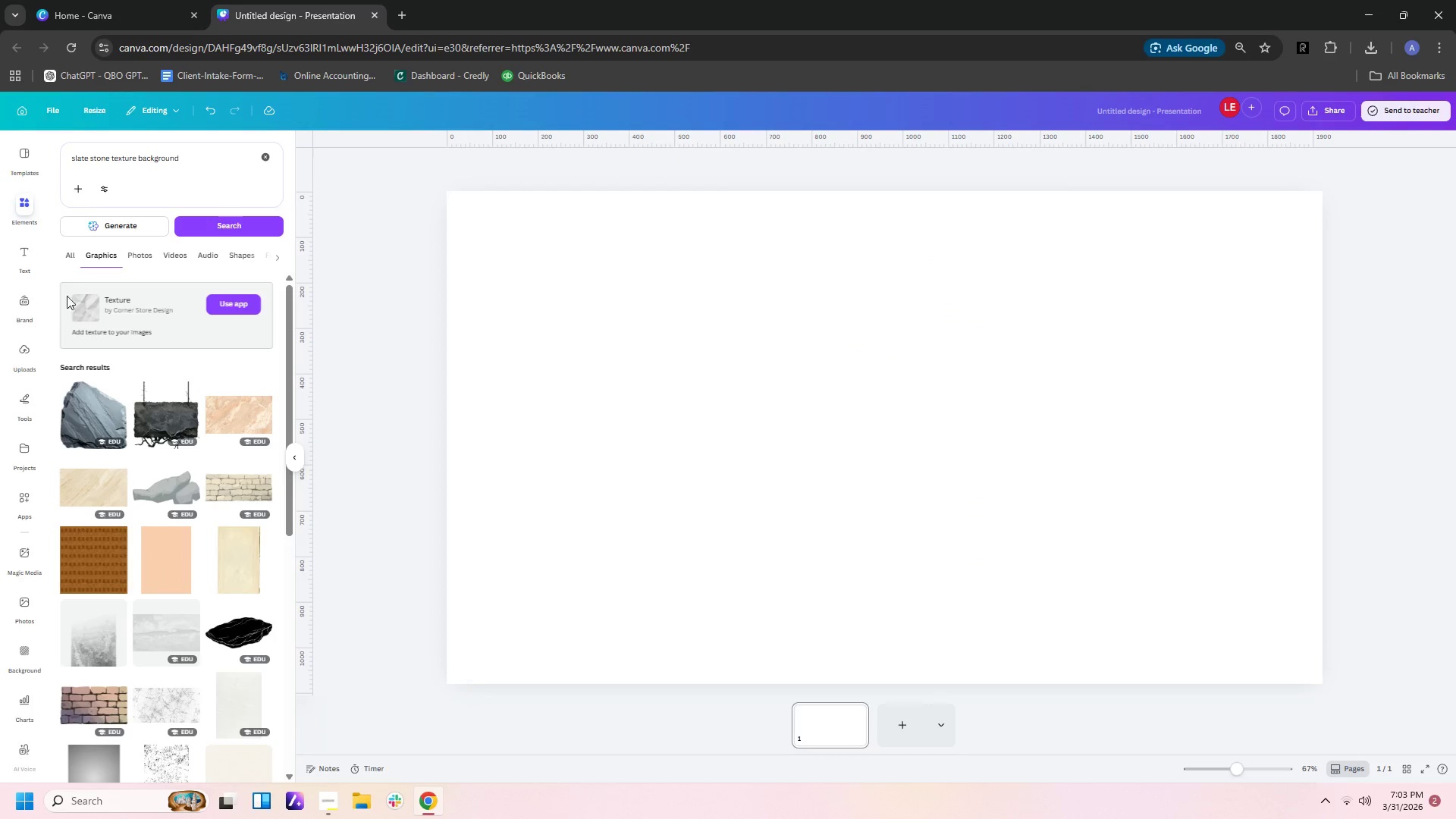 
left_click([173, 413])
 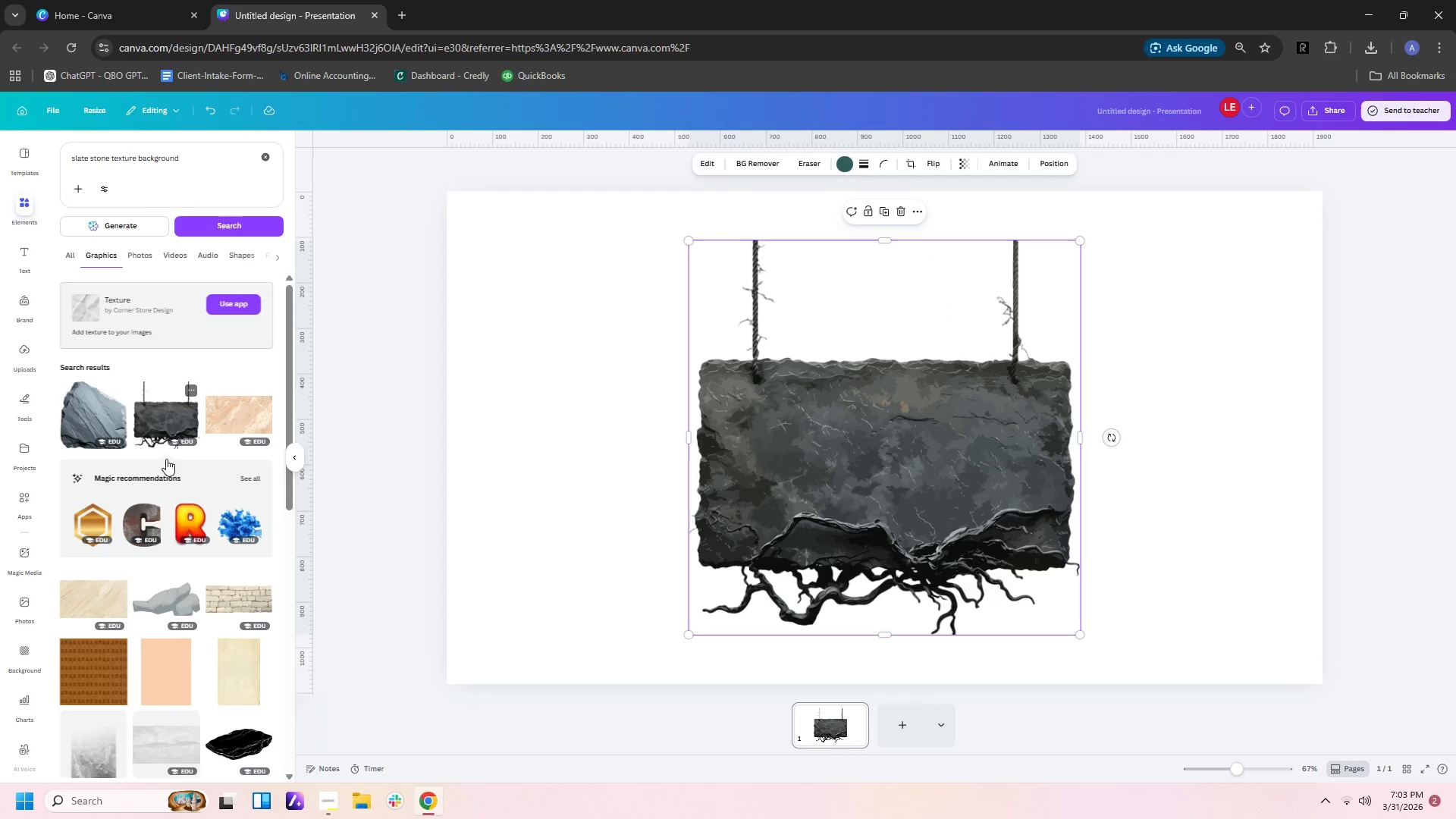 
left_click([997, 504])
 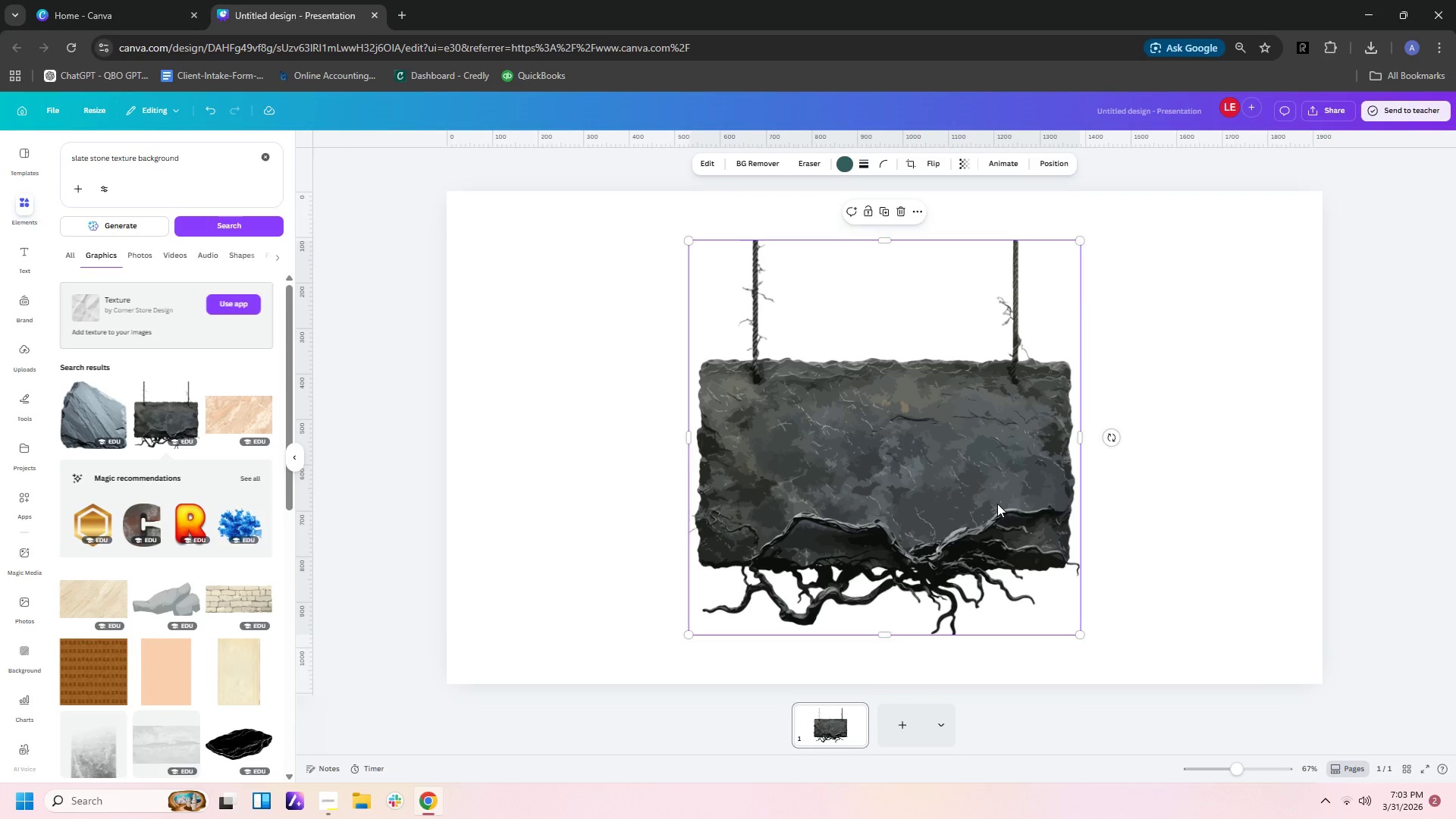 
key(Delete)
 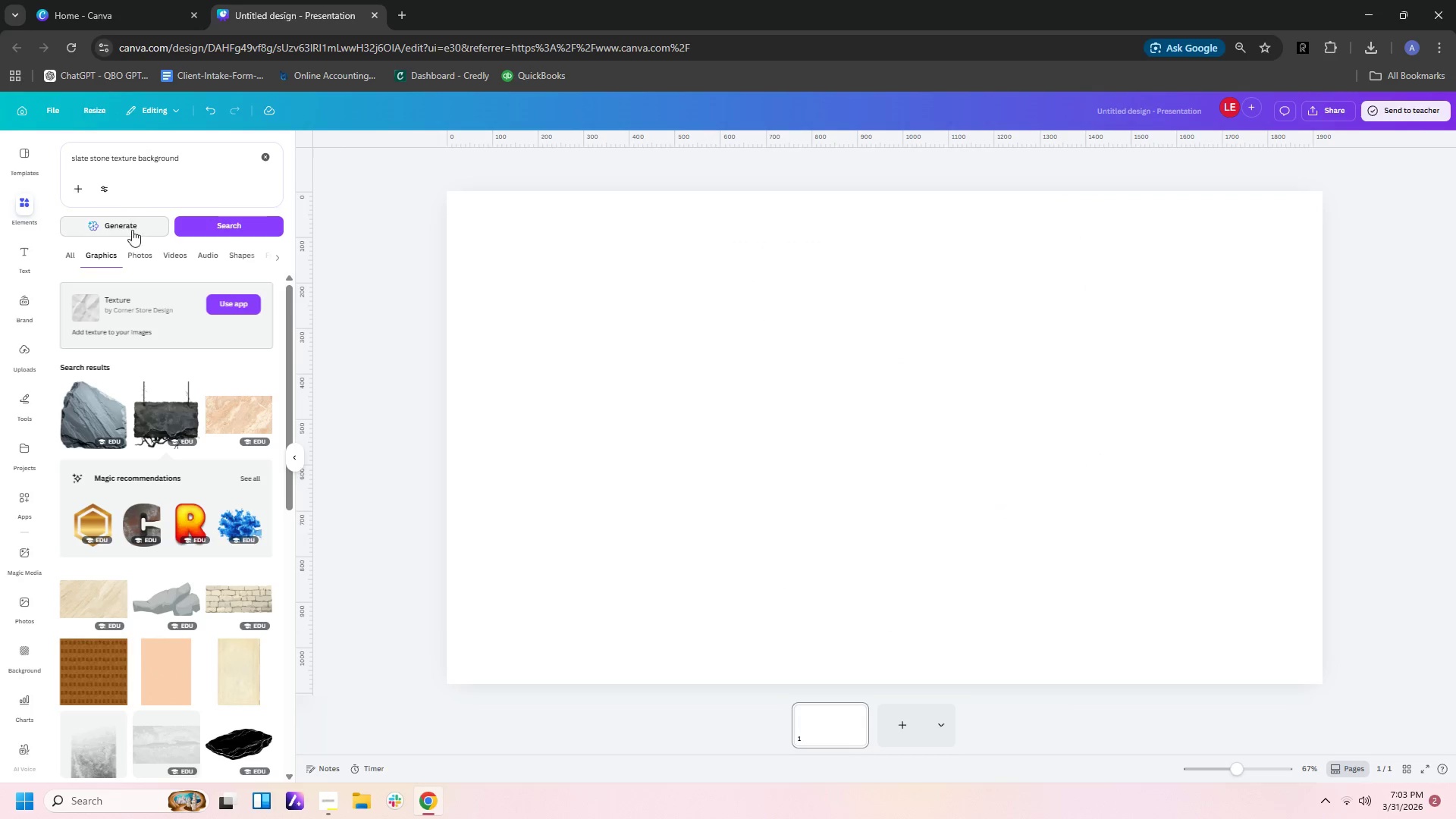 
left_click([140, 254])
 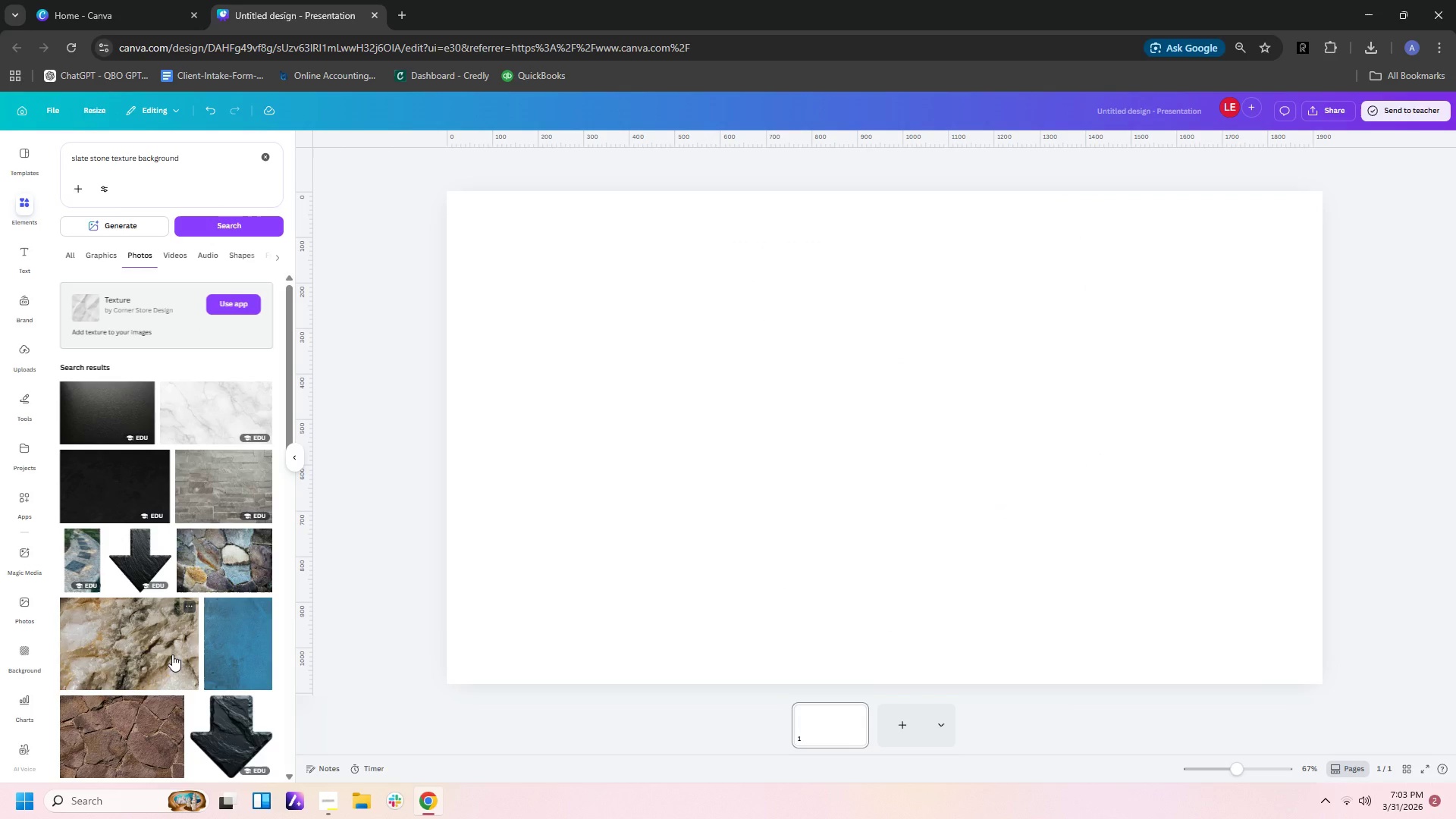 
scroll: coordinate [169, 654], scroll_direction: down, amount: 12.0
 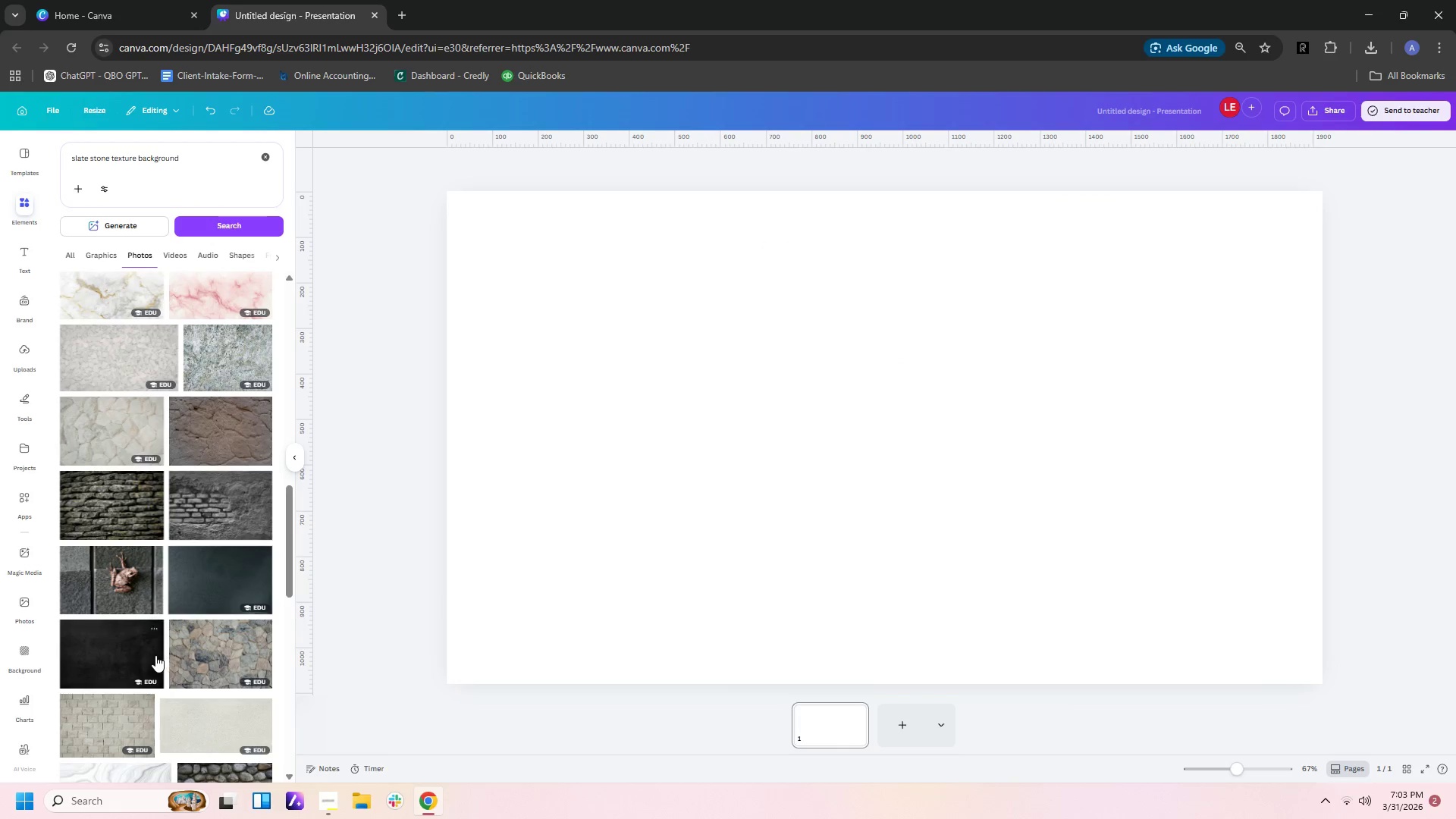 
left_click([137, 657])
 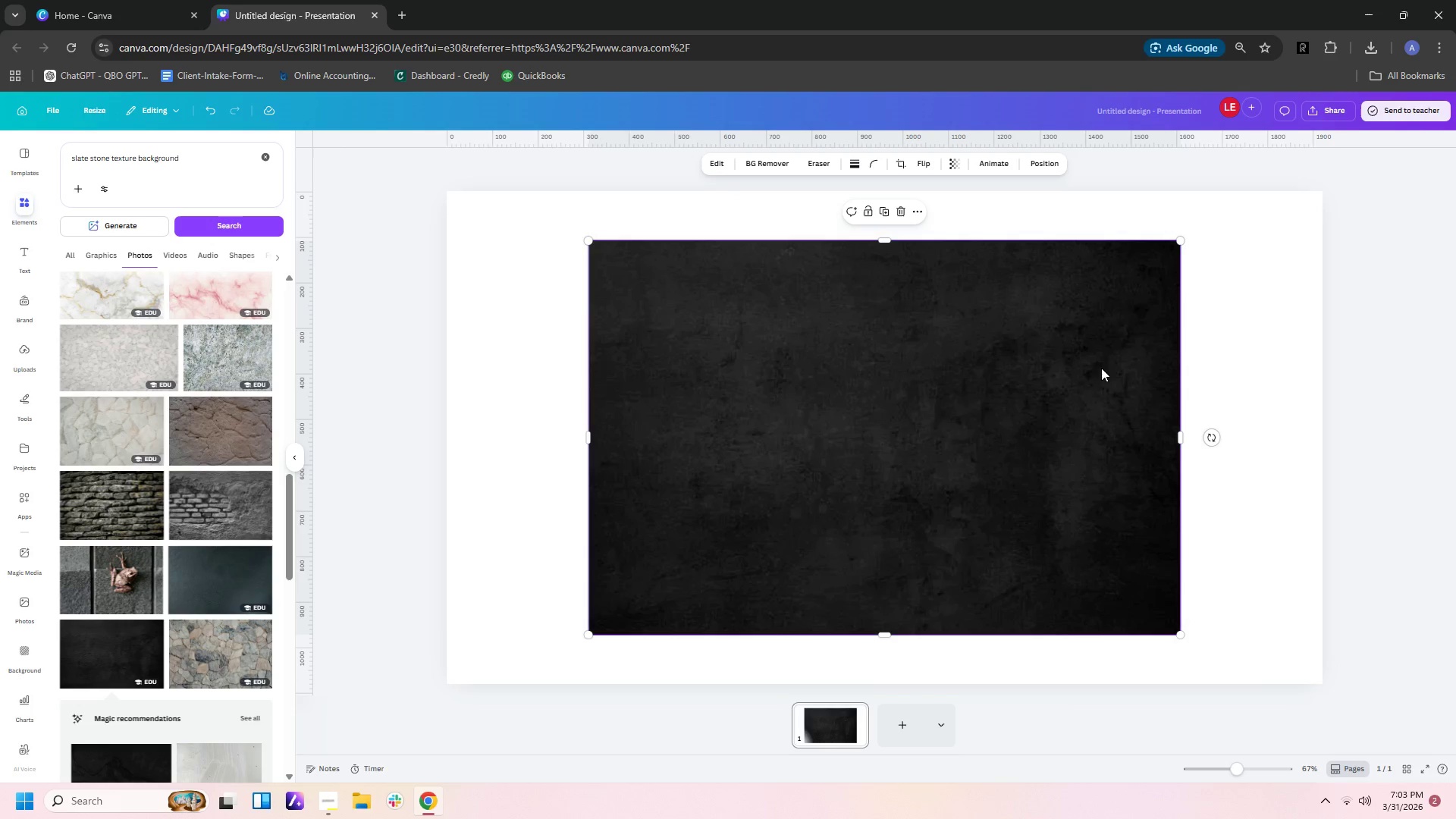 
left_click_drag(start_coordinate=[1034, 450], to_coordinate=[942, 447])
 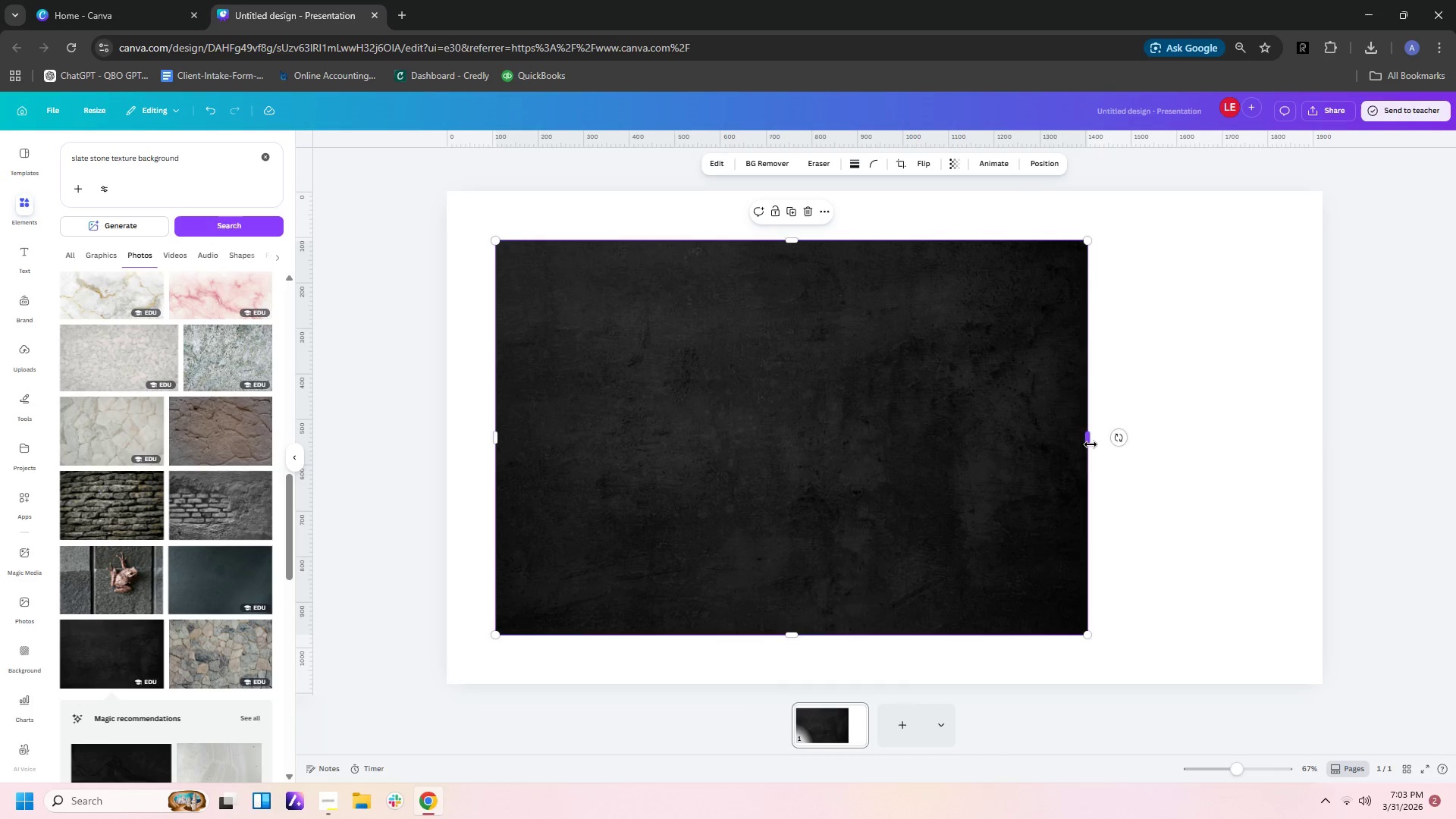 
left_click_drag(start_coordinate=[1088, 441], to_coordinate=[1272, 441])
 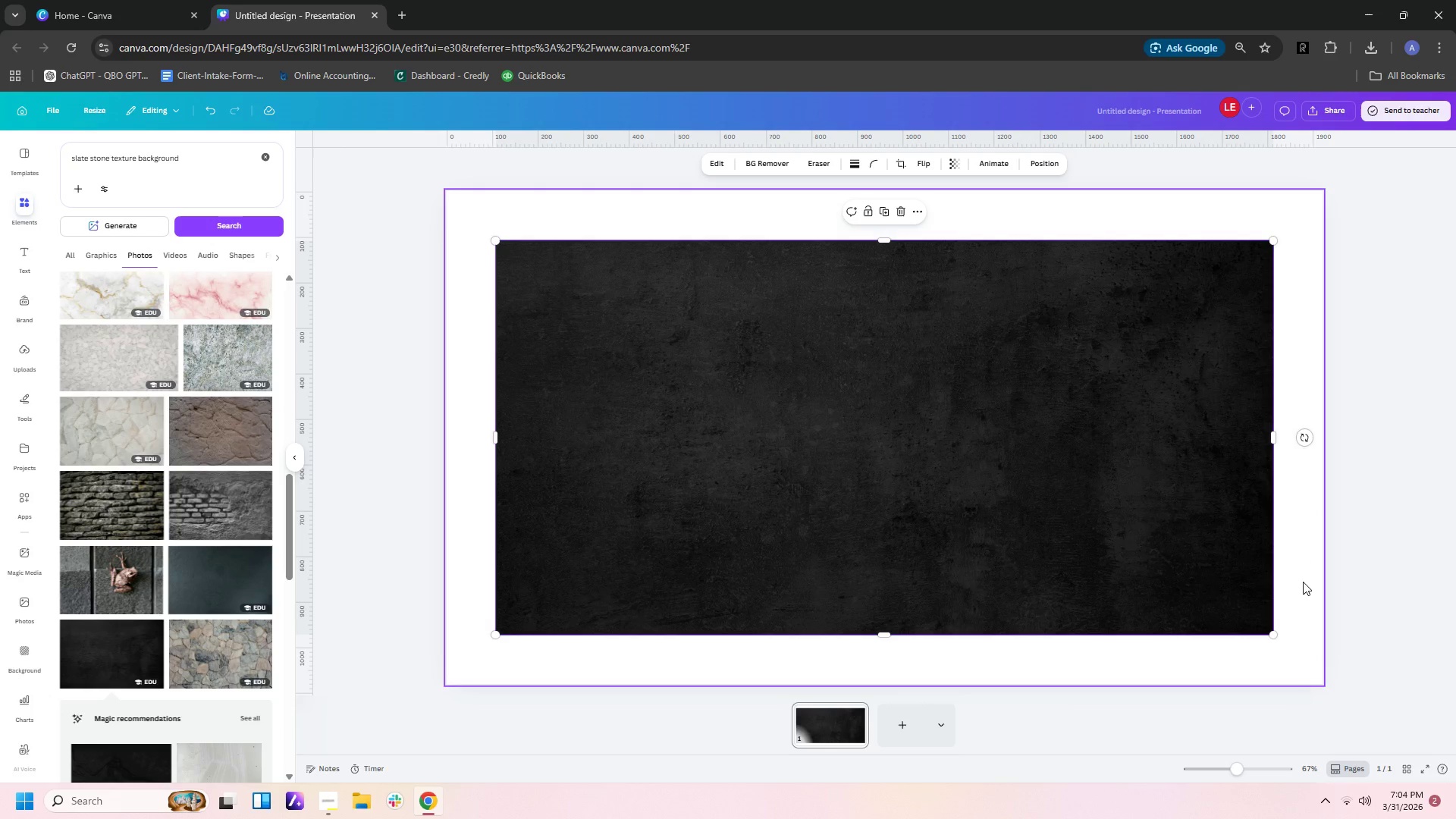 
scroll: coordinate [112, 722], scroll_direction: down, amount: 2.0
 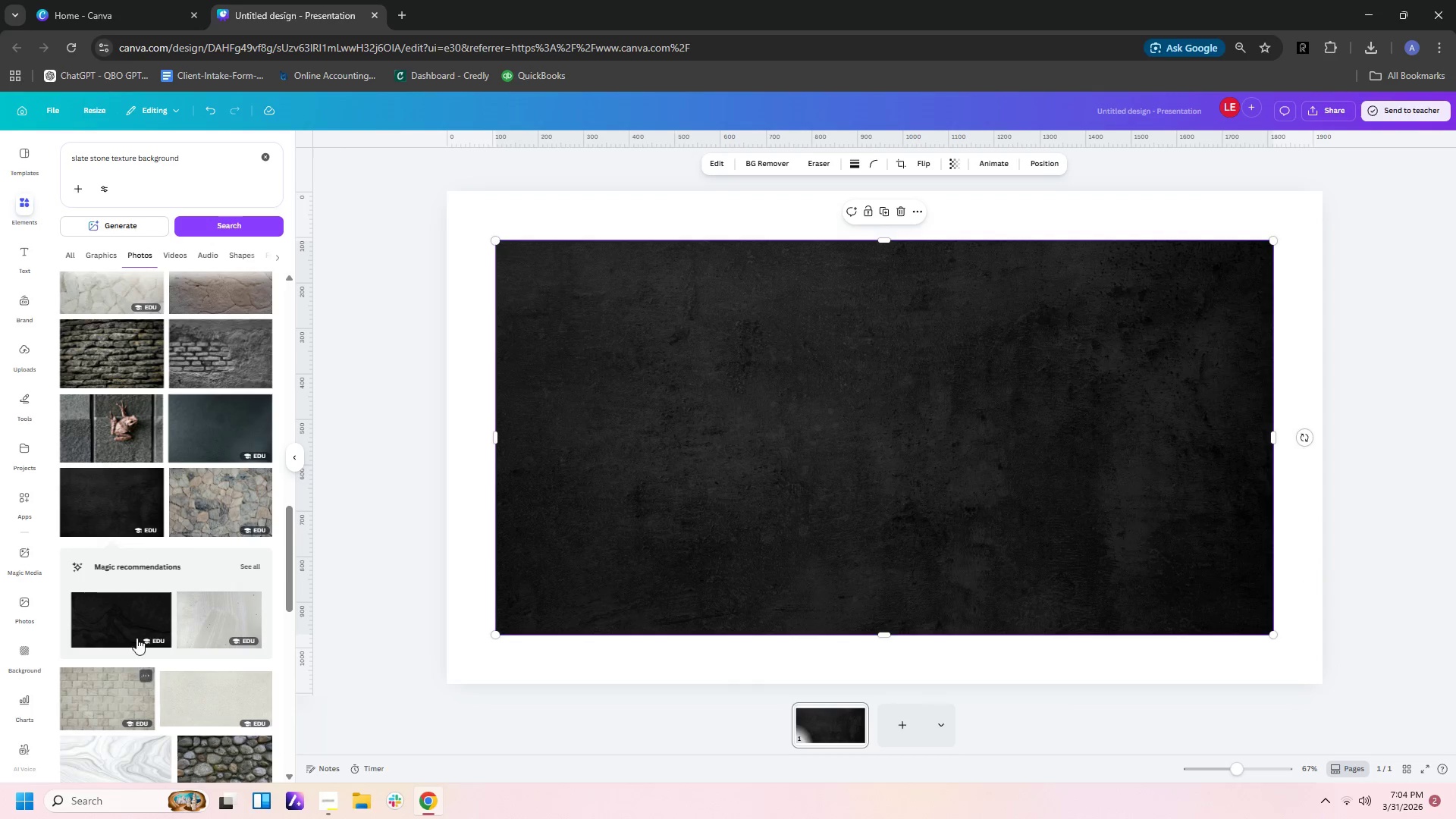 
left_click([135, 625])
 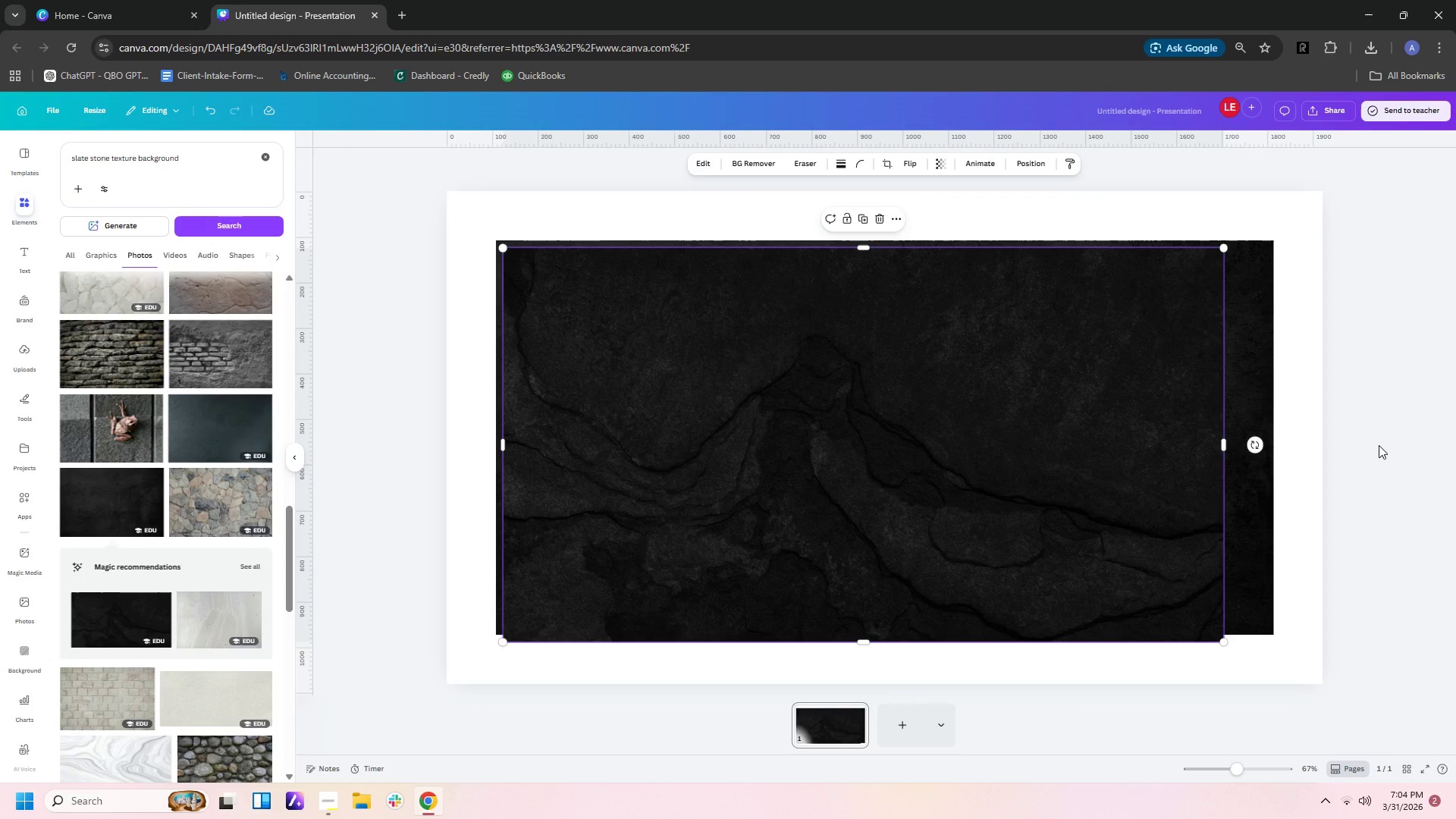 
left_click_drag(start_coordinate=[1085, 431], to_coordinate=[1084, 461])
 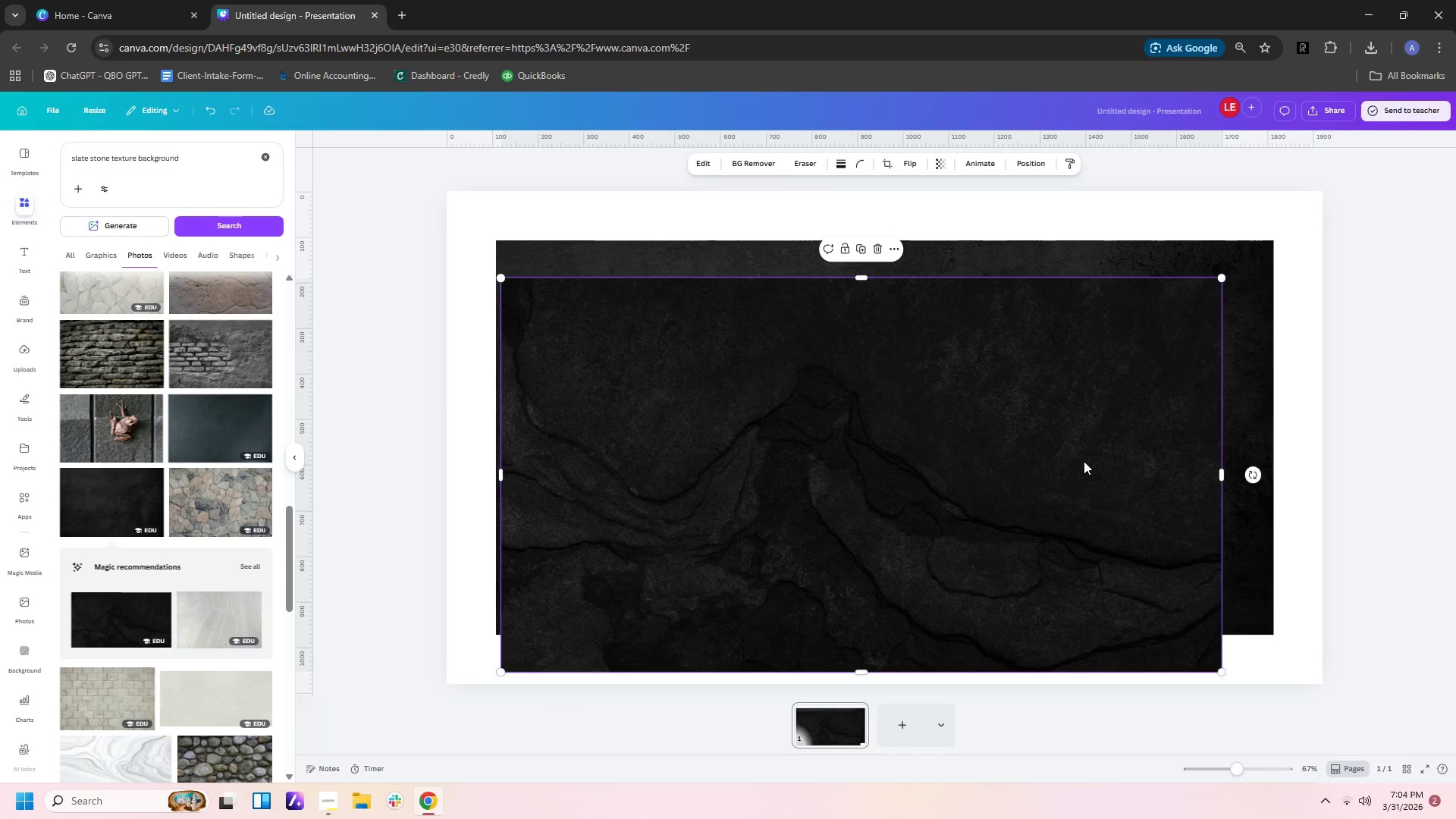 
key(Delete)
 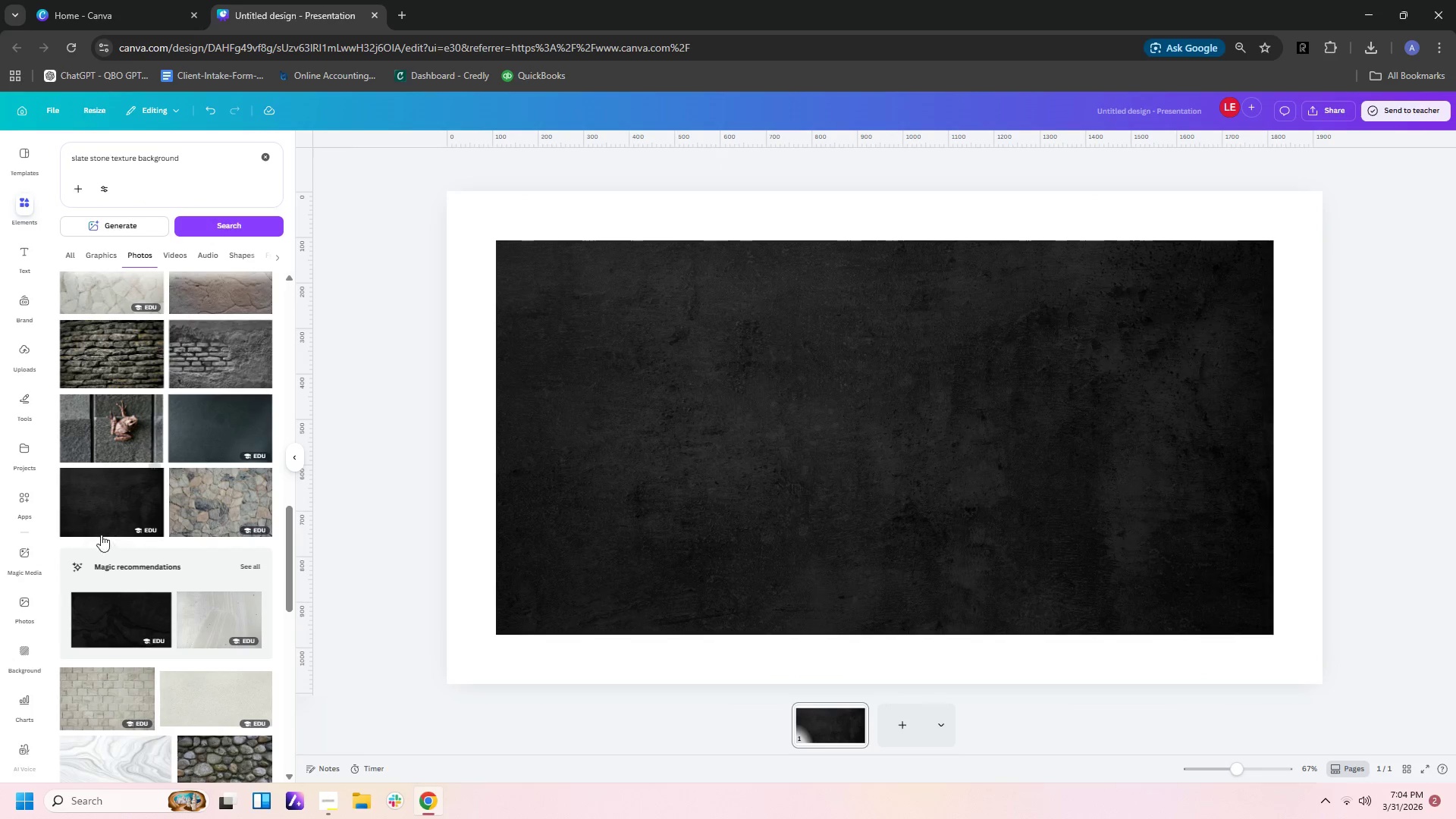 
scroll: coordinate [155, 510], scroll_direction: down, amount: 3.0
 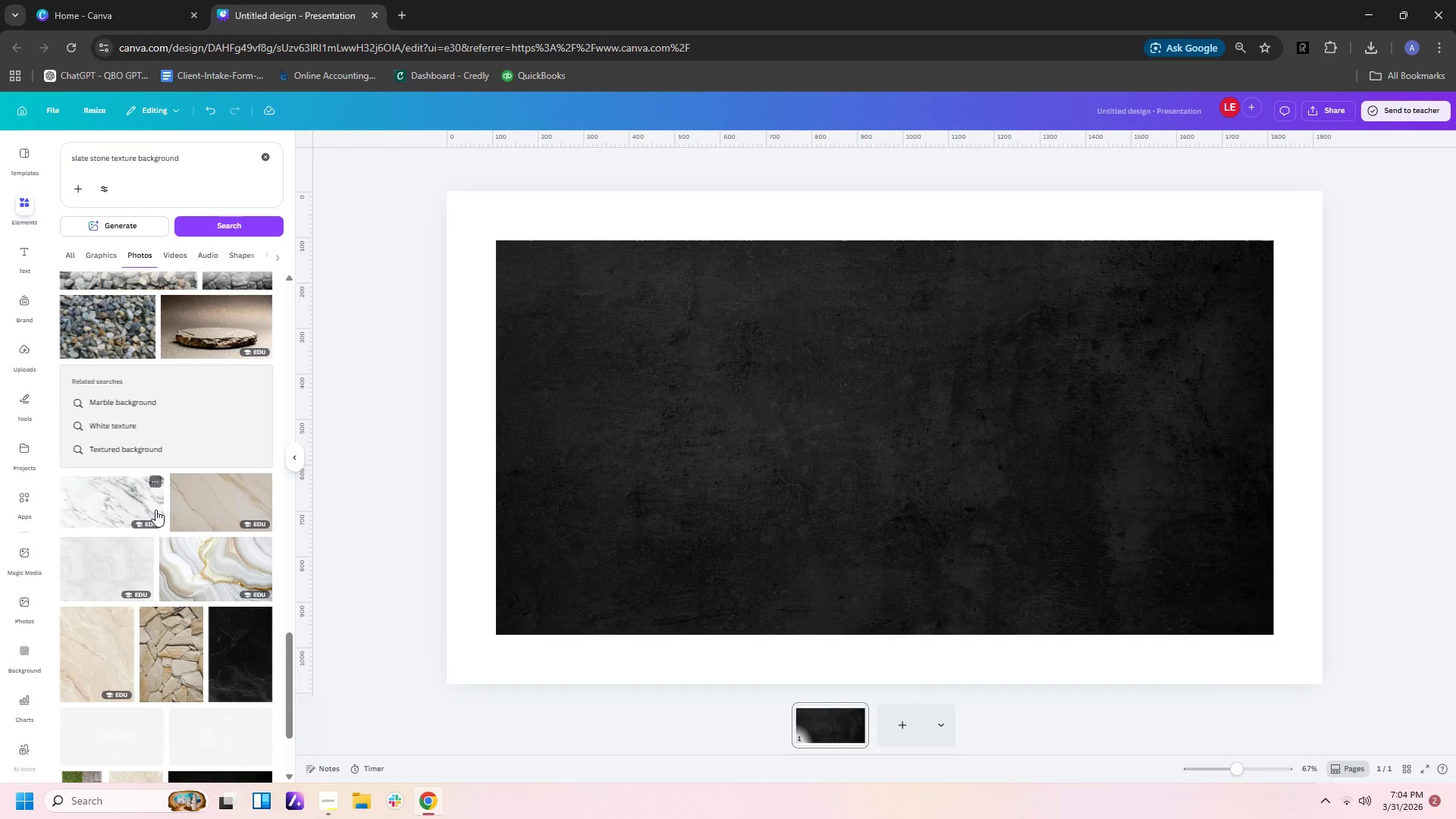 
left_click([245, 655])
 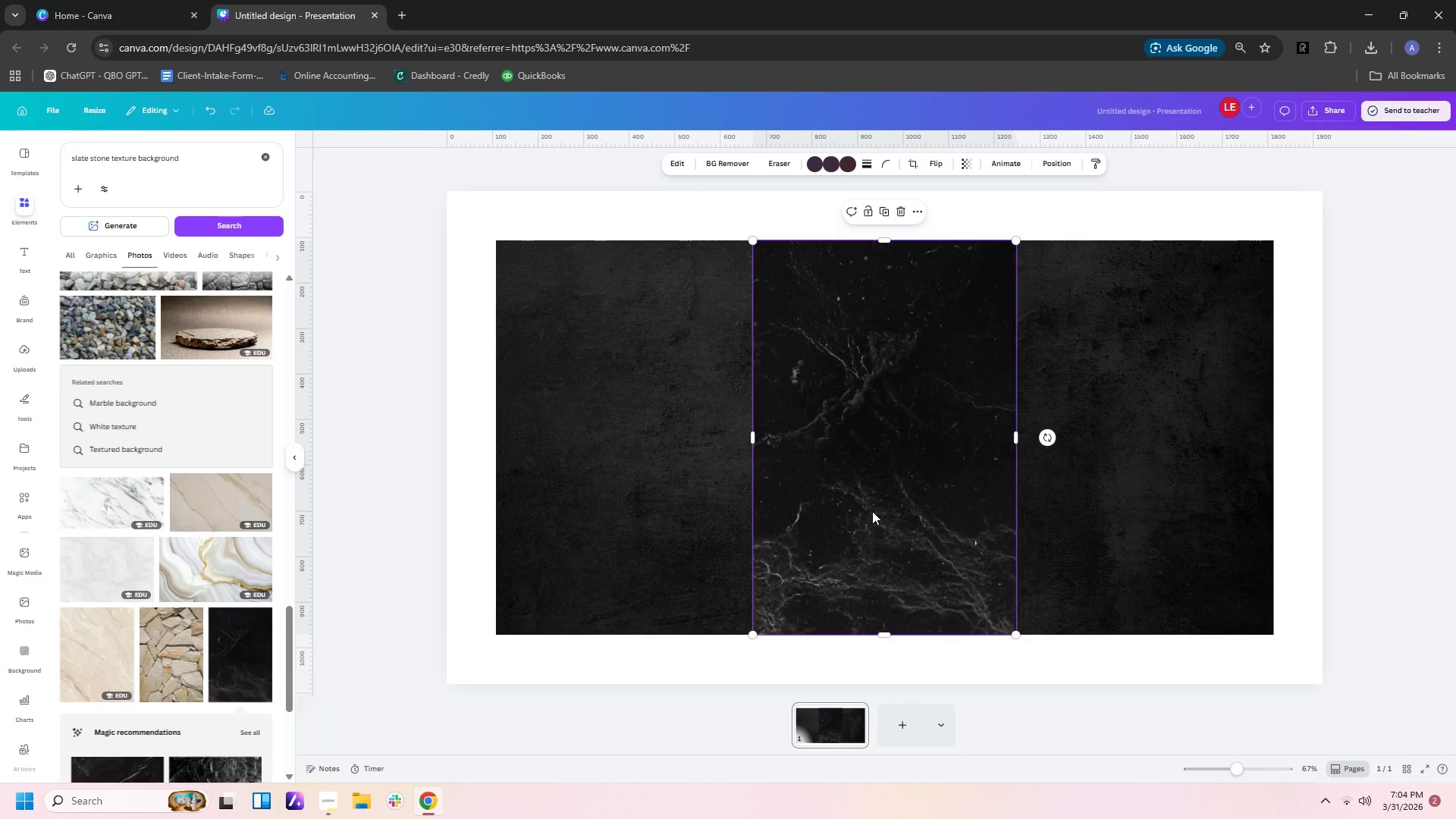 
key(Delete)
 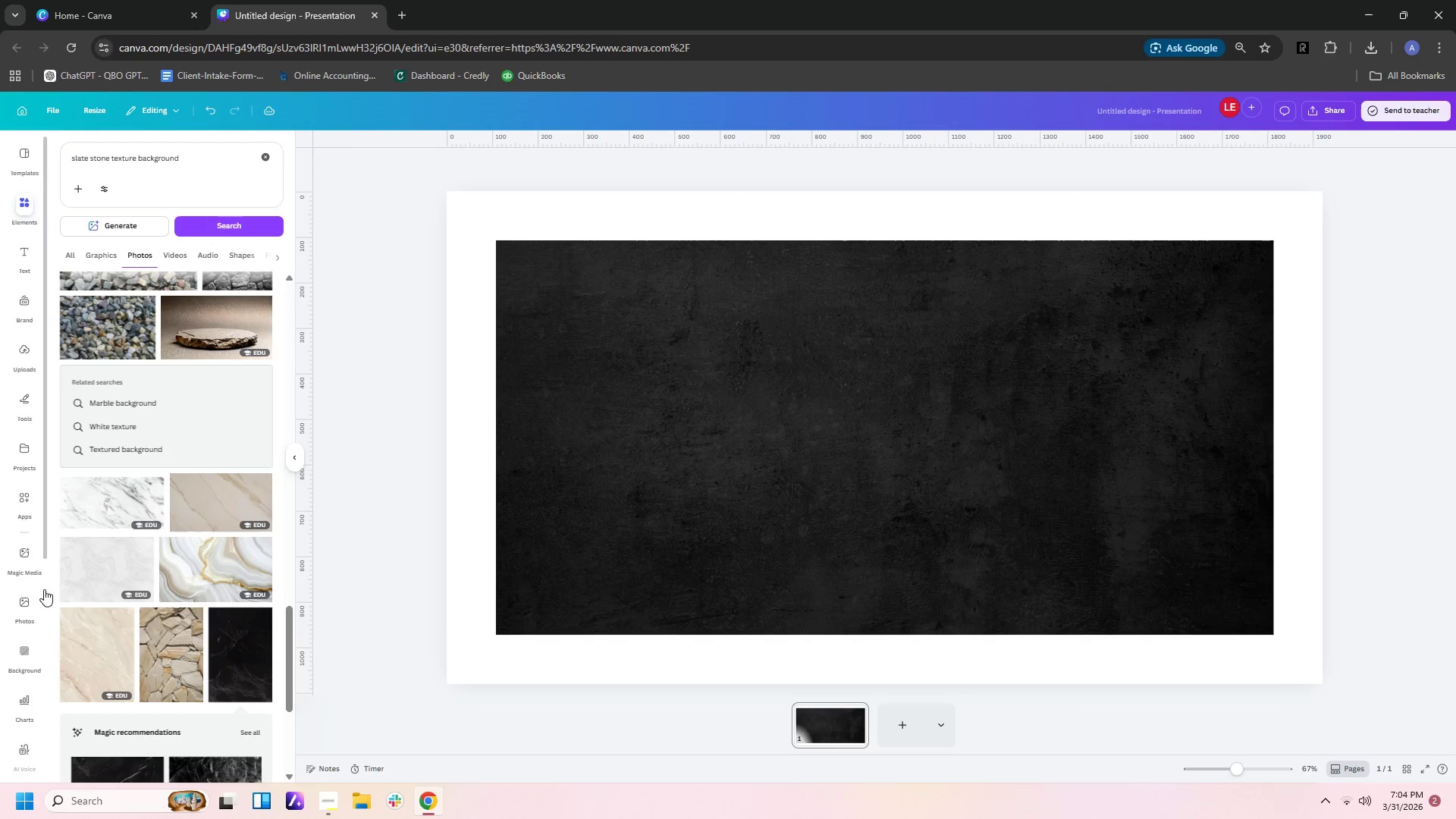 
scroll: coordinate [276, 522], scroll_direction: down, amount: 2.0
 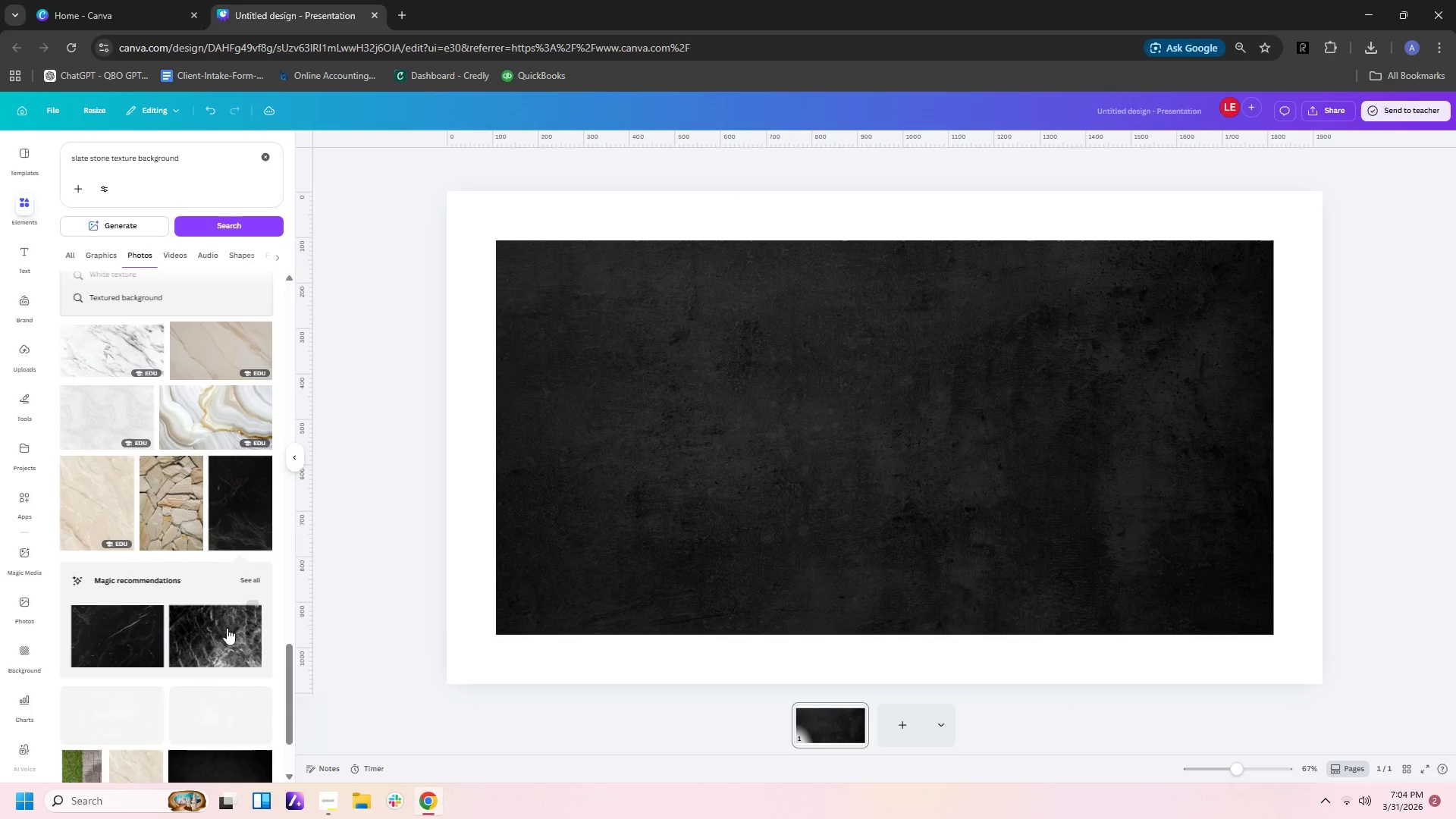 
left_click([218, 653])
 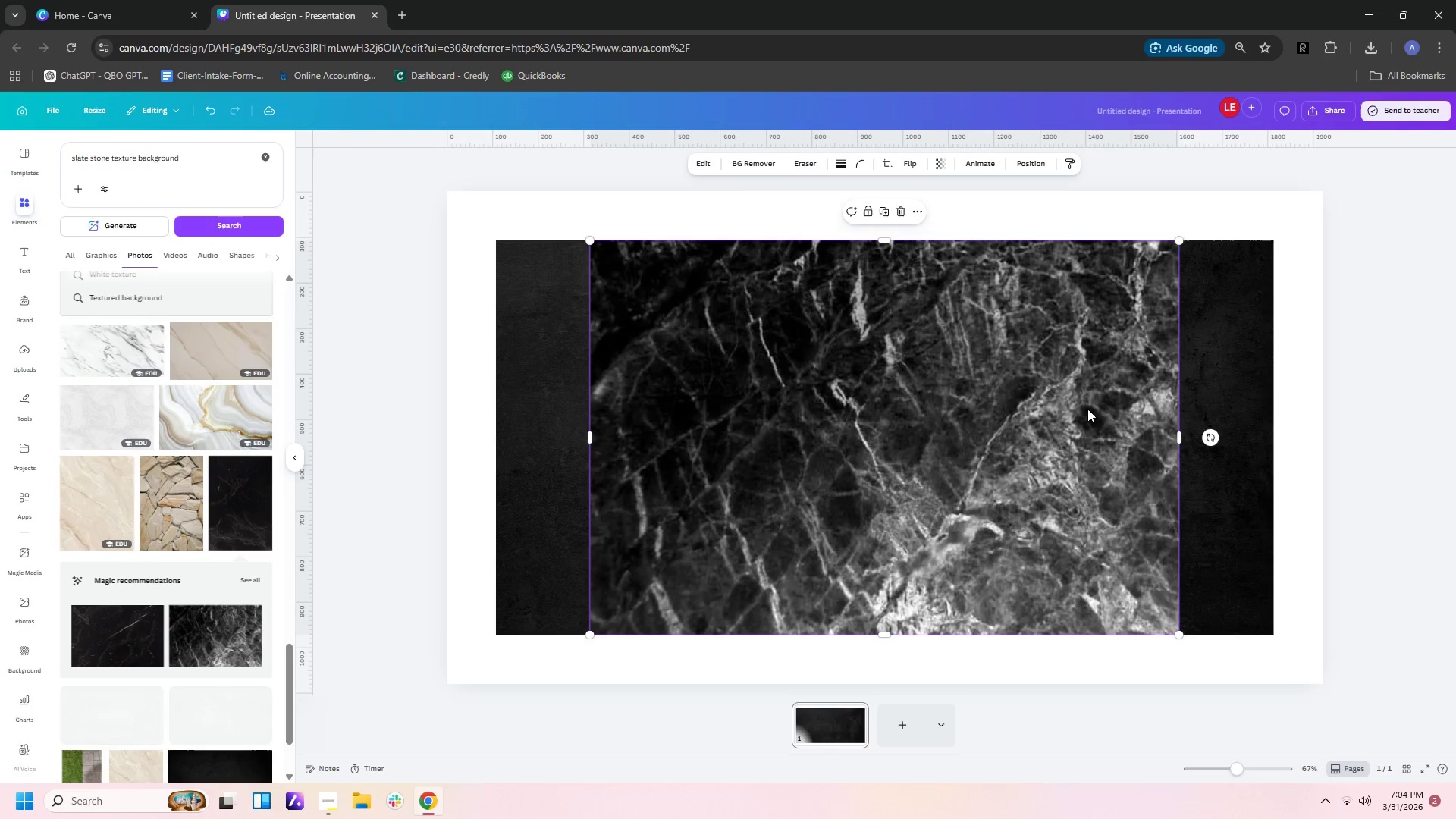 
left_click([999, 398])
 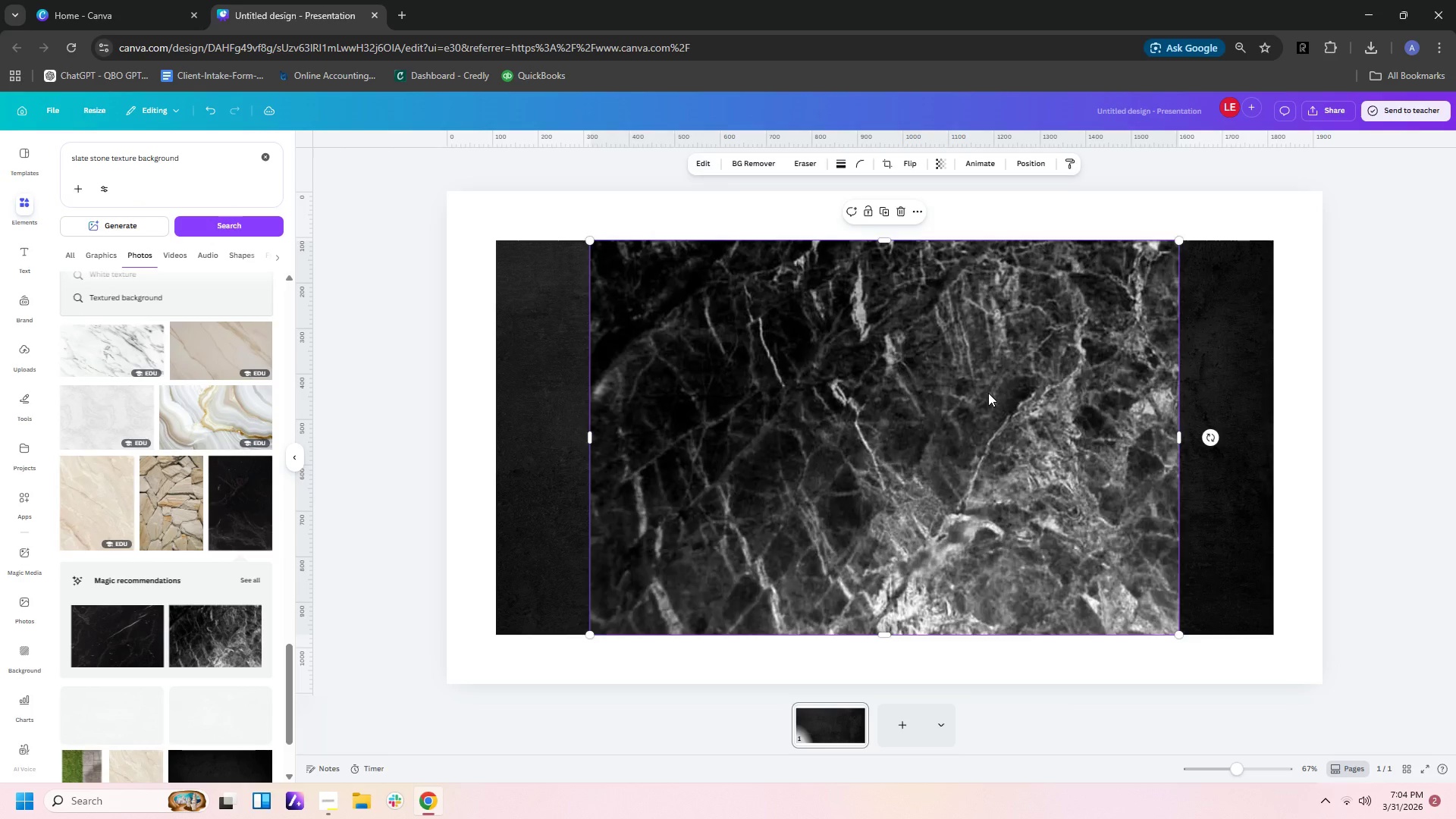 
key(Delete)
 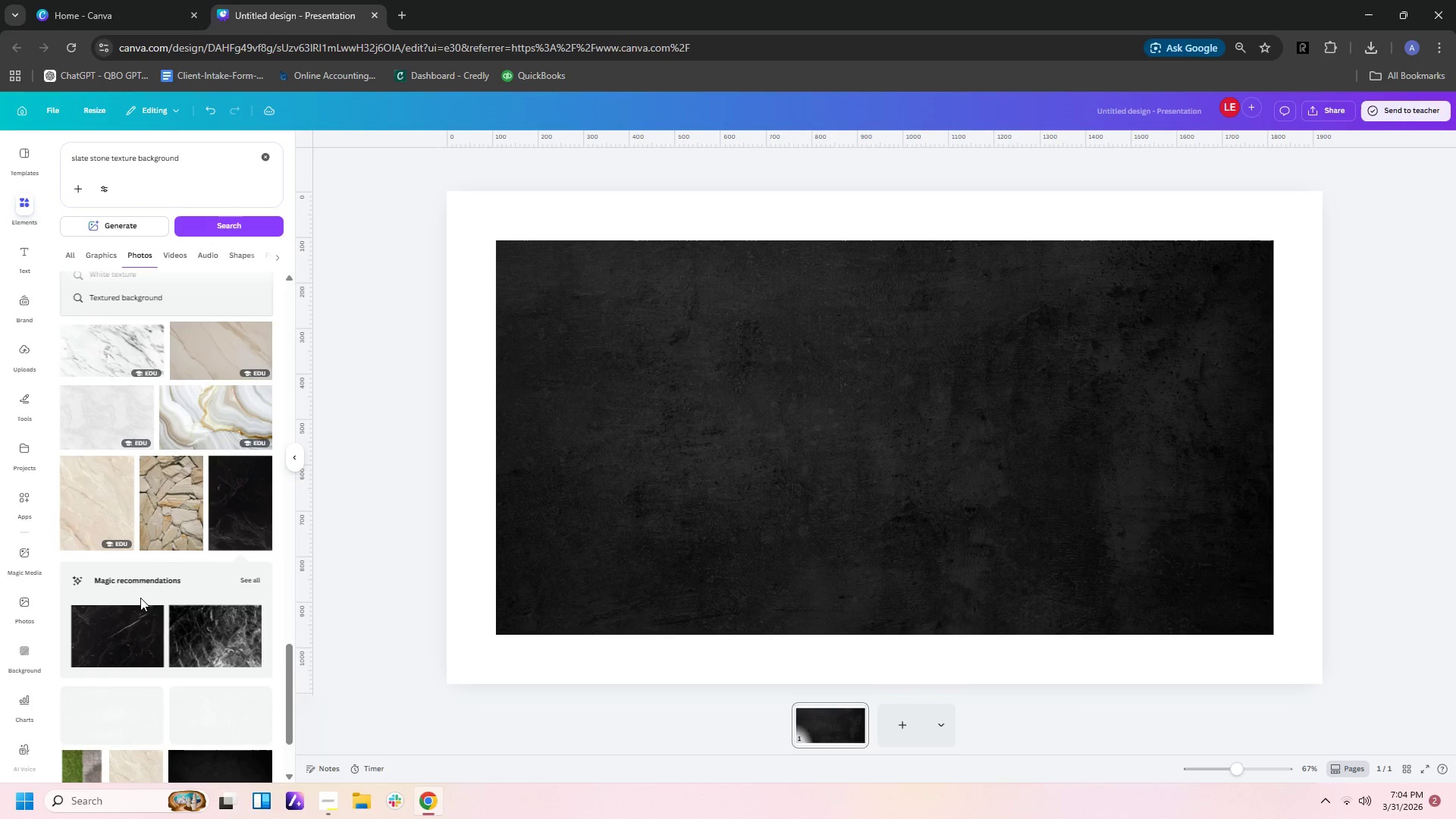 
double_click([139, 628])
 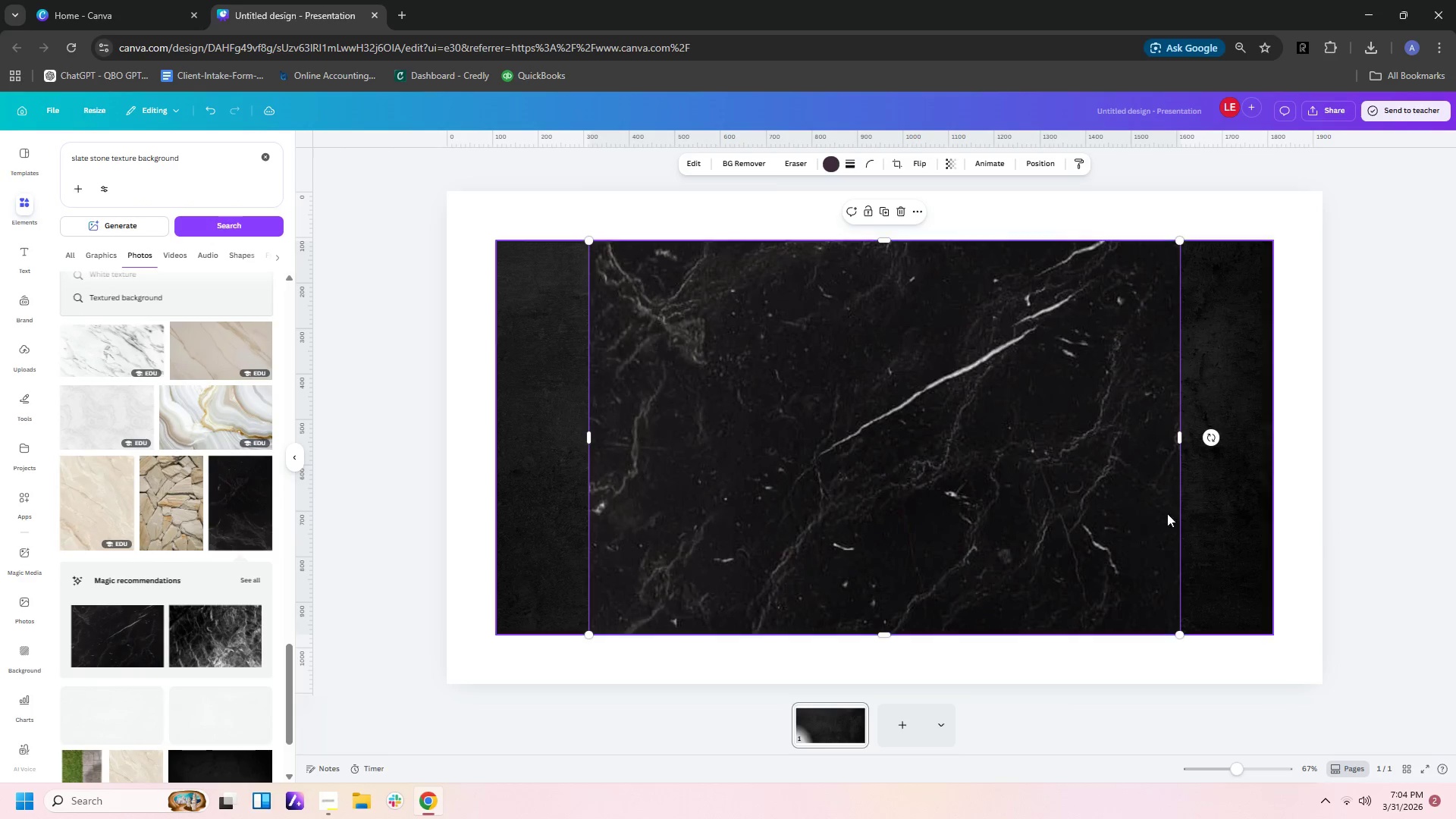 
left_click([1007, 485])
 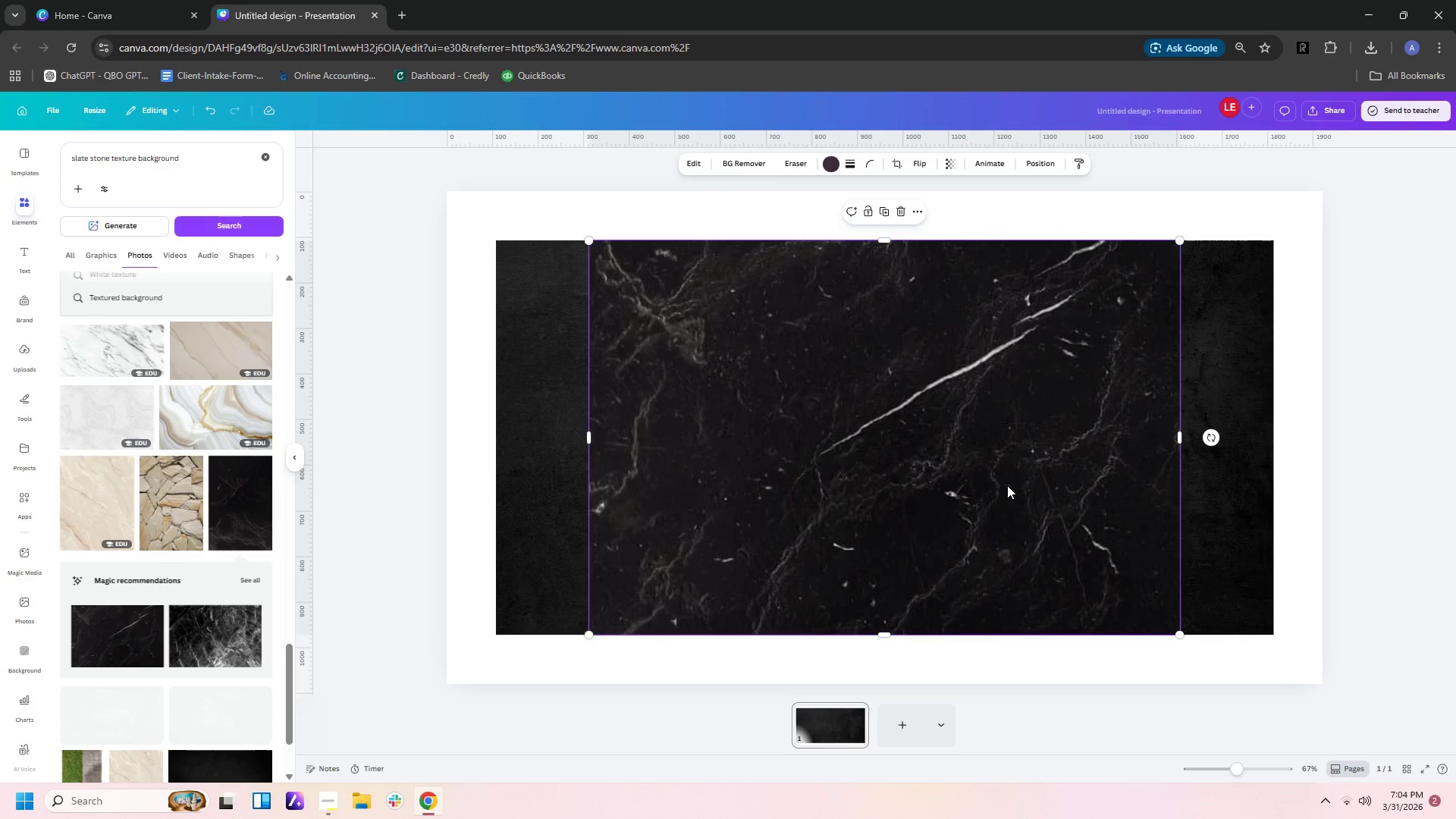 
key(Delete)
 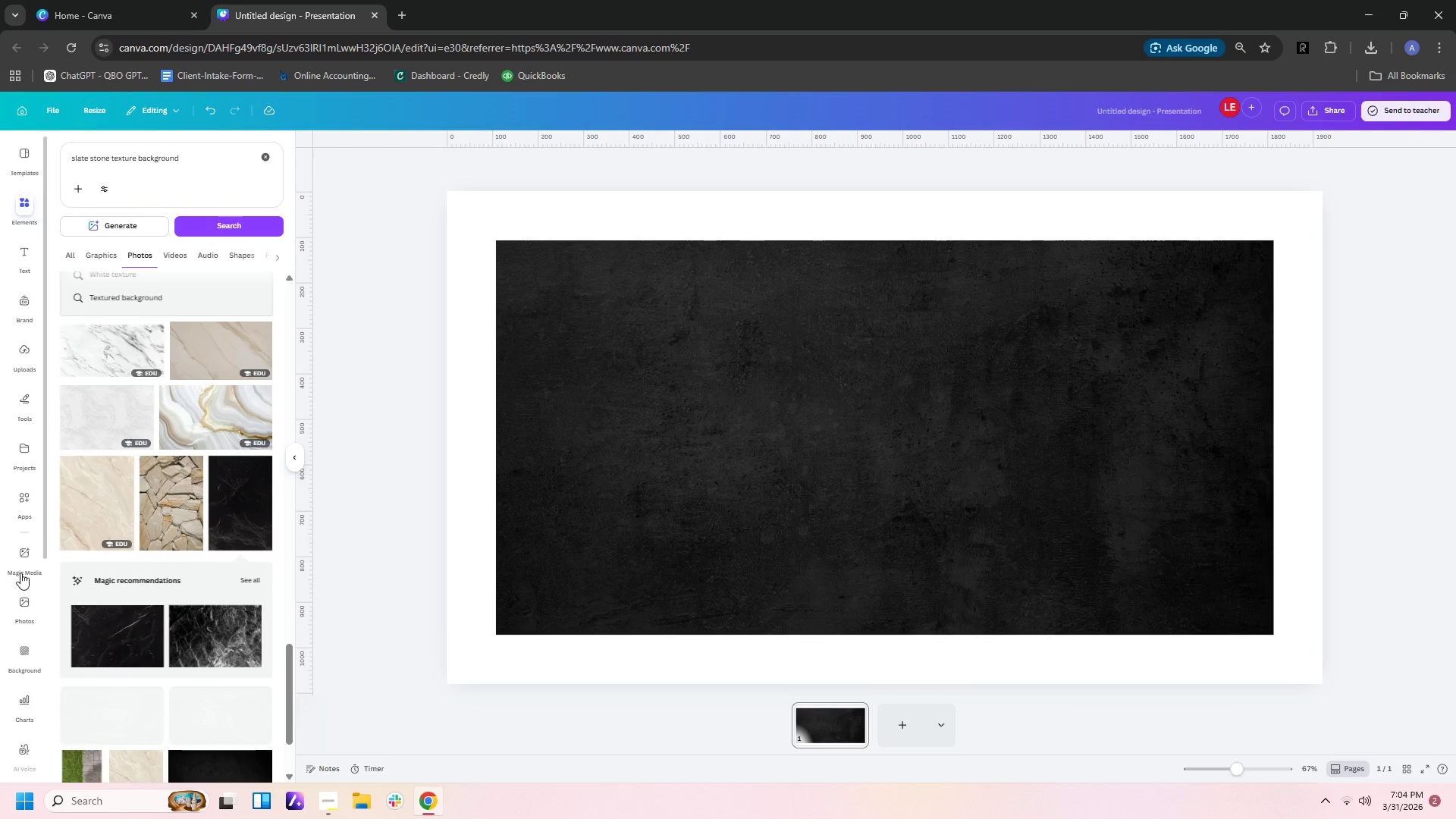 
scroll: coordinate [134, 642], scroll_direction: down, amount: 8.0
 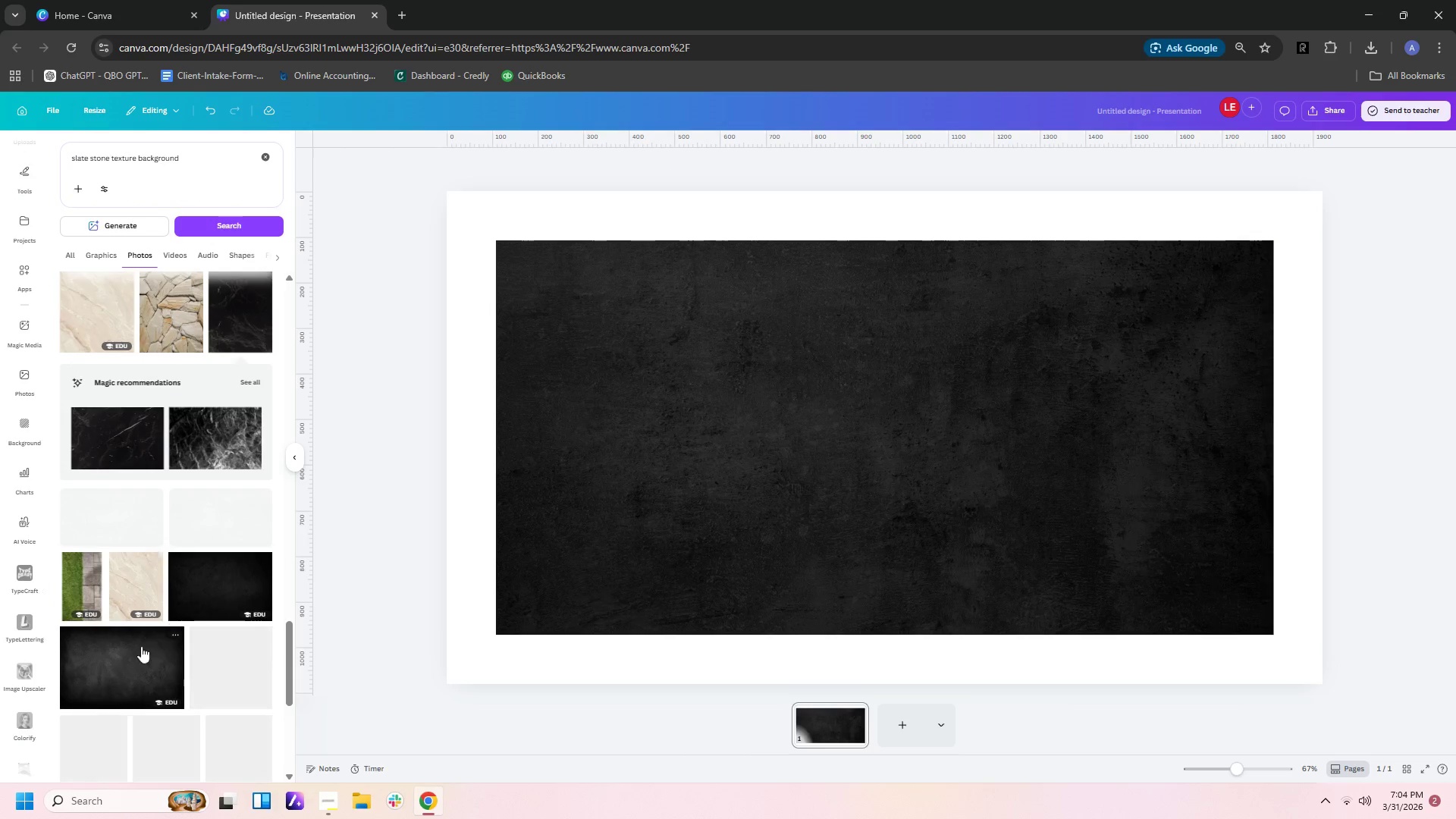 
left_click([125, 668])
 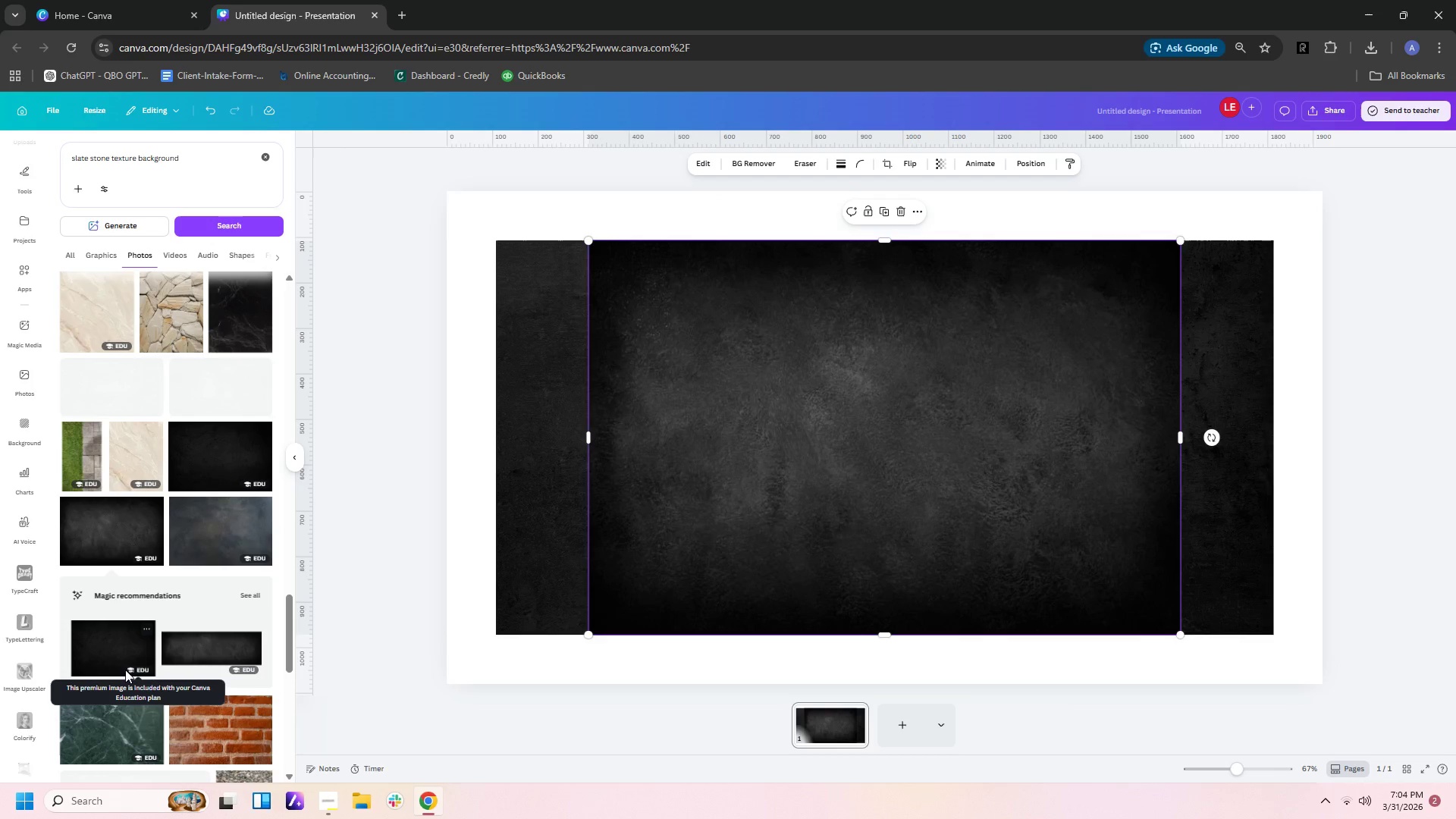 
wait(15.23)
 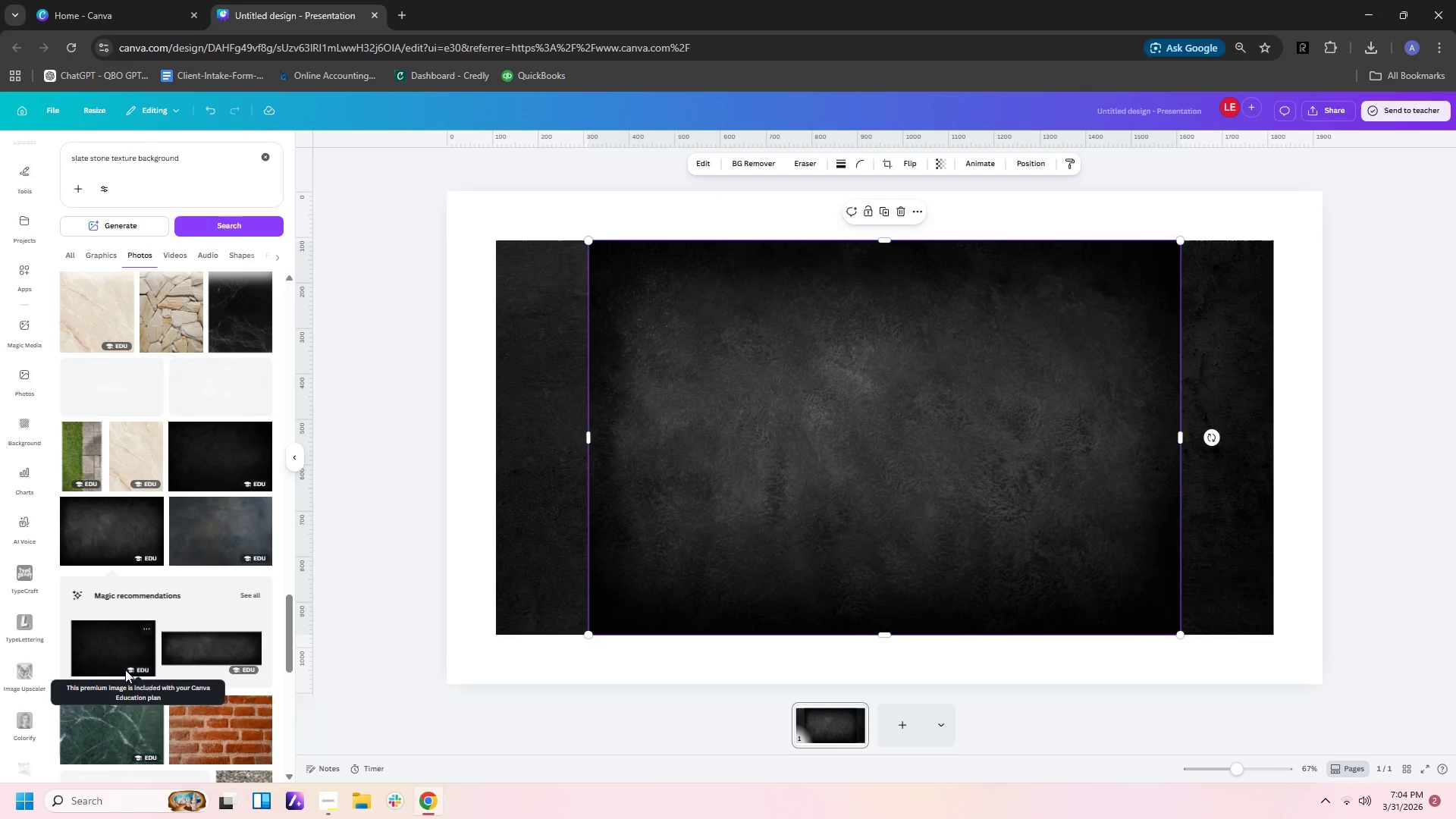 
left_click_drag(start_coordinate=[1059, 447], to_coordinate=[1090, 446])
 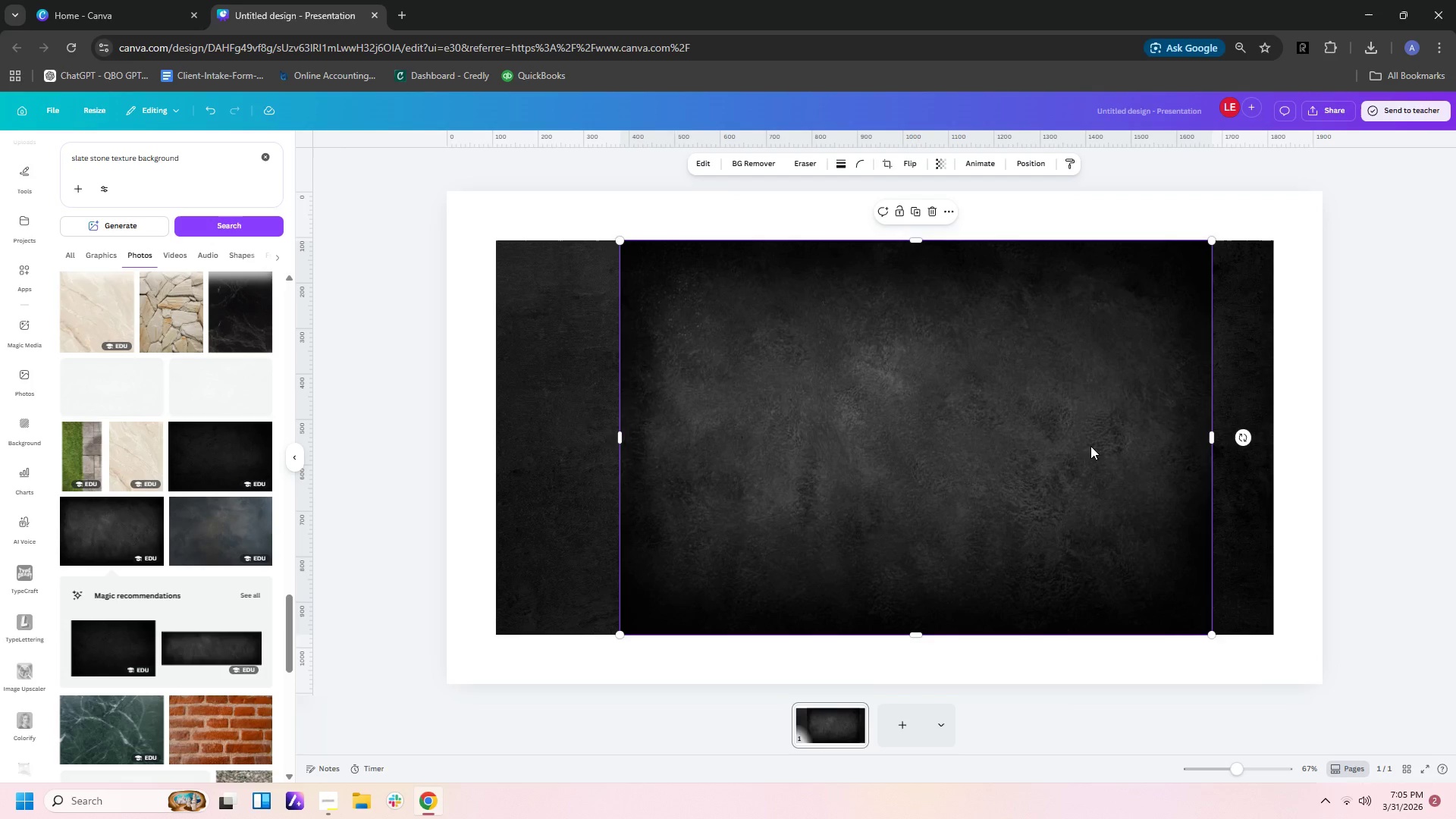 
wait(21.28)
 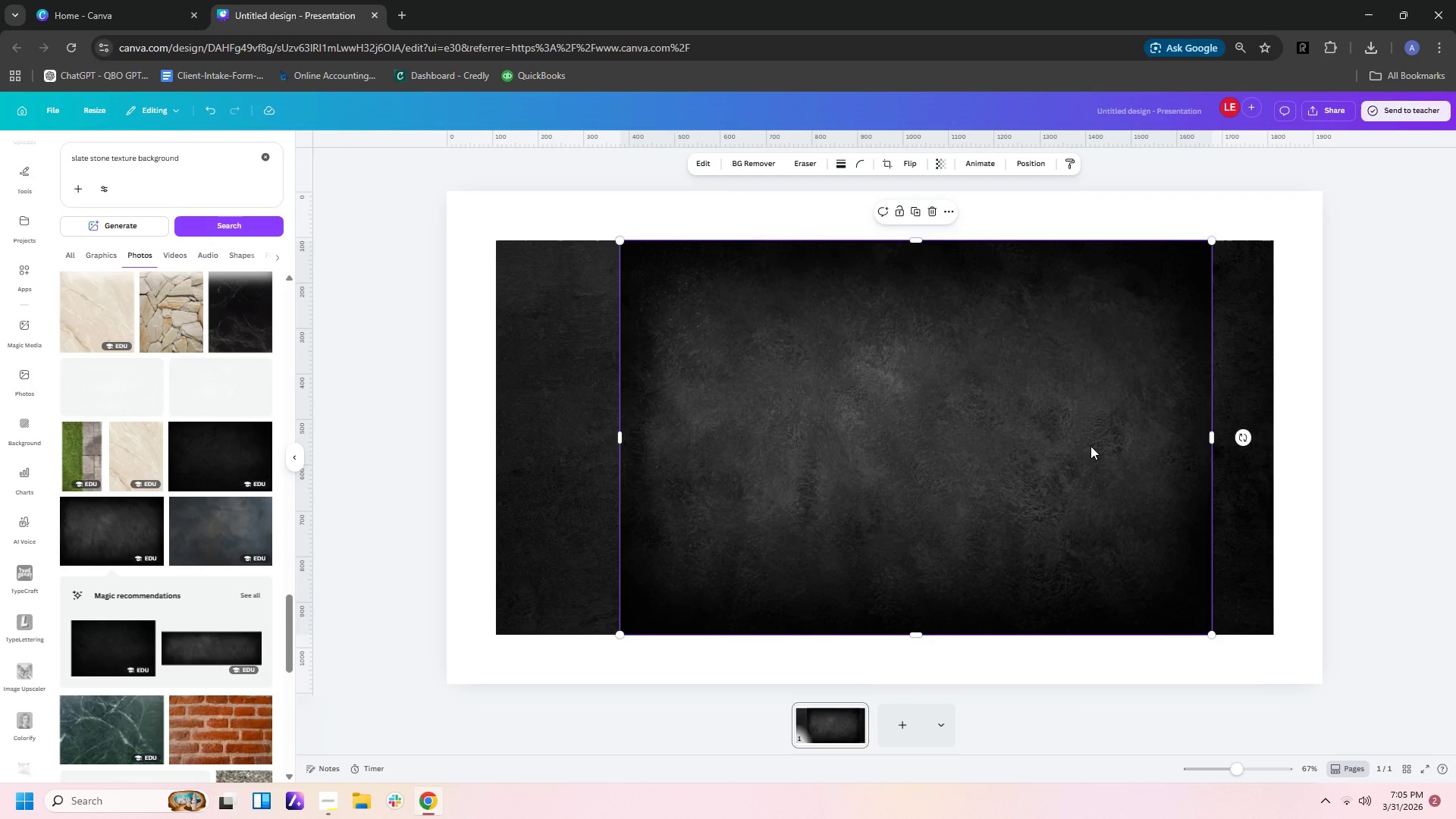 
left_click([1241, 378])
 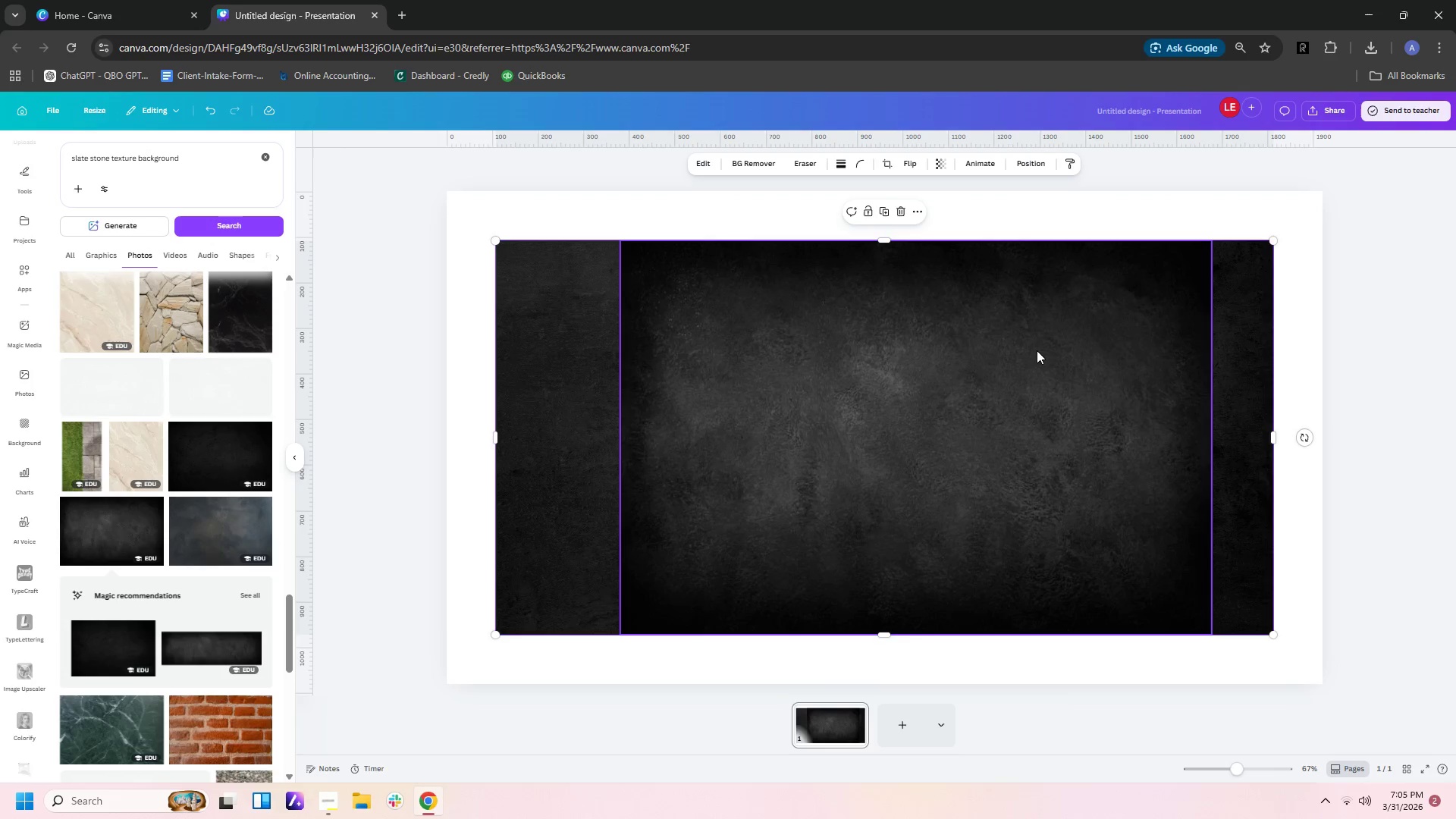 
left_click_drag(start_coordinate=[1037, 350], to_coordinate=[1022, 331])
 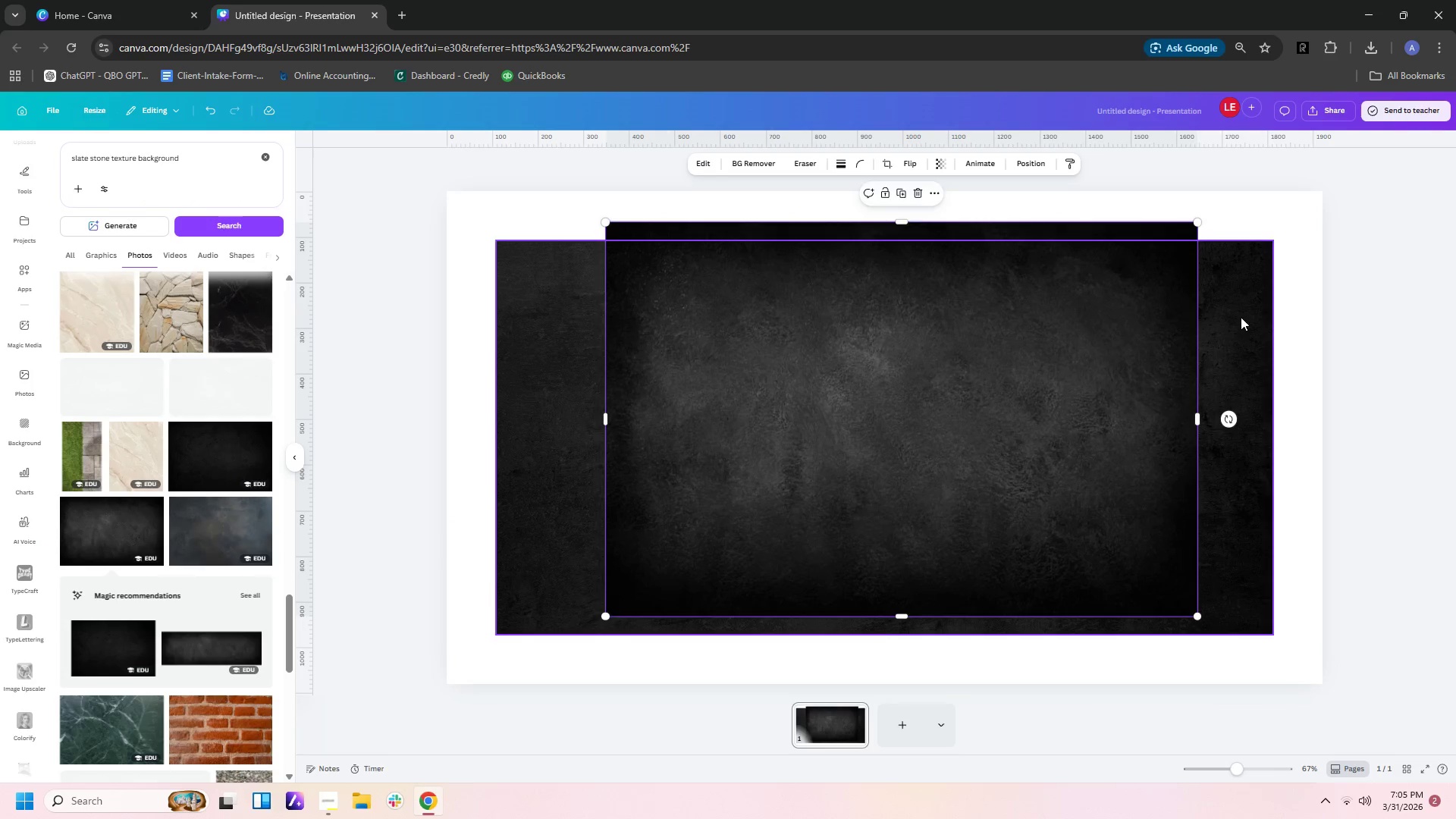 
left_click([1241, 316])
 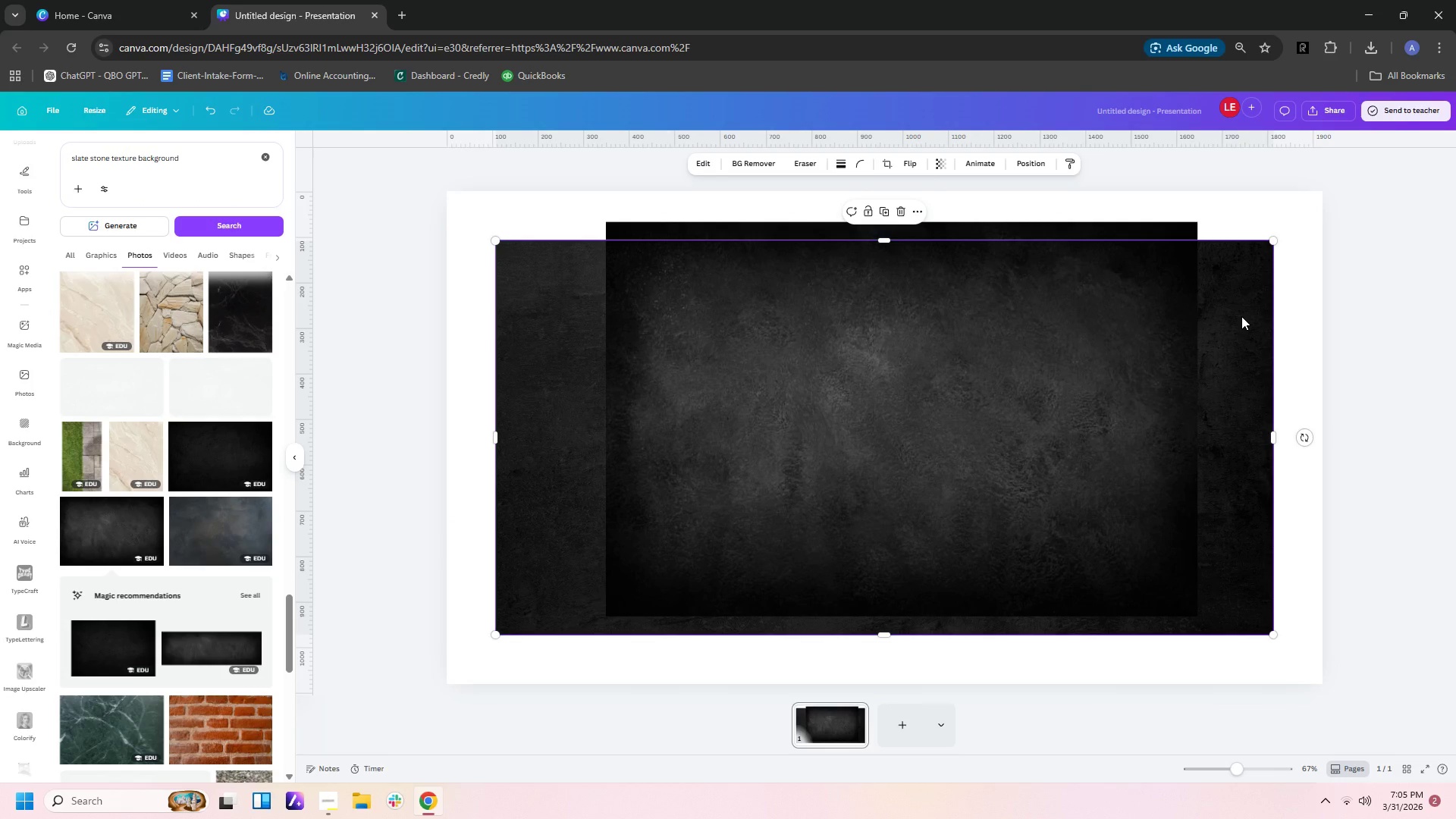 
key(Delete)
 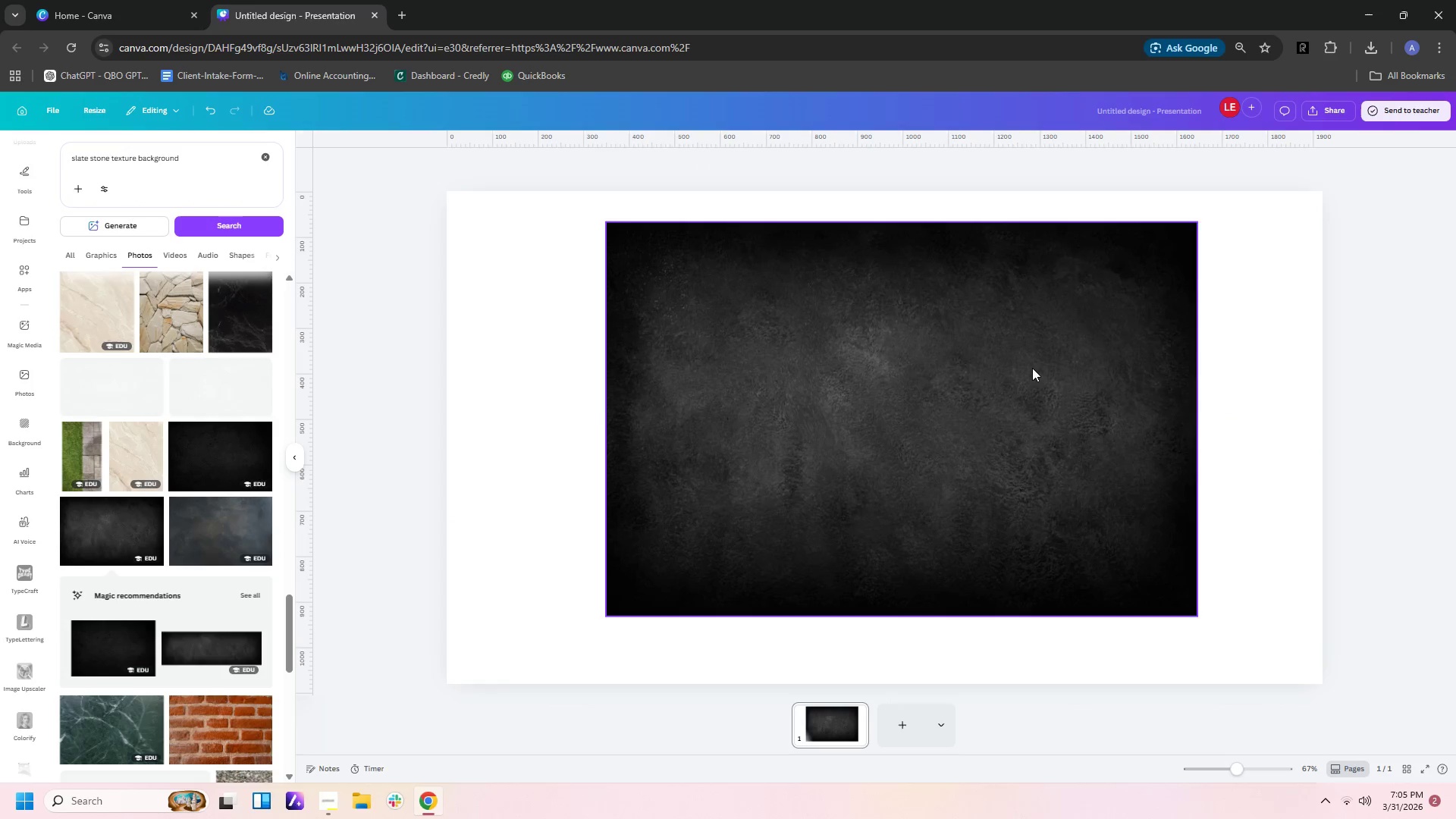 
left_click_drag(start_coordinate=[1028, 368], to_coordinate=[907, 364])
 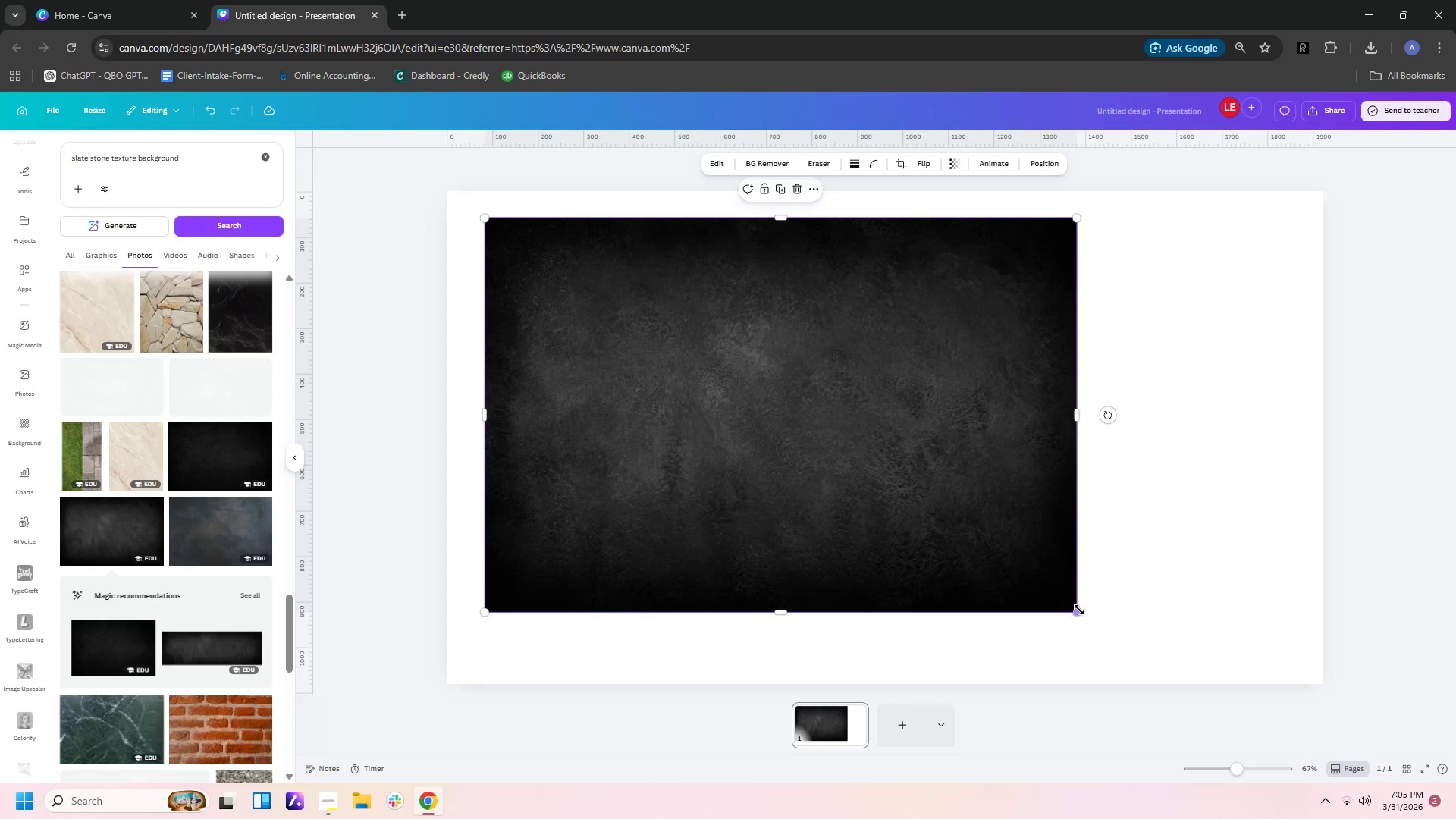 
left_click_drag(start_coordinate=[1078, 609], to_coordinate=[1171, 596])
 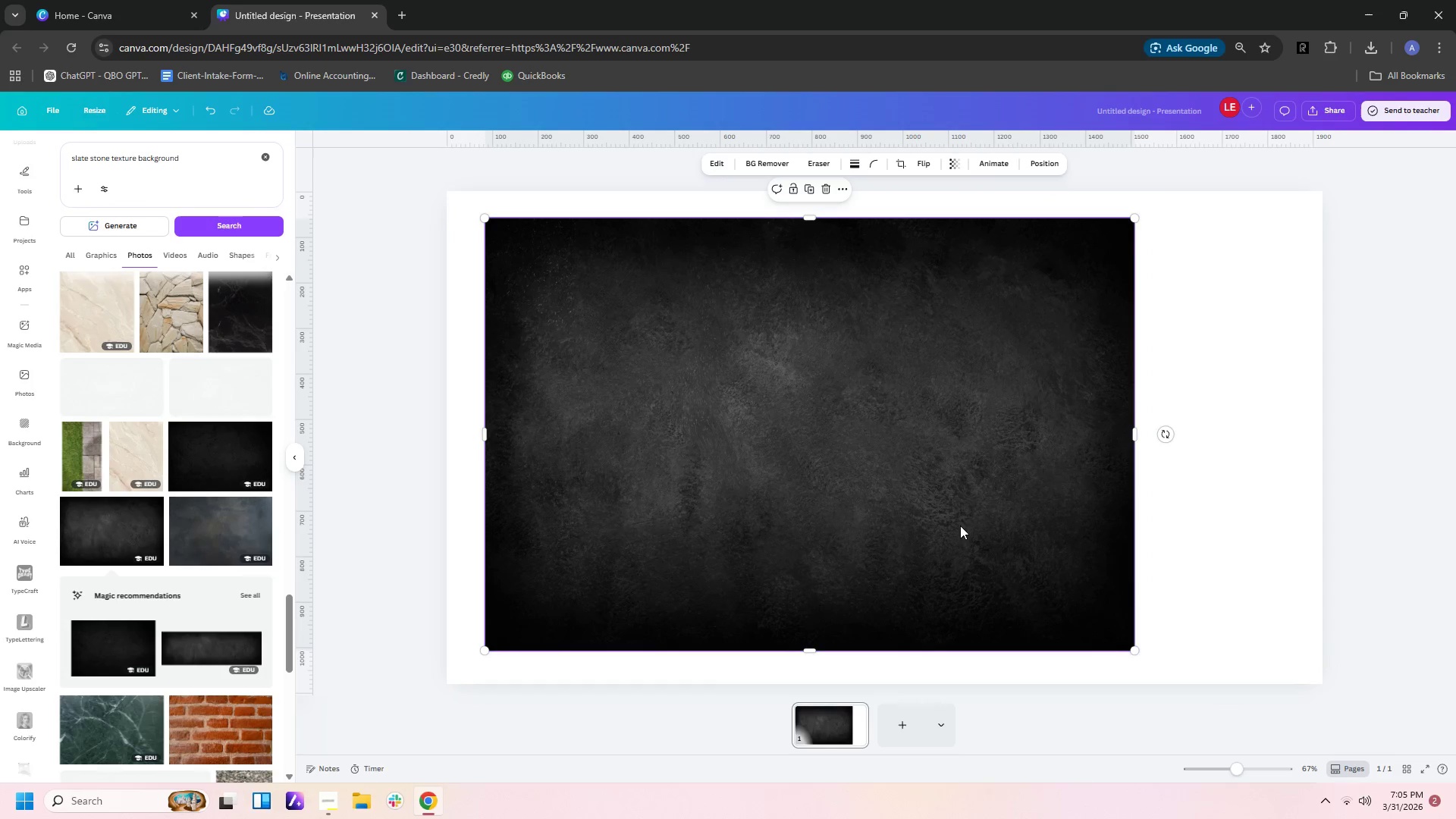 
left_click_drag(start_coordinate=[824, 510], to_coordinate=[792, 493])
 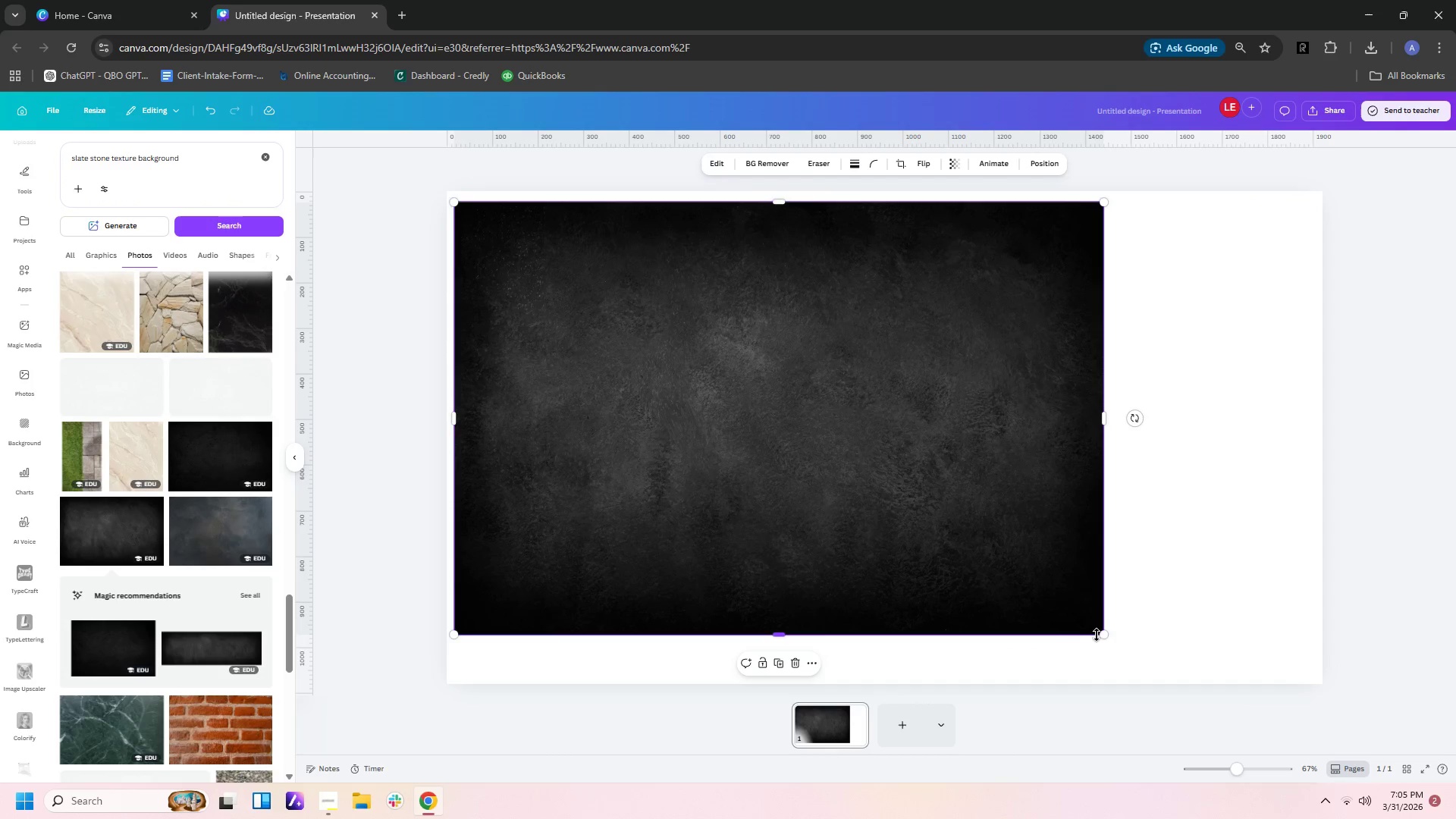 
left_click_drag(start_coordinate=[1100, 635], to_coordinate=[1192, 649])
 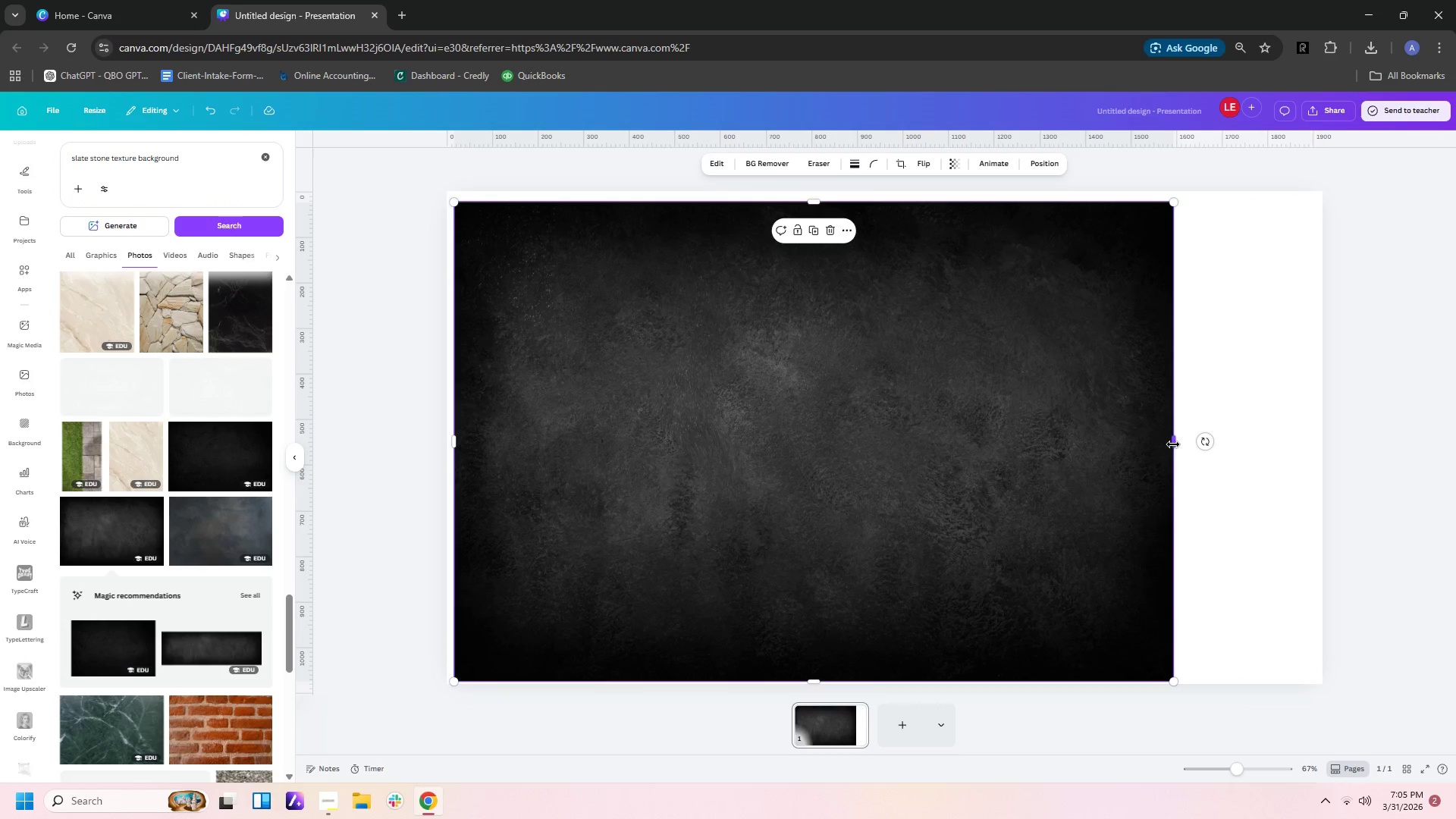 
left_click_drag(start_coordinate=[1173, 444], to_coordinate=[1313, 441])
 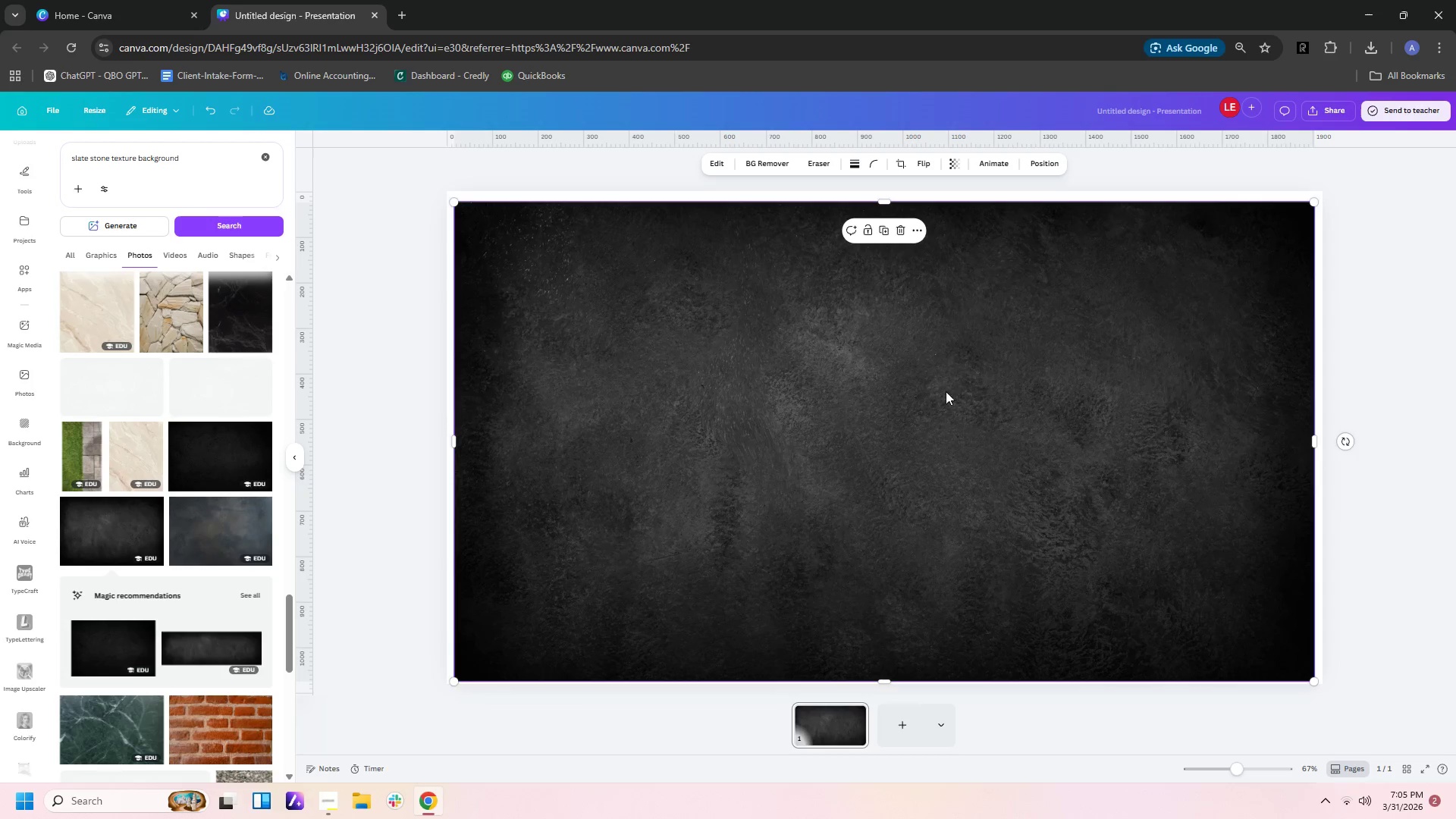 
left_click_drag(start_coordinate=[946, 391], to_coordinate=[940, 382])
 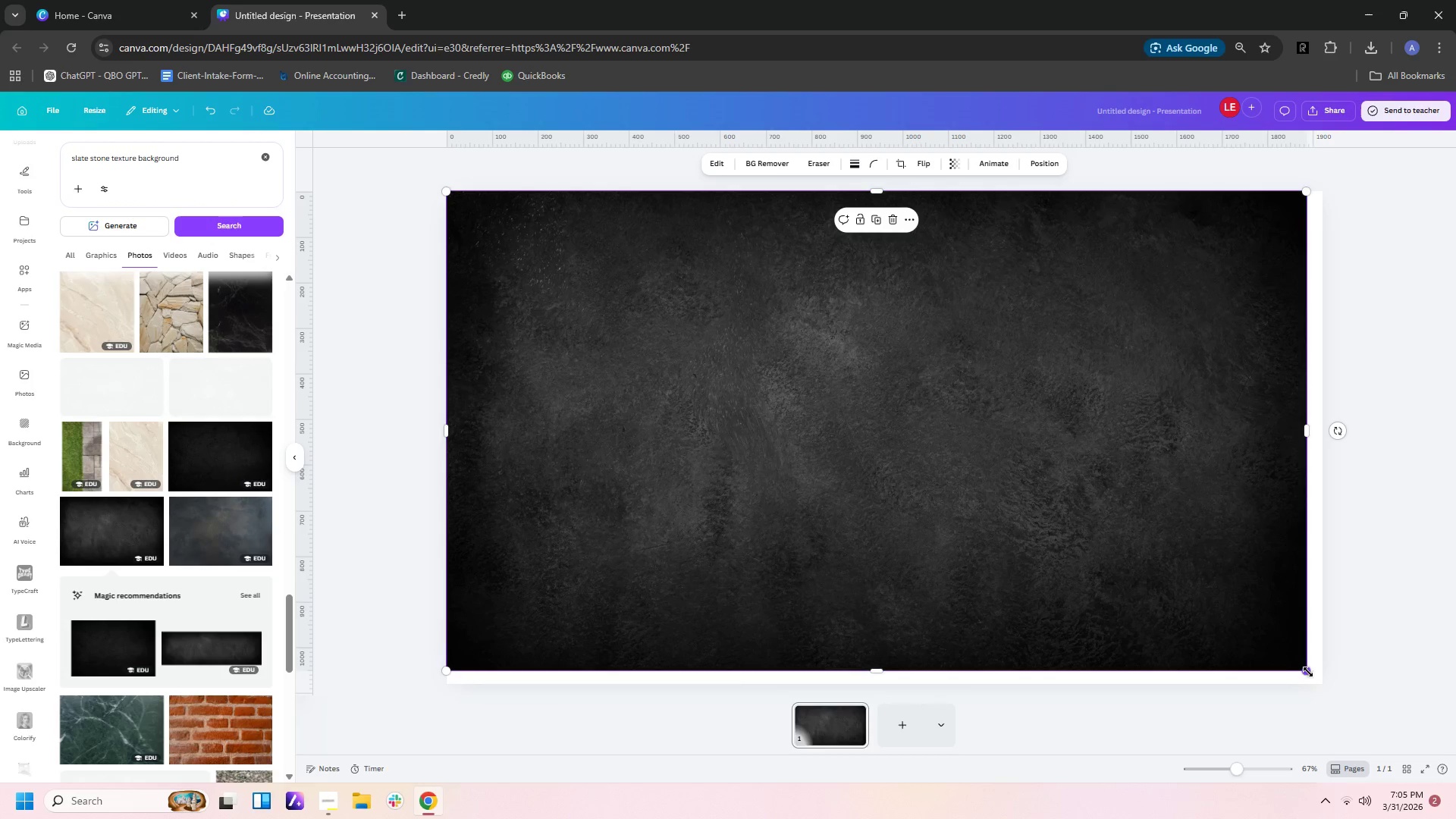 
left_click_drag(start_coordinate=[1308, 672], to_coordinate=[1324, 676])
 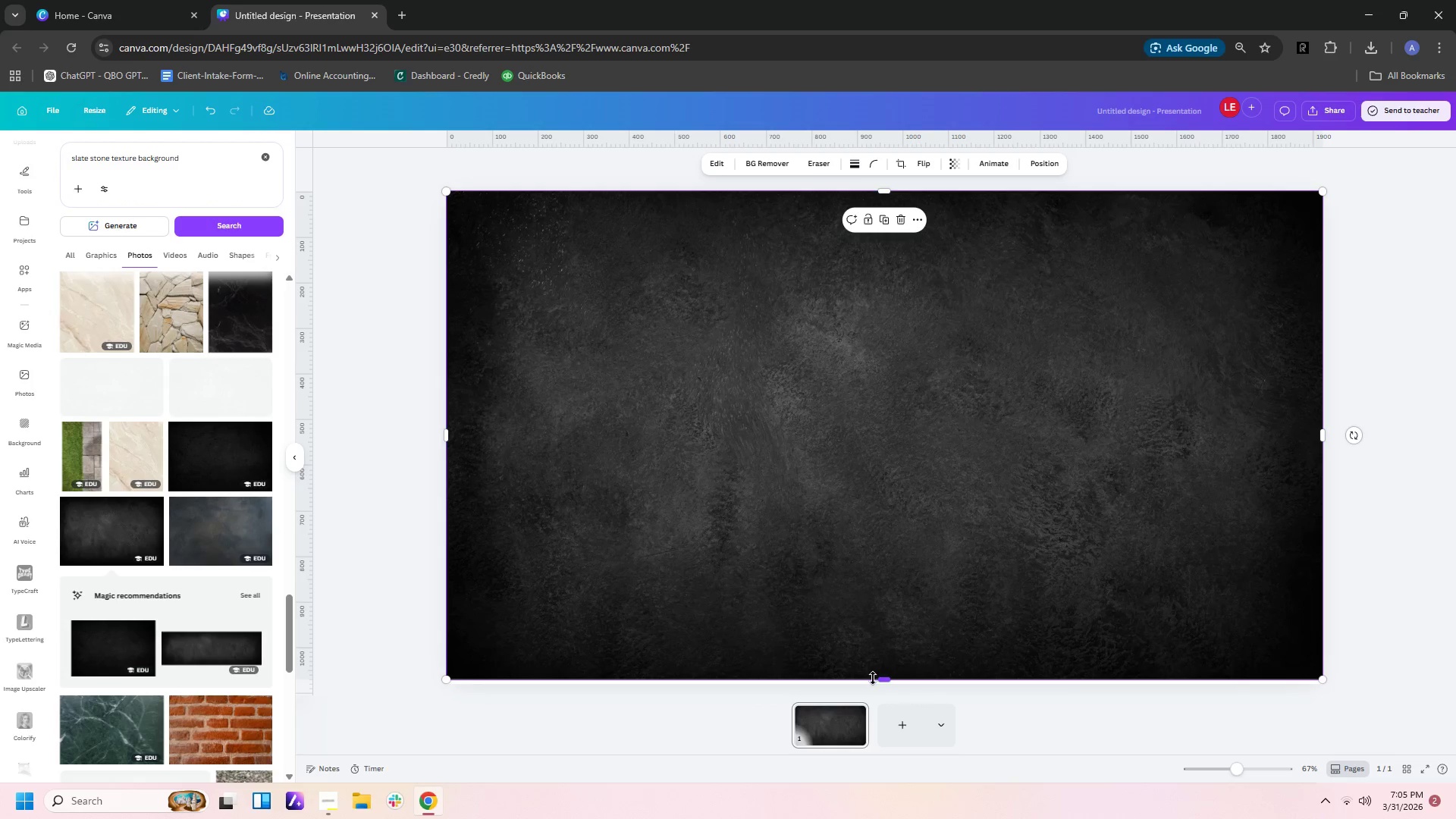 
left_click_drag(start_coordinate=[889, 678], to_coordinate=[890, 683])
 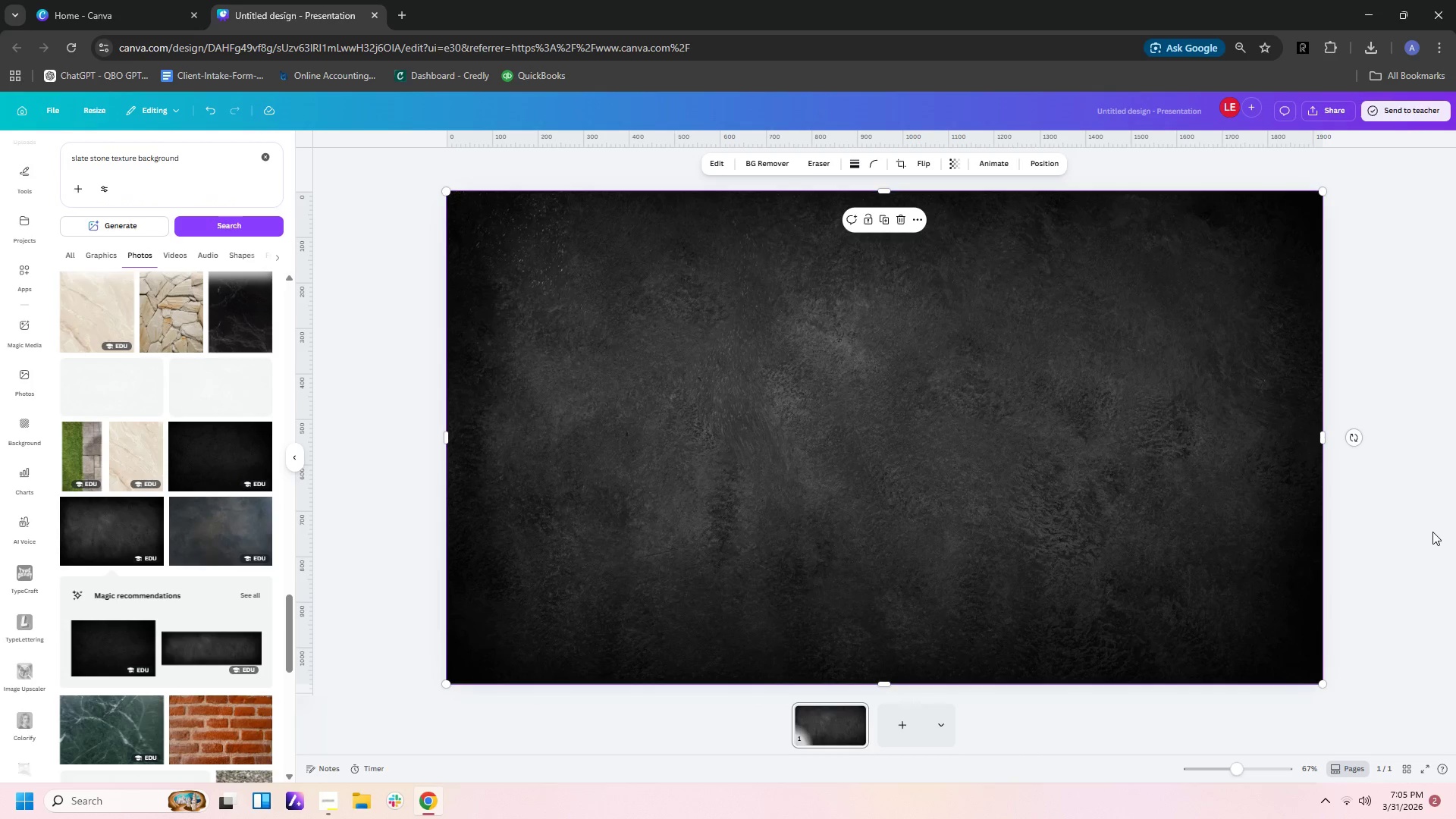 
left_click([1432, 532])
 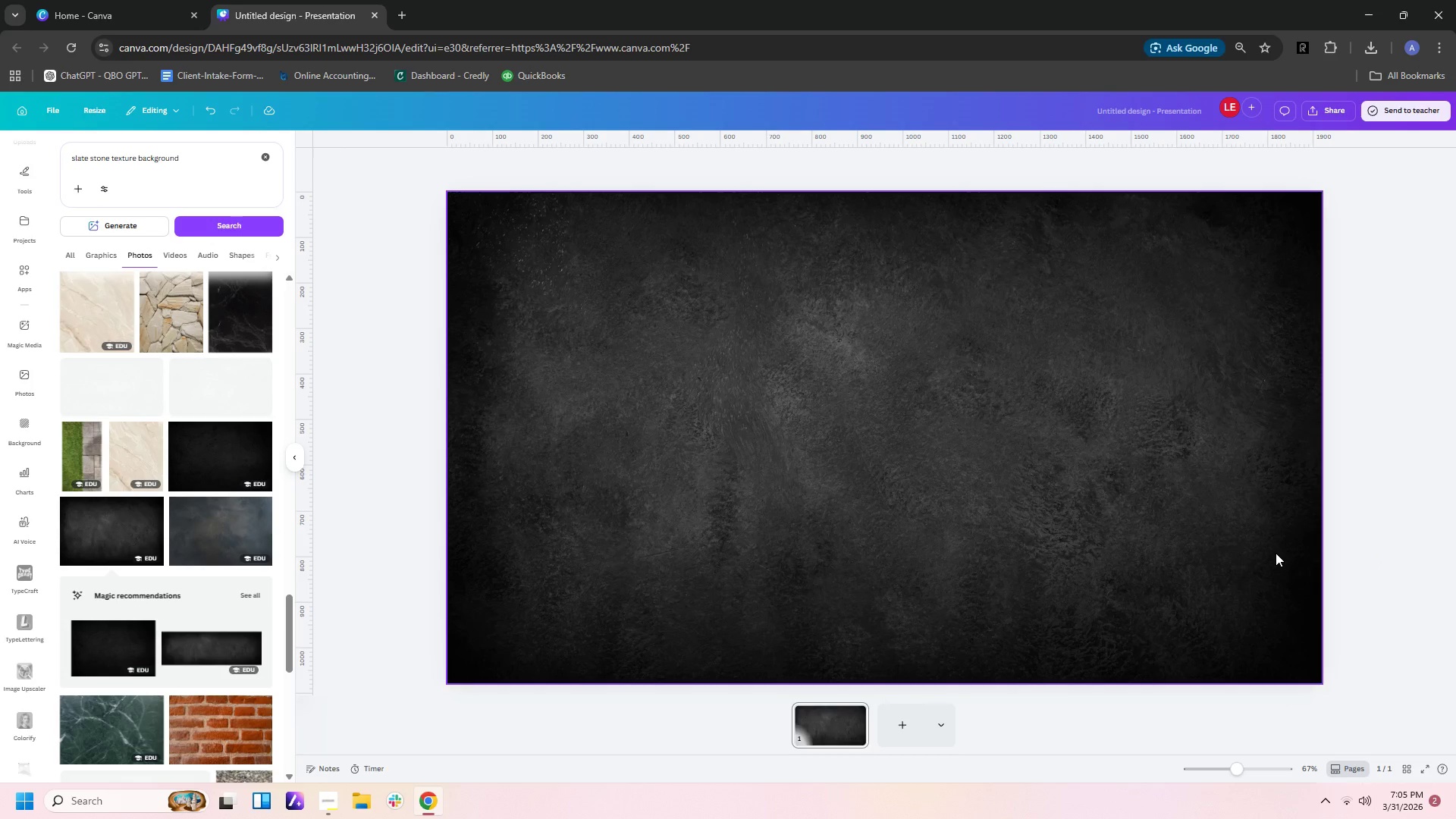 
wait(6.56)
 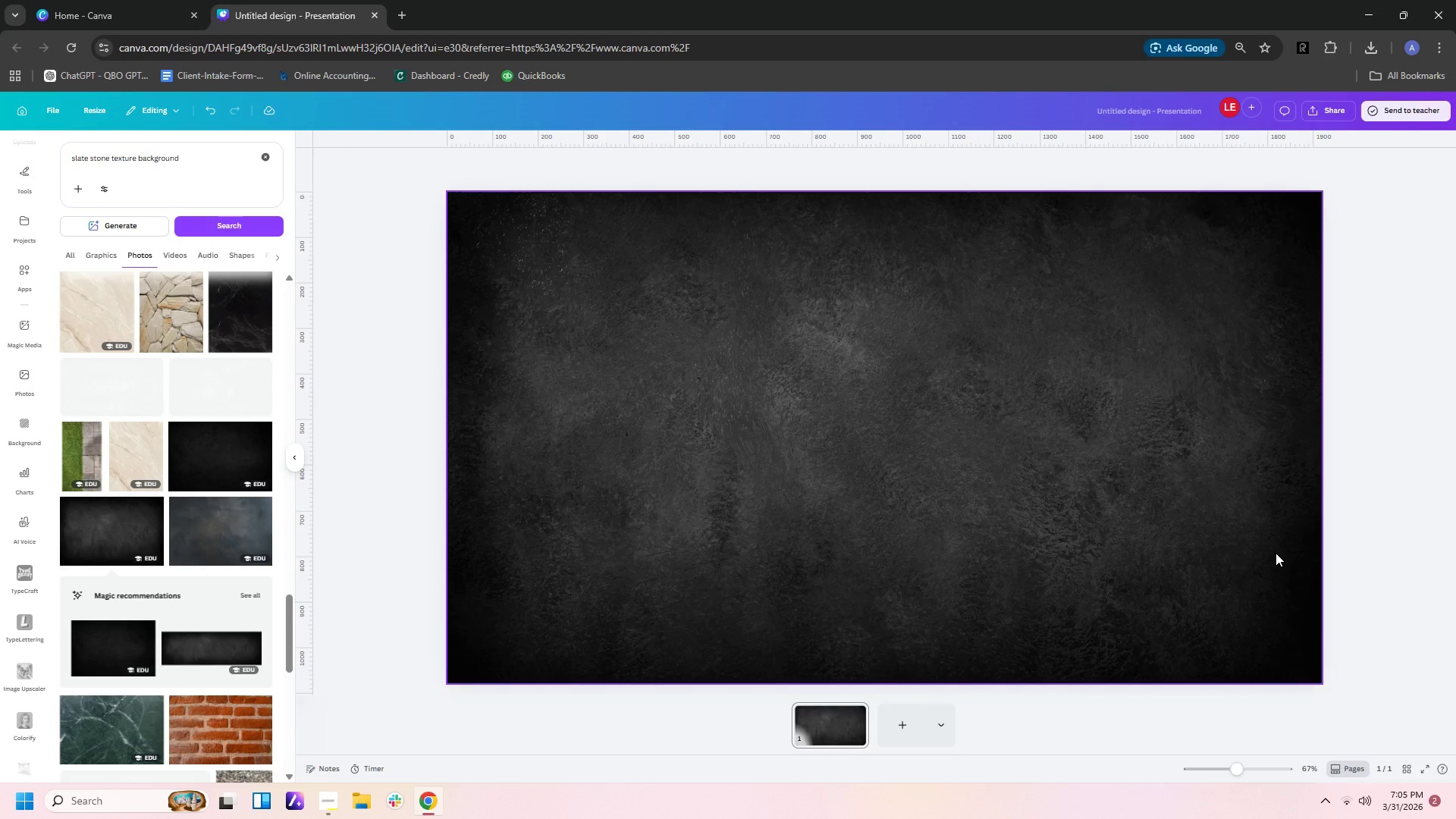 
left_click_drag(start_coordinate=[896, 325], to_coordinate=[890, 322])
 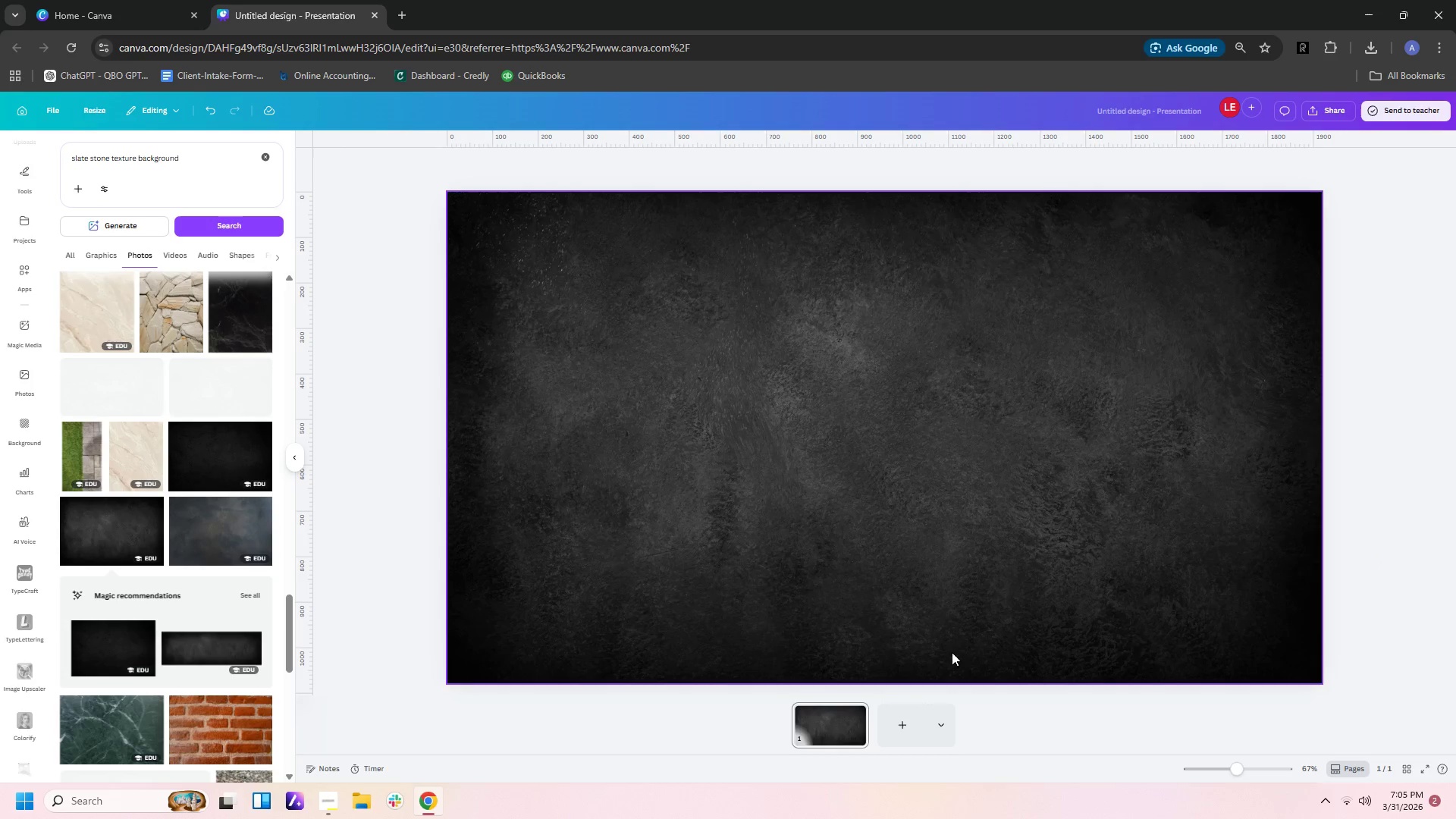 
left_click([1001, 581])
 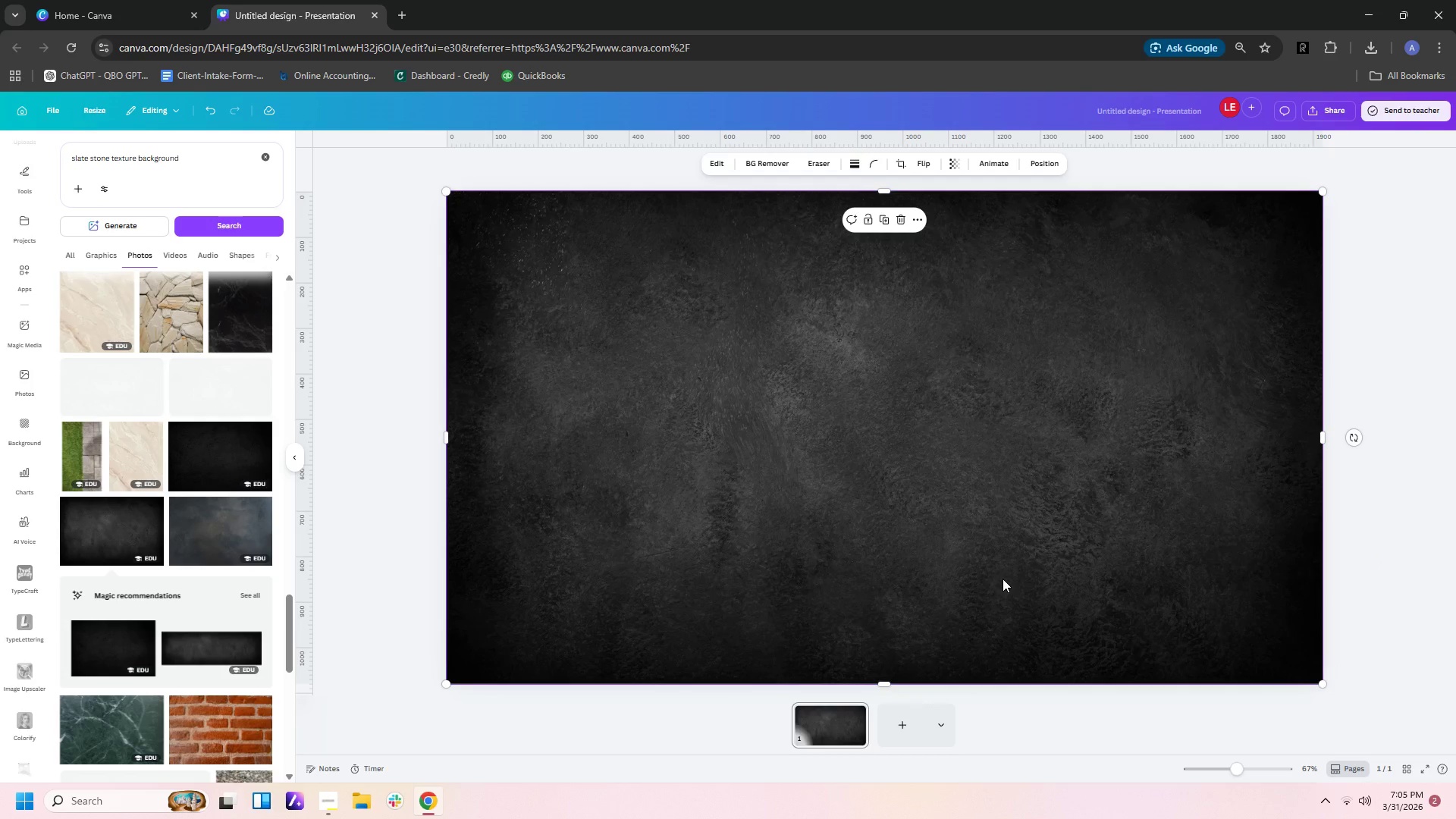 
left_click_drag(start_coordinate=[1003, 579], to_coordinate=[987, 567])
 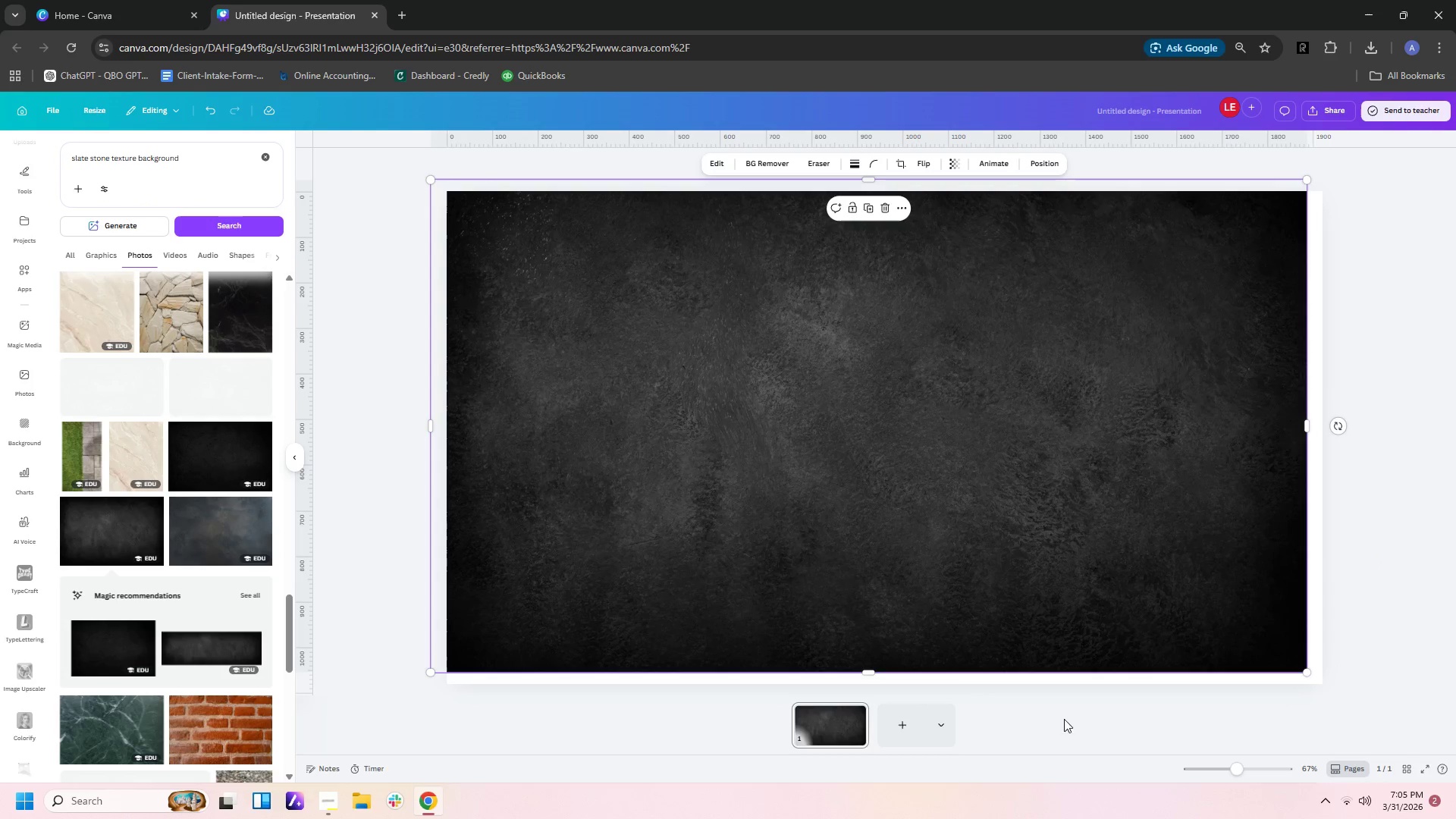 
left_click_drag(start_coordinate=[1098, 563], to_coordinate=[1040, 590])
 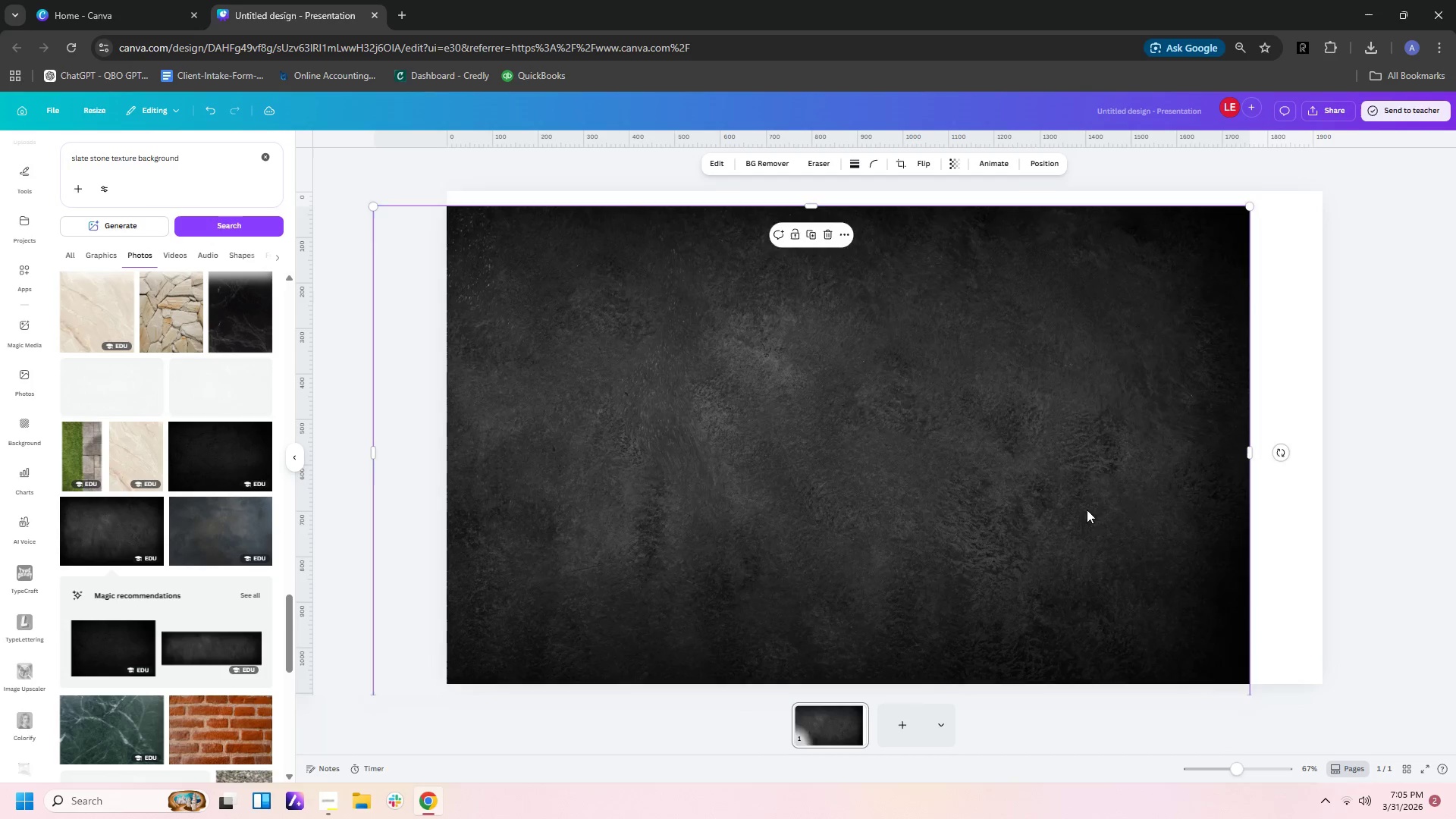 
left_click_drag(start_coordinate=[1084, 515], to_coordinate=[1093, 494])
 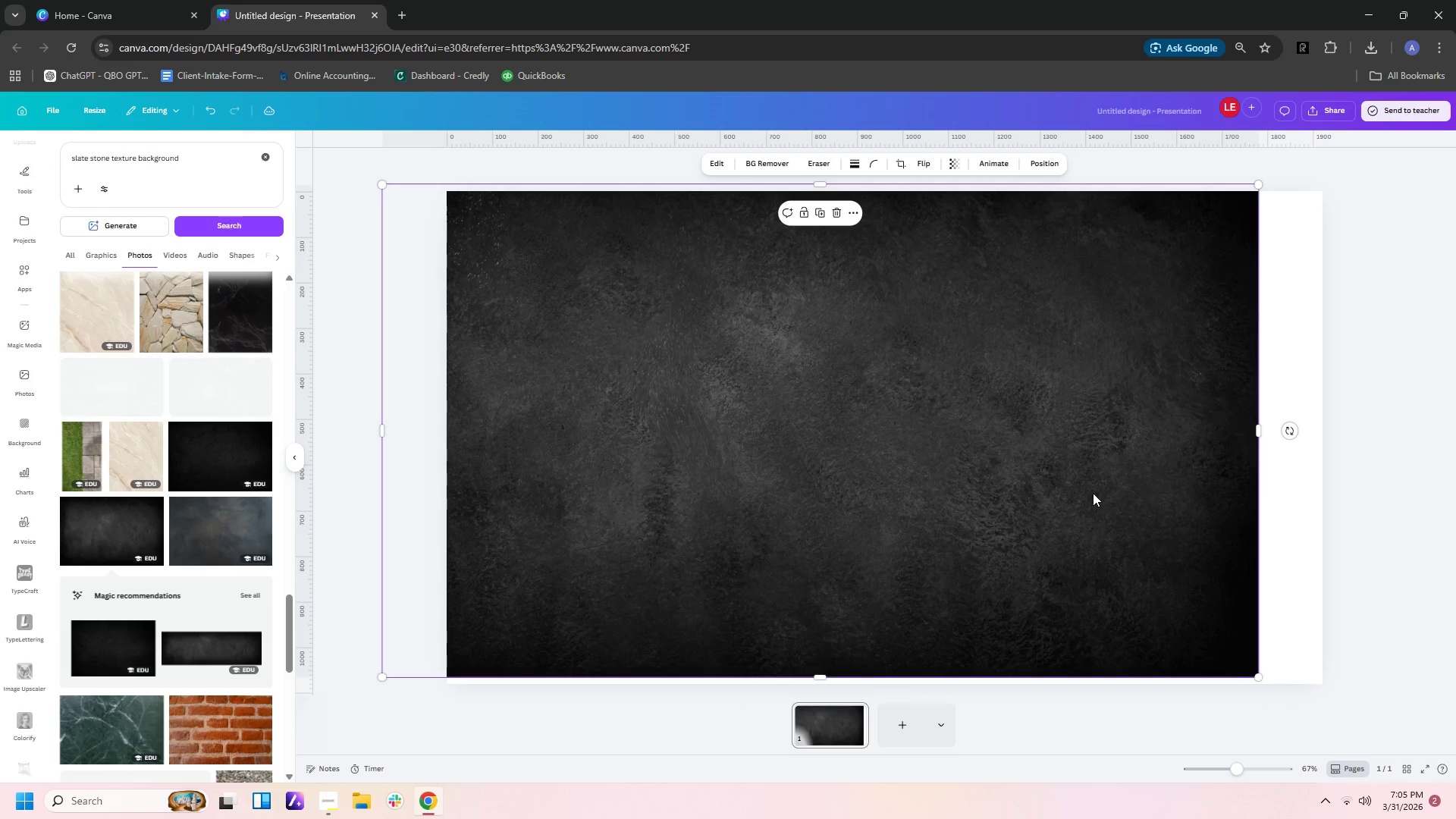 
left_click_drag(start_coordinate=[1093, 493], to_coordinate=[959, 494])
 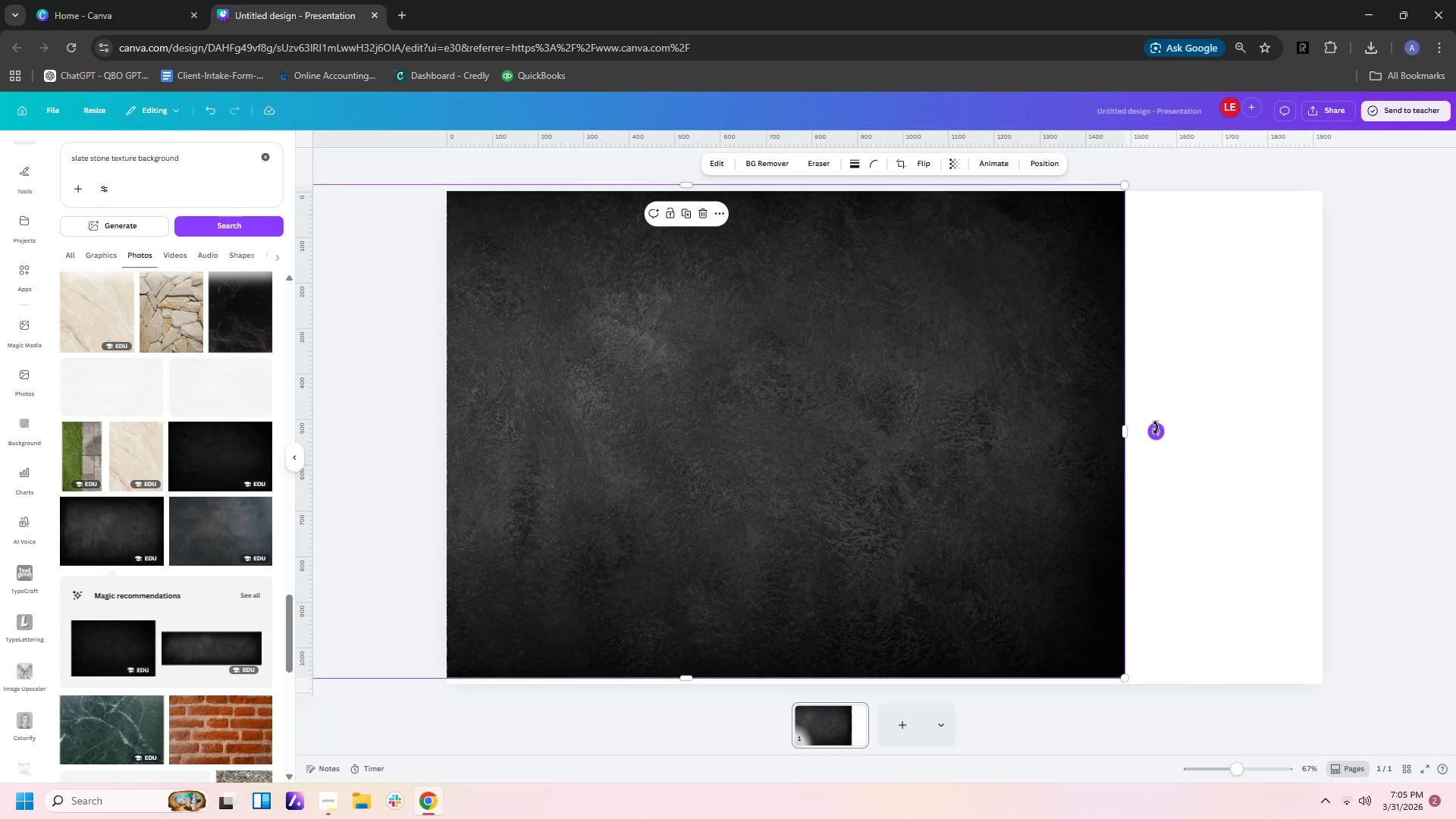 
left_click_drag(start_coordinate=[1156, 428], to_coordinate=[1184, 531])
 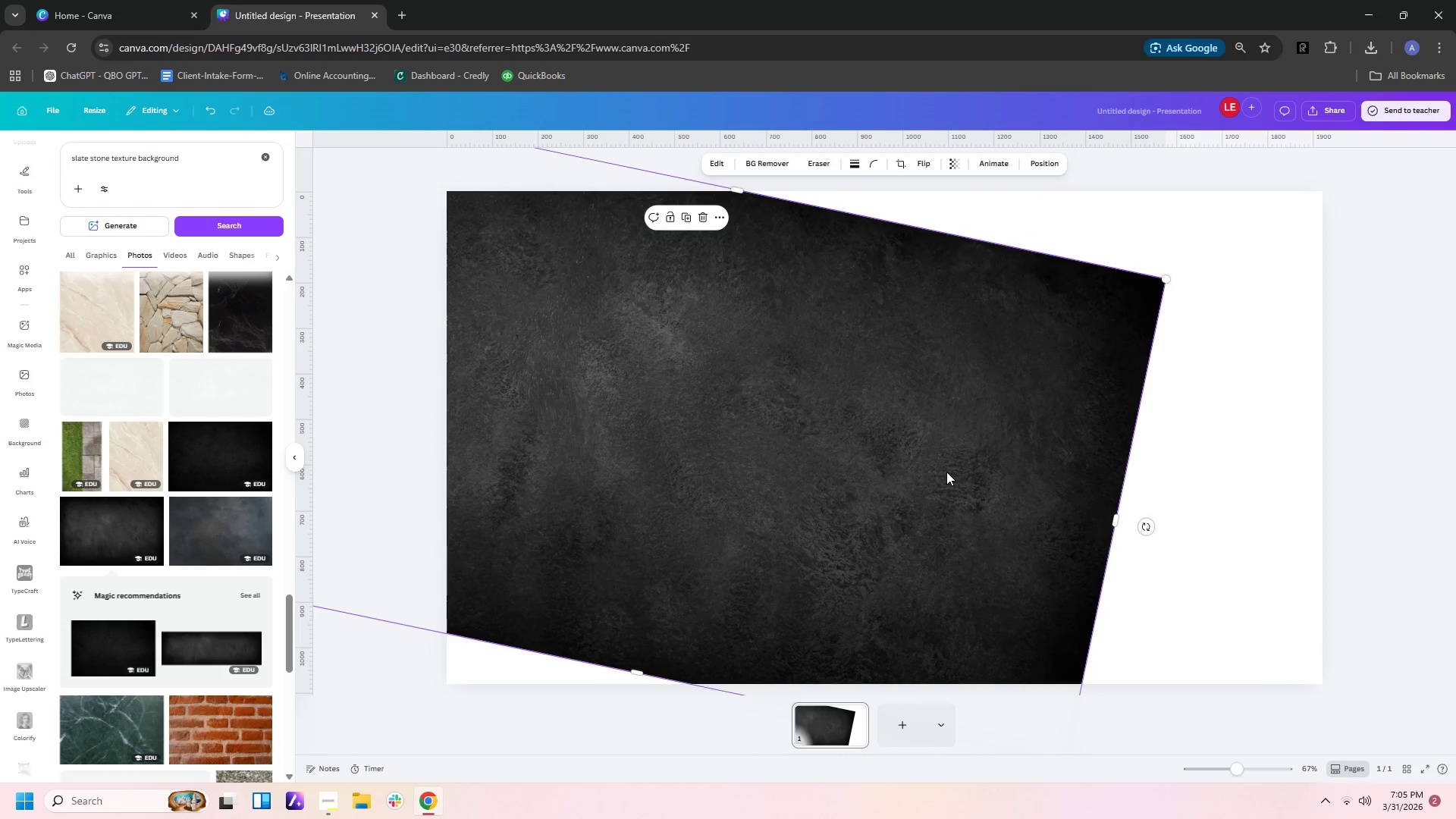 
left_click_drag(start_coordinate=[946, 472], to_coordinate=[1086, 465])
 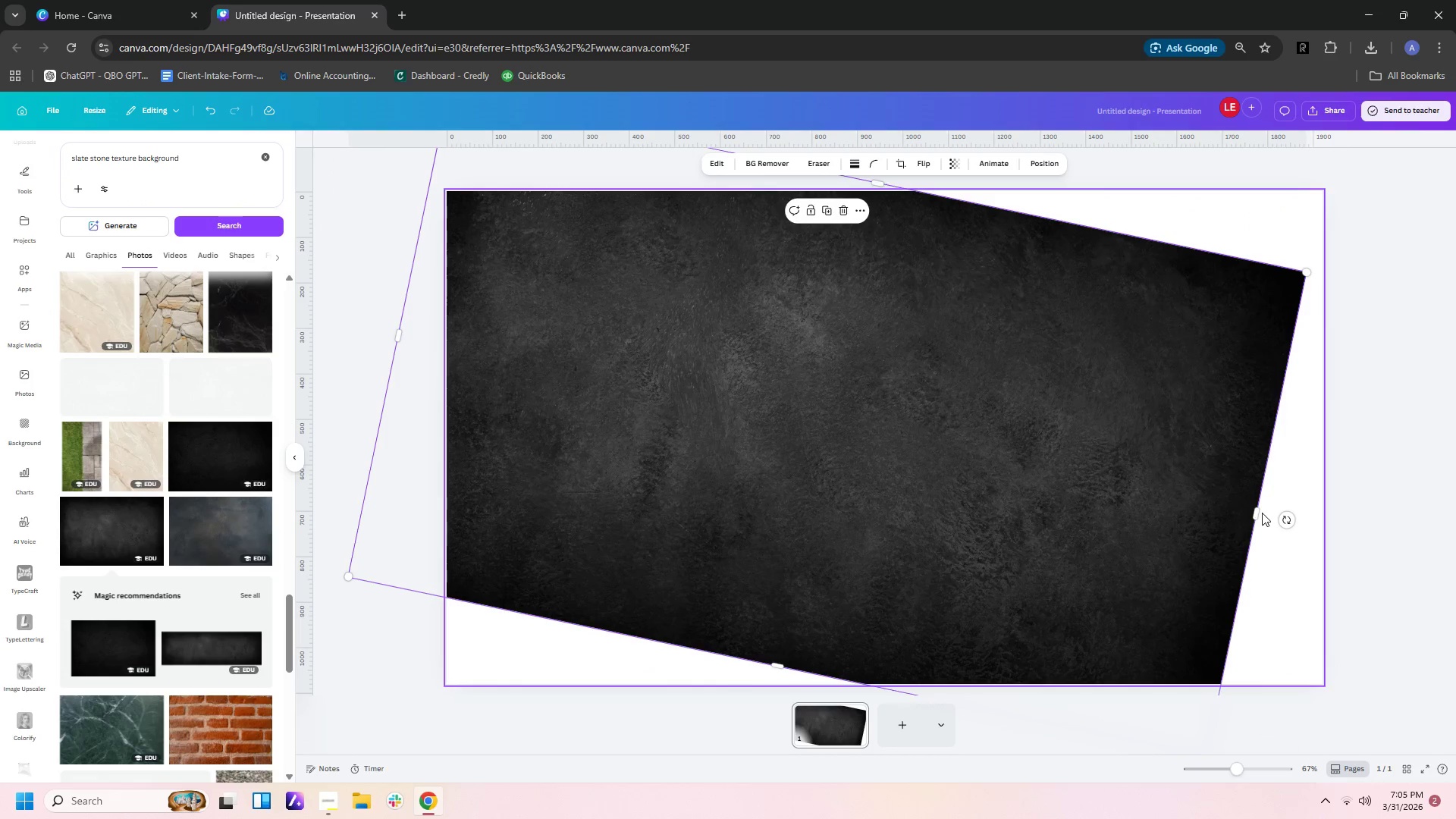 
left_click_drag(start_coordinate=[1254, 513], to_coordinate=[1360, 561])
 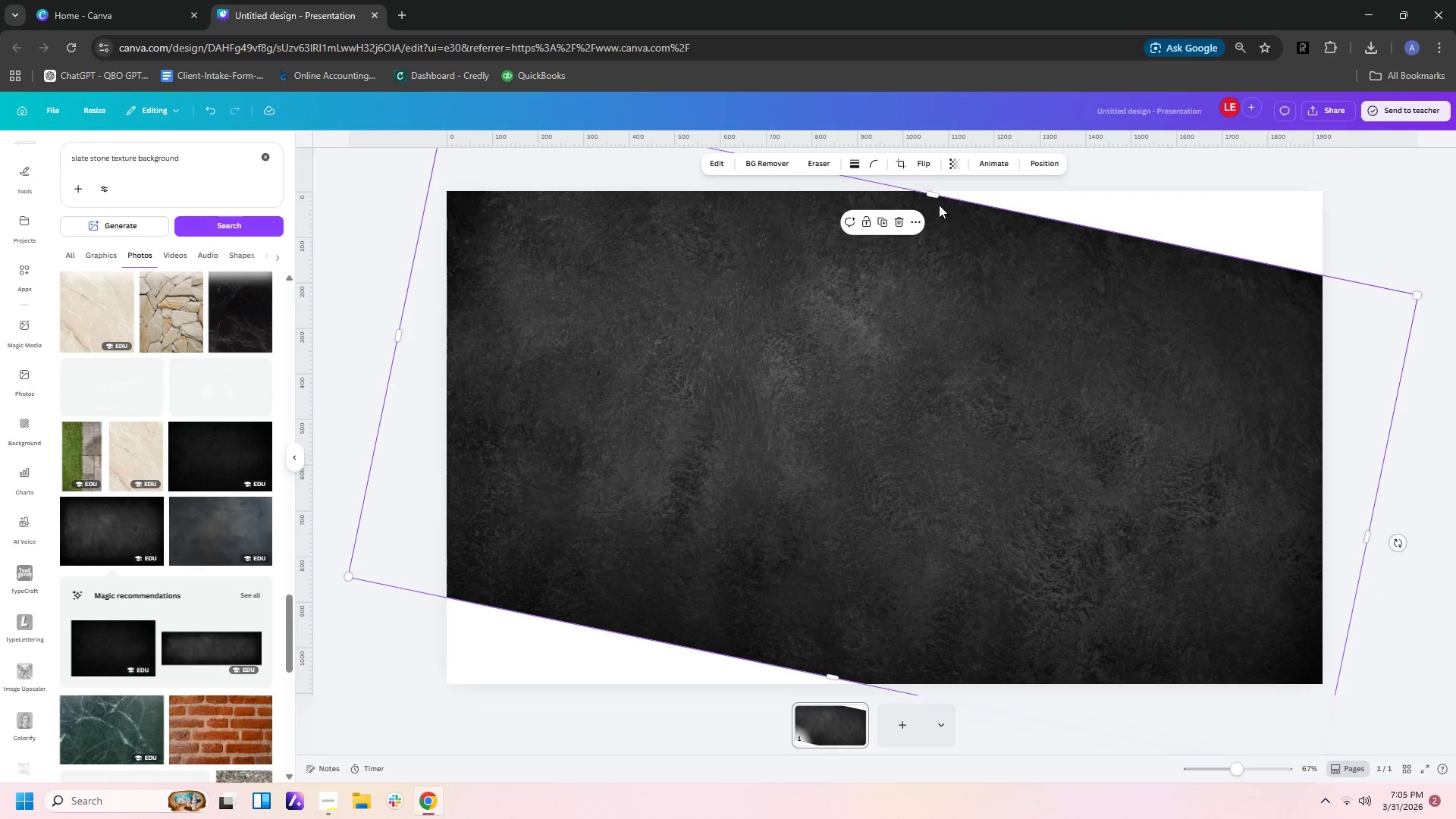 
left_click_drag(start_coordinate=[930, 194], to_coordinate=[1005, 110])
 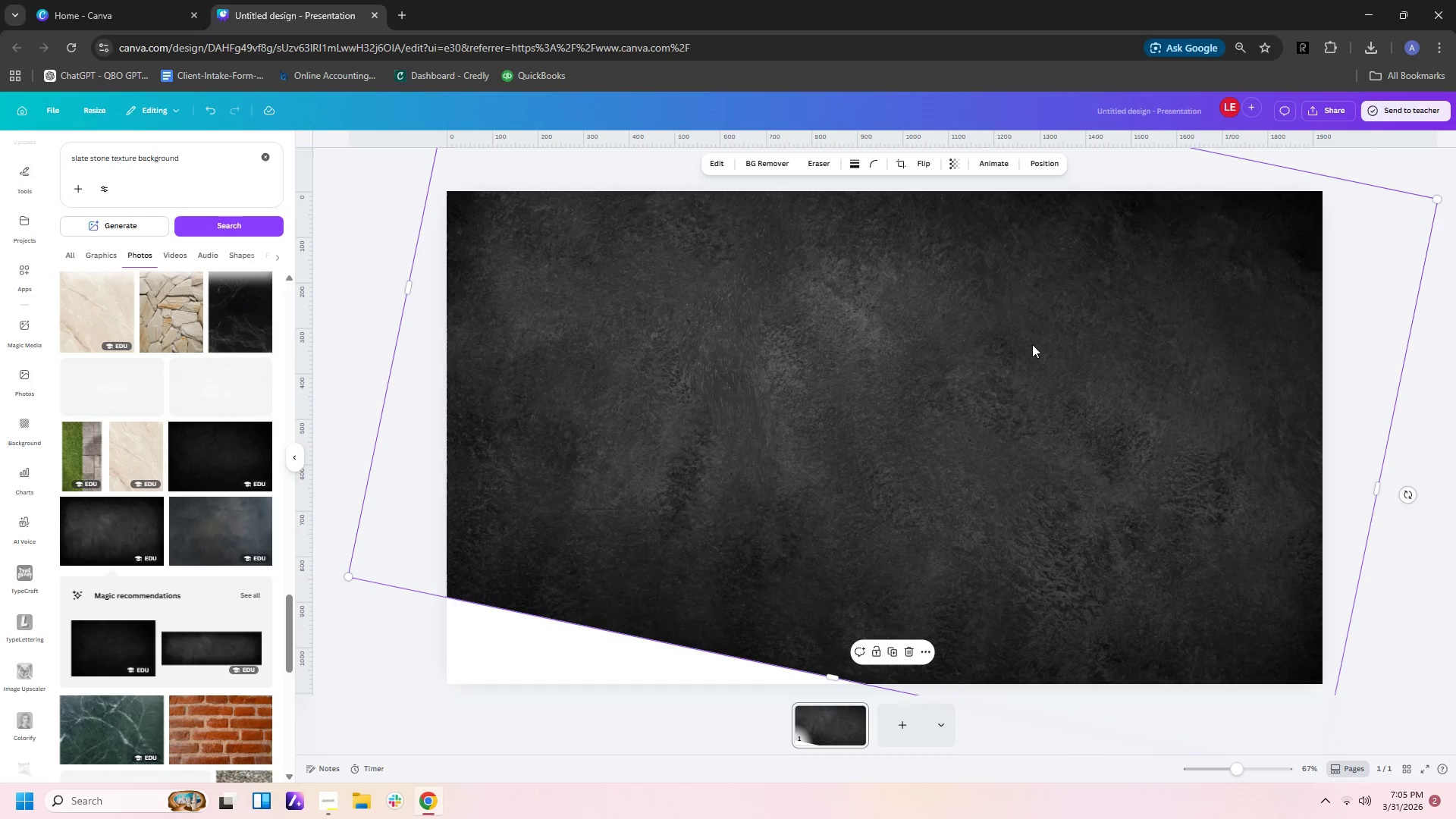 
left_click_drag(start_coordinate=[1032, 344], to_coordinate=[897, 306])
 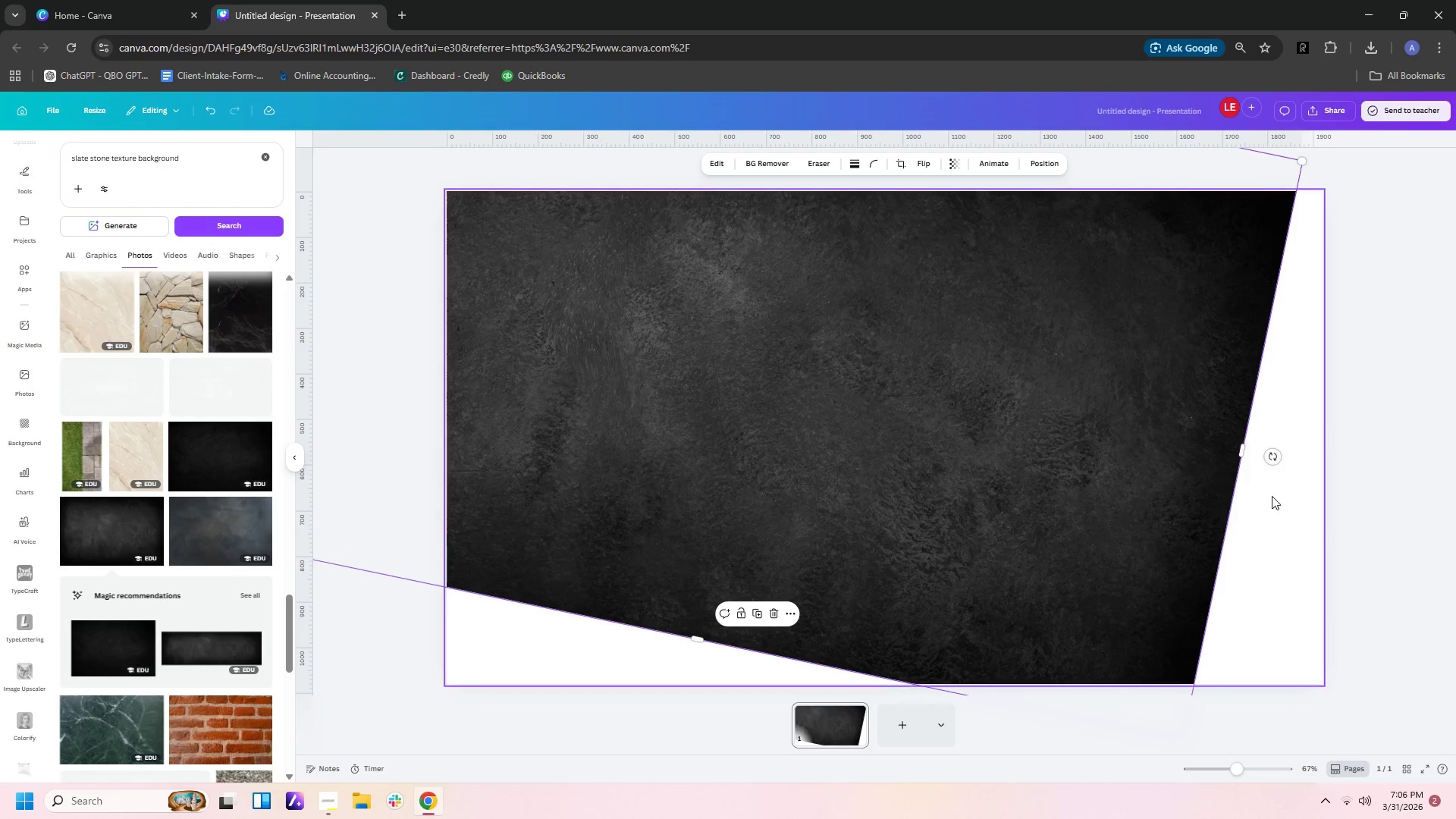 
left_click_drag(start_coordinate=[1274, 460], to_coordinate=[1219, 604])
 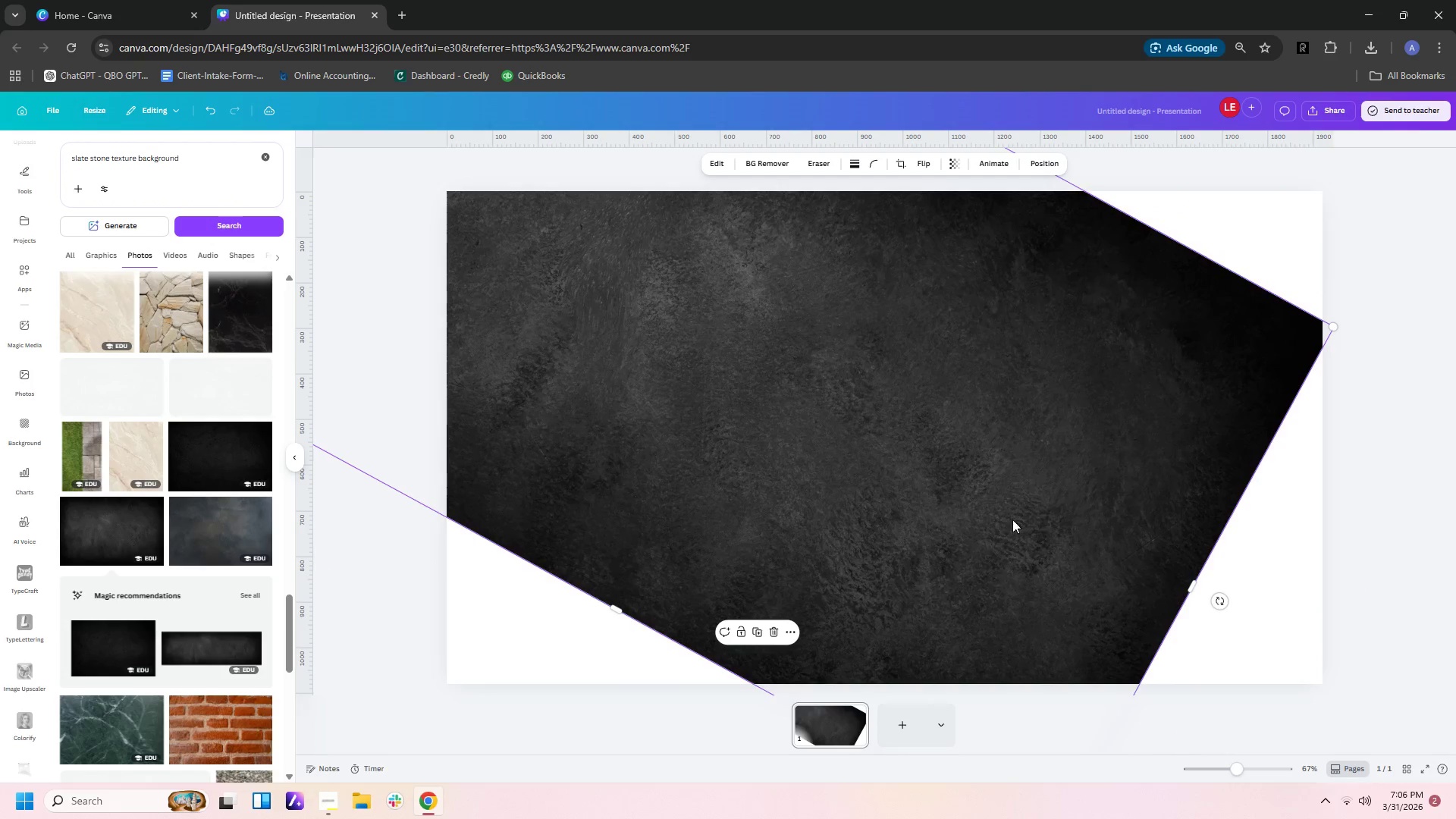 
left_click_drag(start_coordinate=[1012, 519], to_coordinate=[1117, 433])
 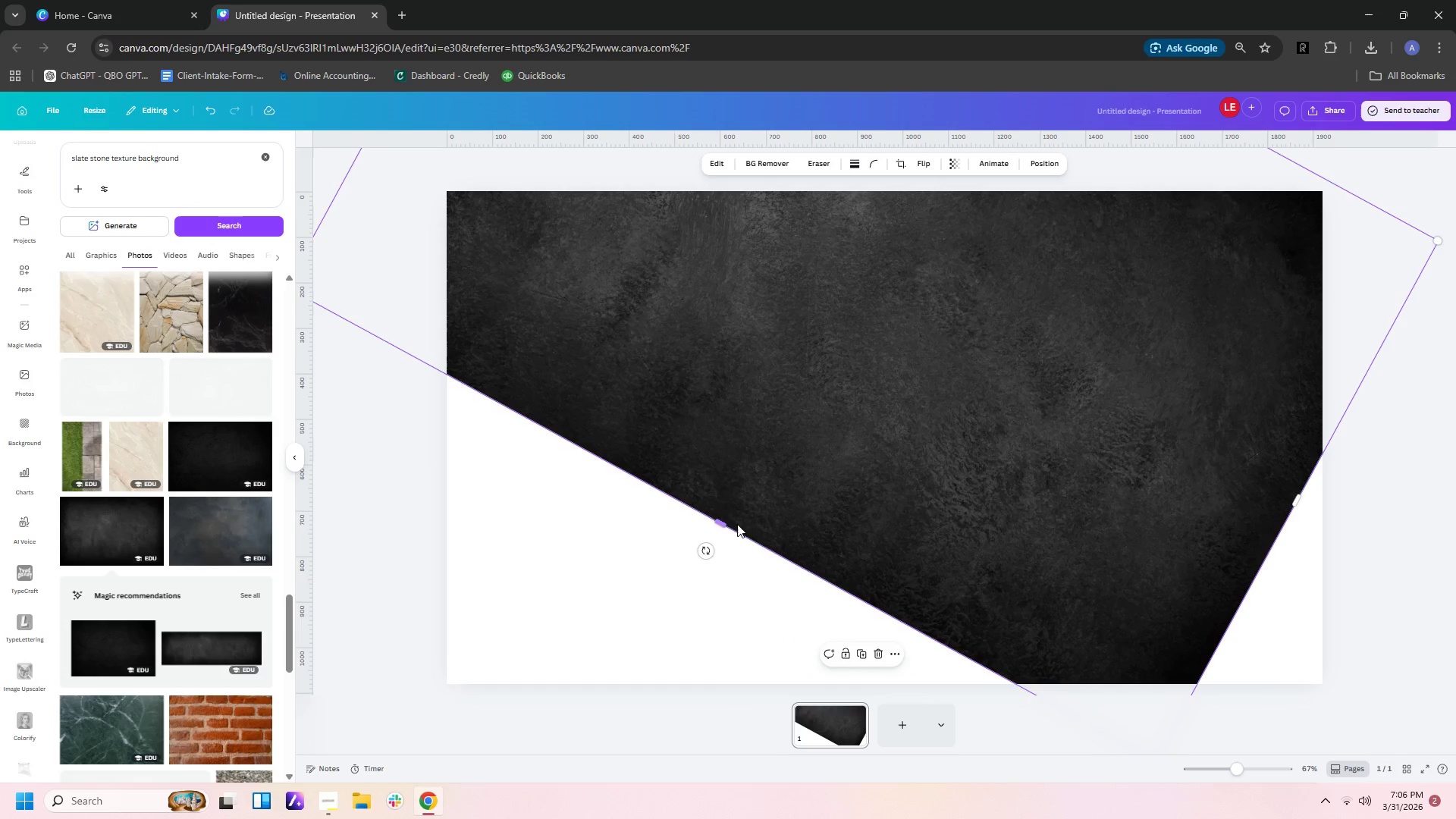 
left_click_drag(start_coordinate=[721, 524], to_coordinate=[569, 609])
 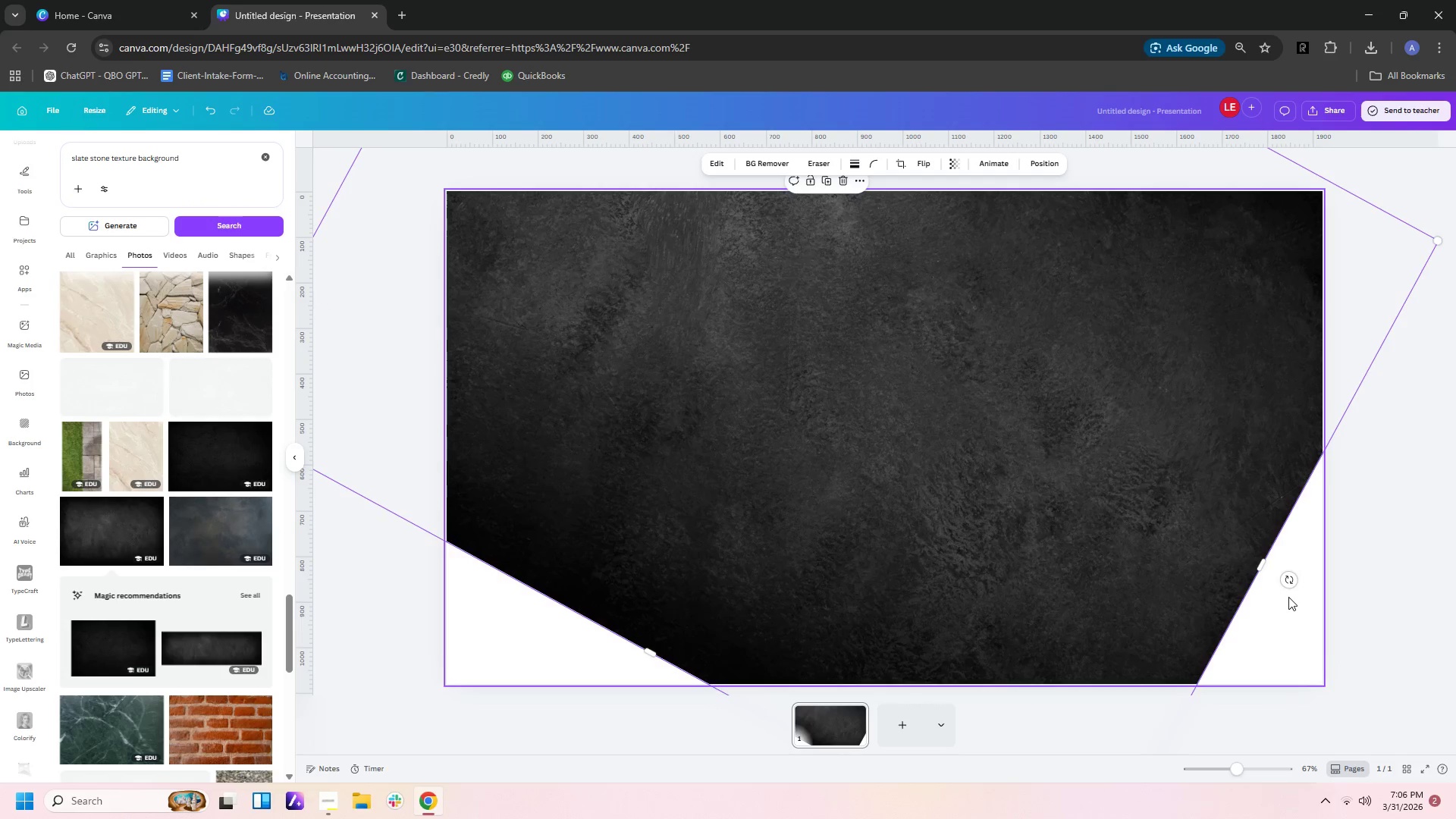 
left_click_drag(start_coordinate=[1290, 582], to_coordinate=[1215, 685])
 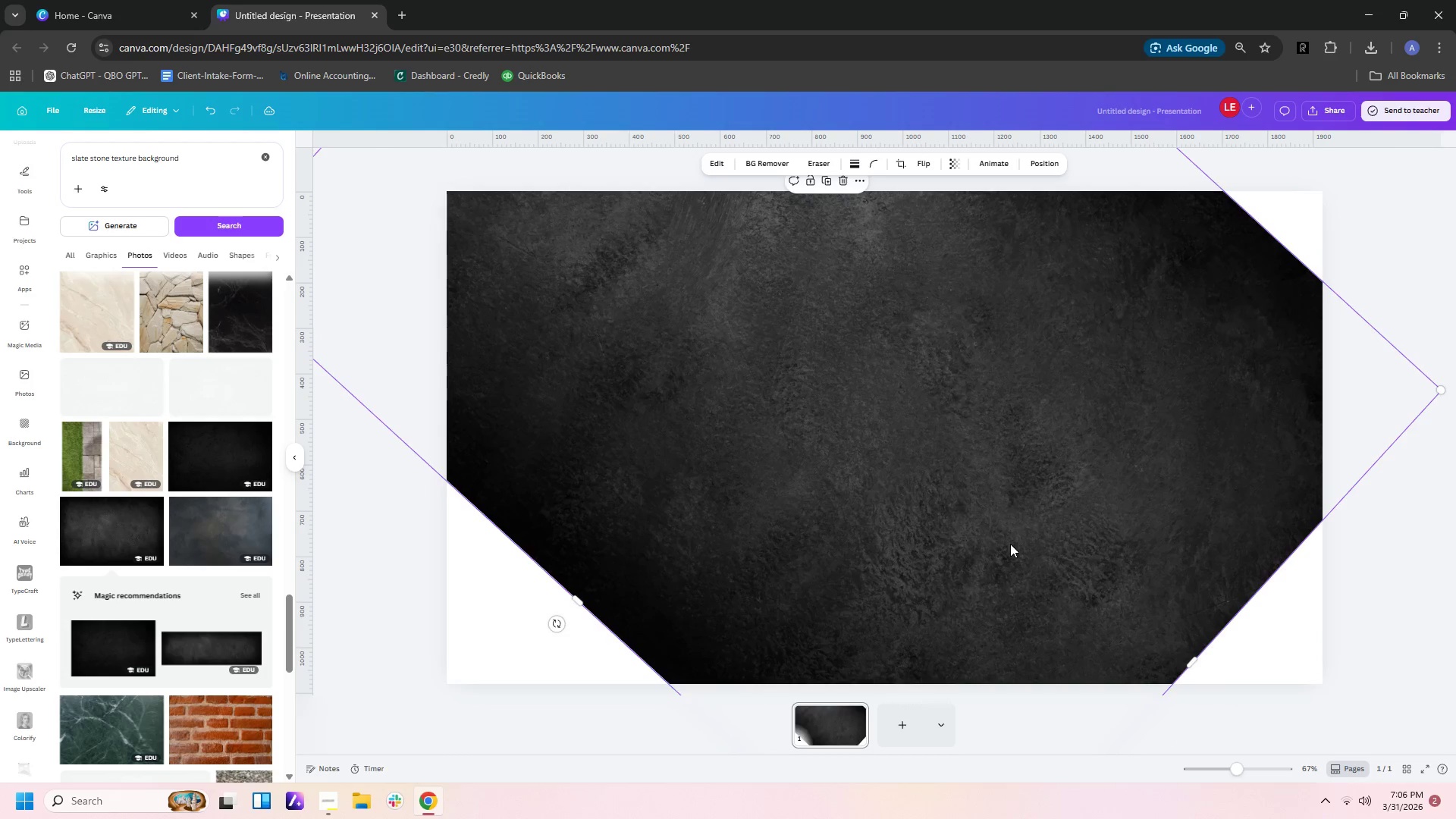 
left_click_drag(start_coordinate=[1010, 544], to_coordinate=[999, 555])
 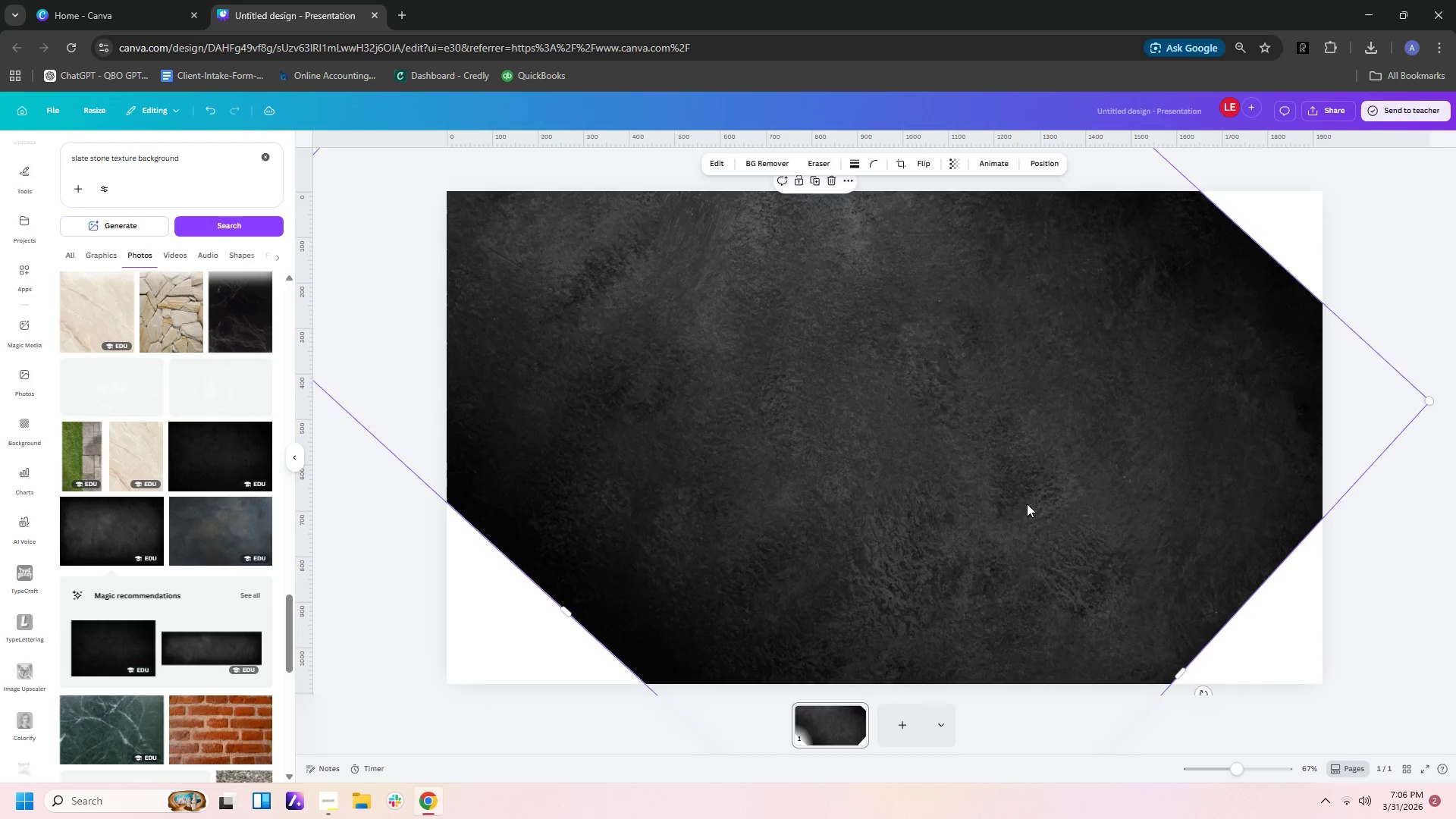 
left_click_drag(start_coordinate=[1021, 513], to_coordinate=[1050, 444])
 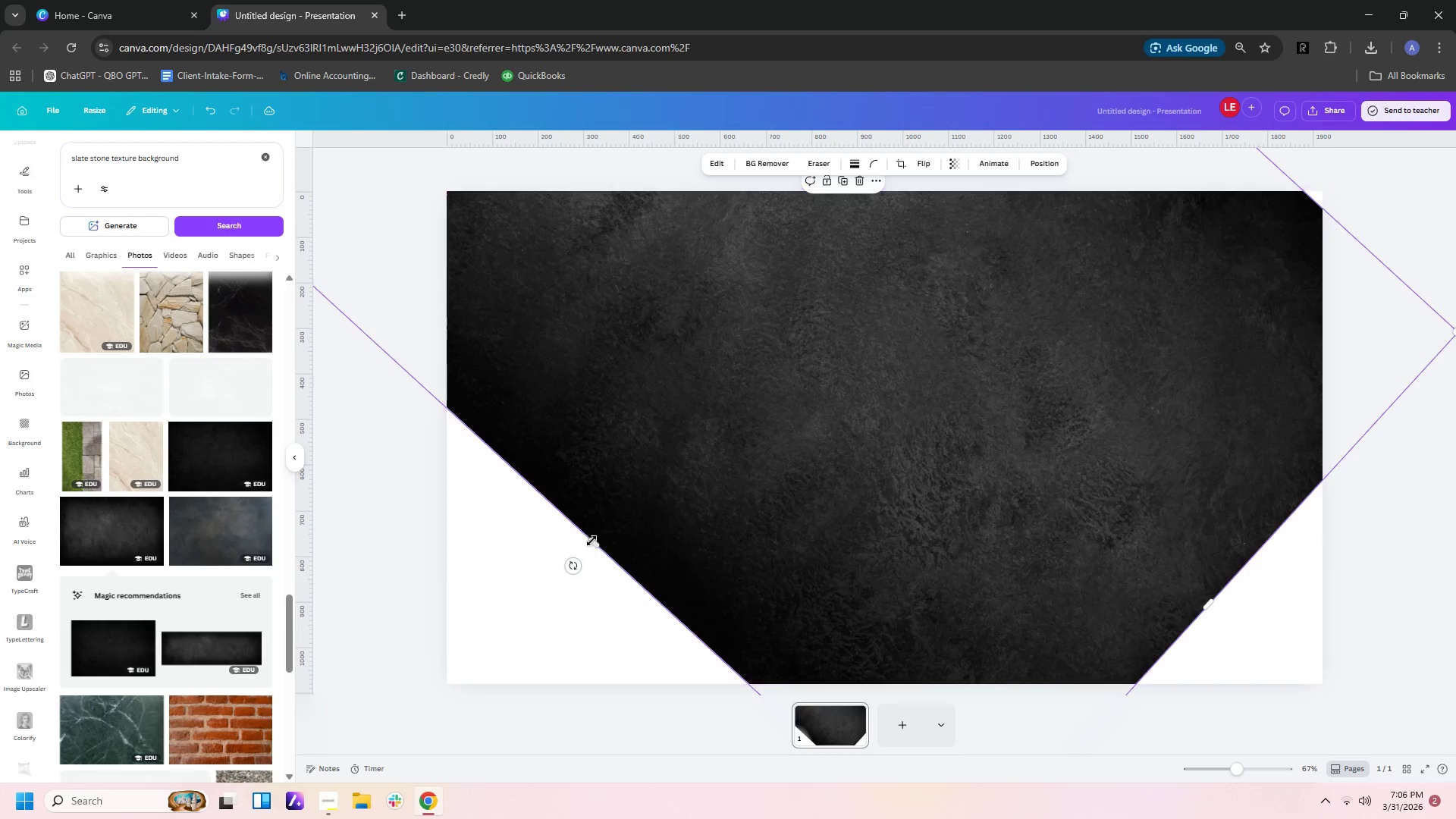 
left_click_drag(start_coordinate=[595, 541], to_coordinate=[532, 581])
 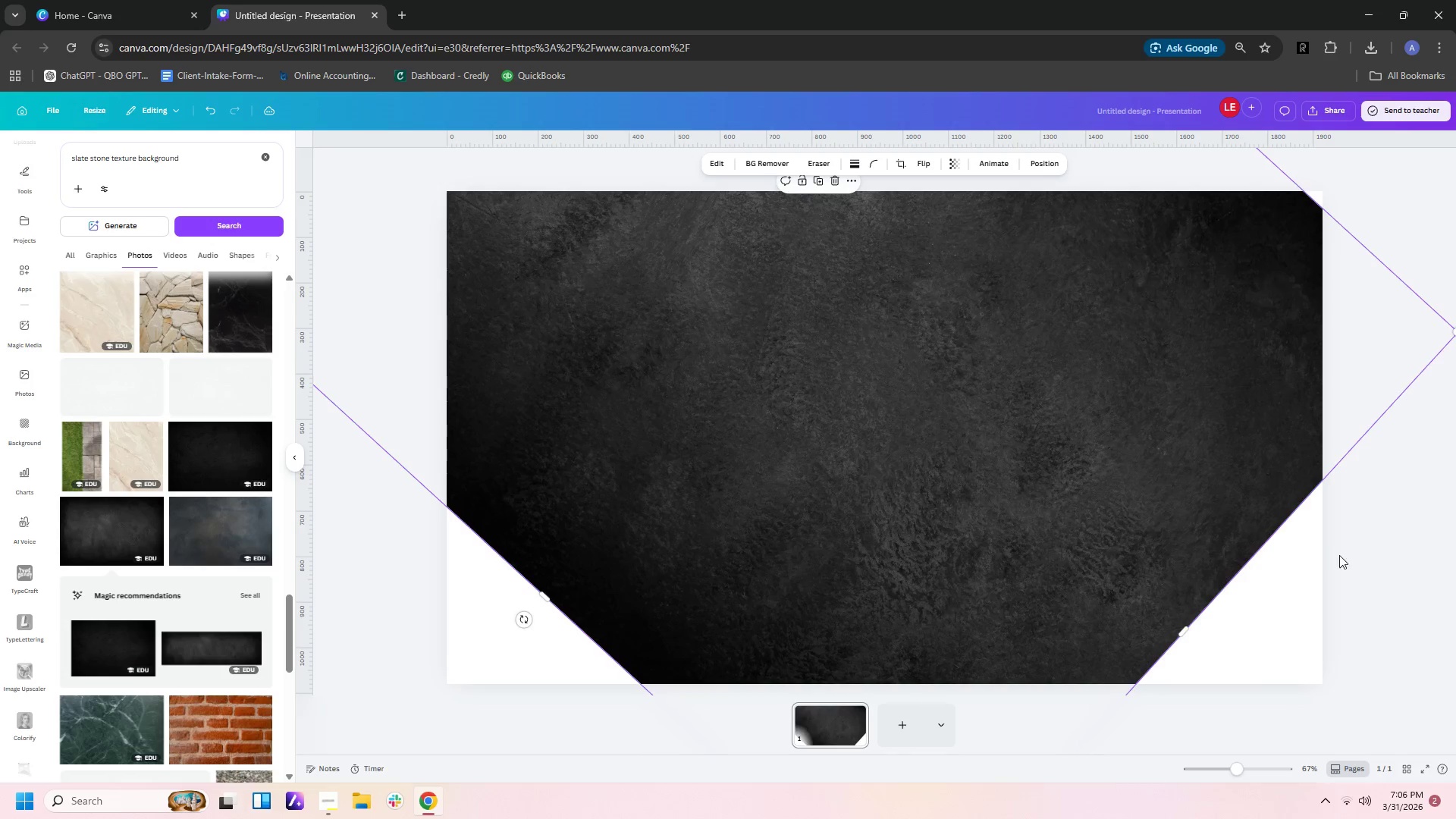 
left_click([1345, 555])
 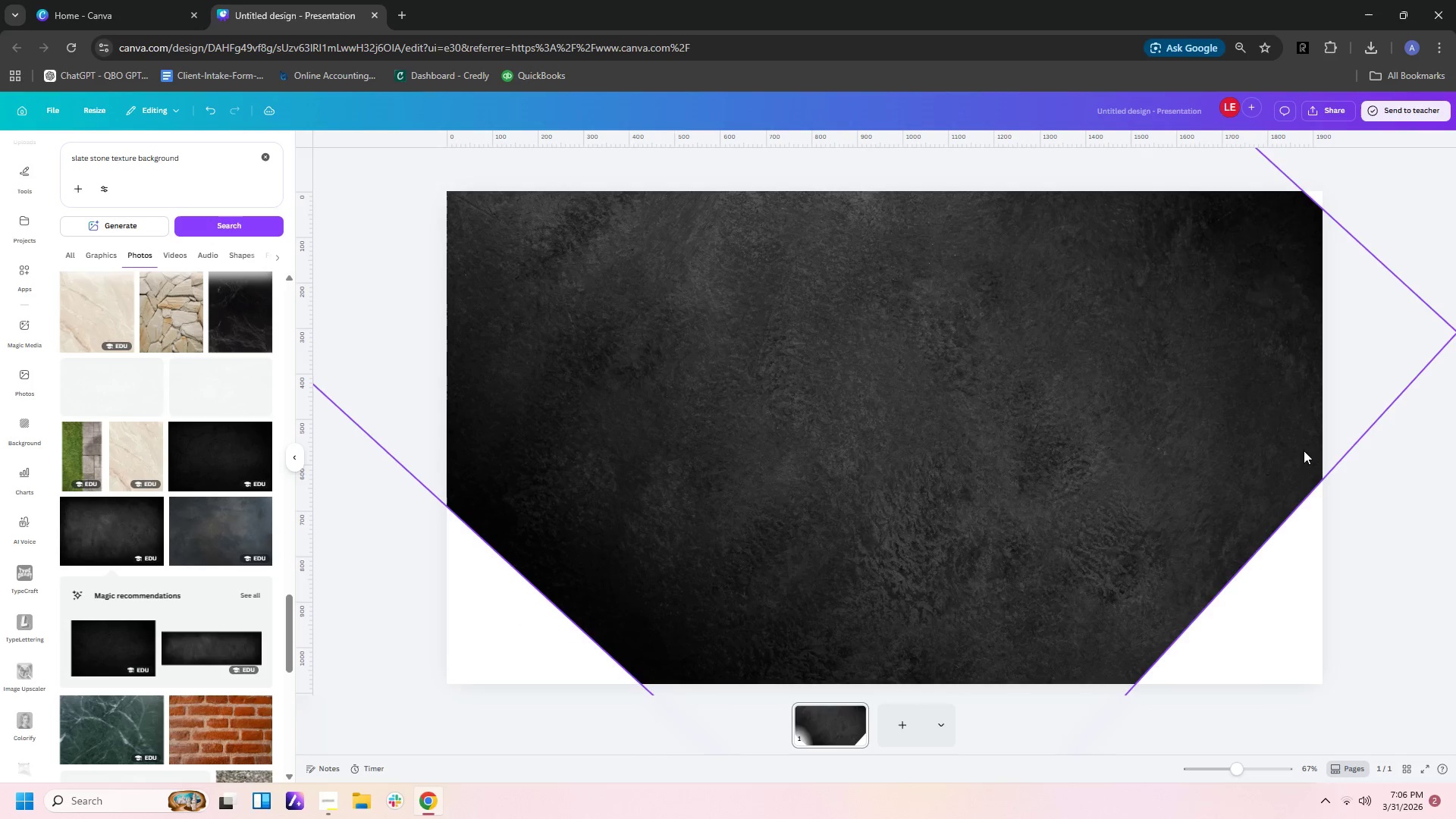 
left_click([1288, 447])
 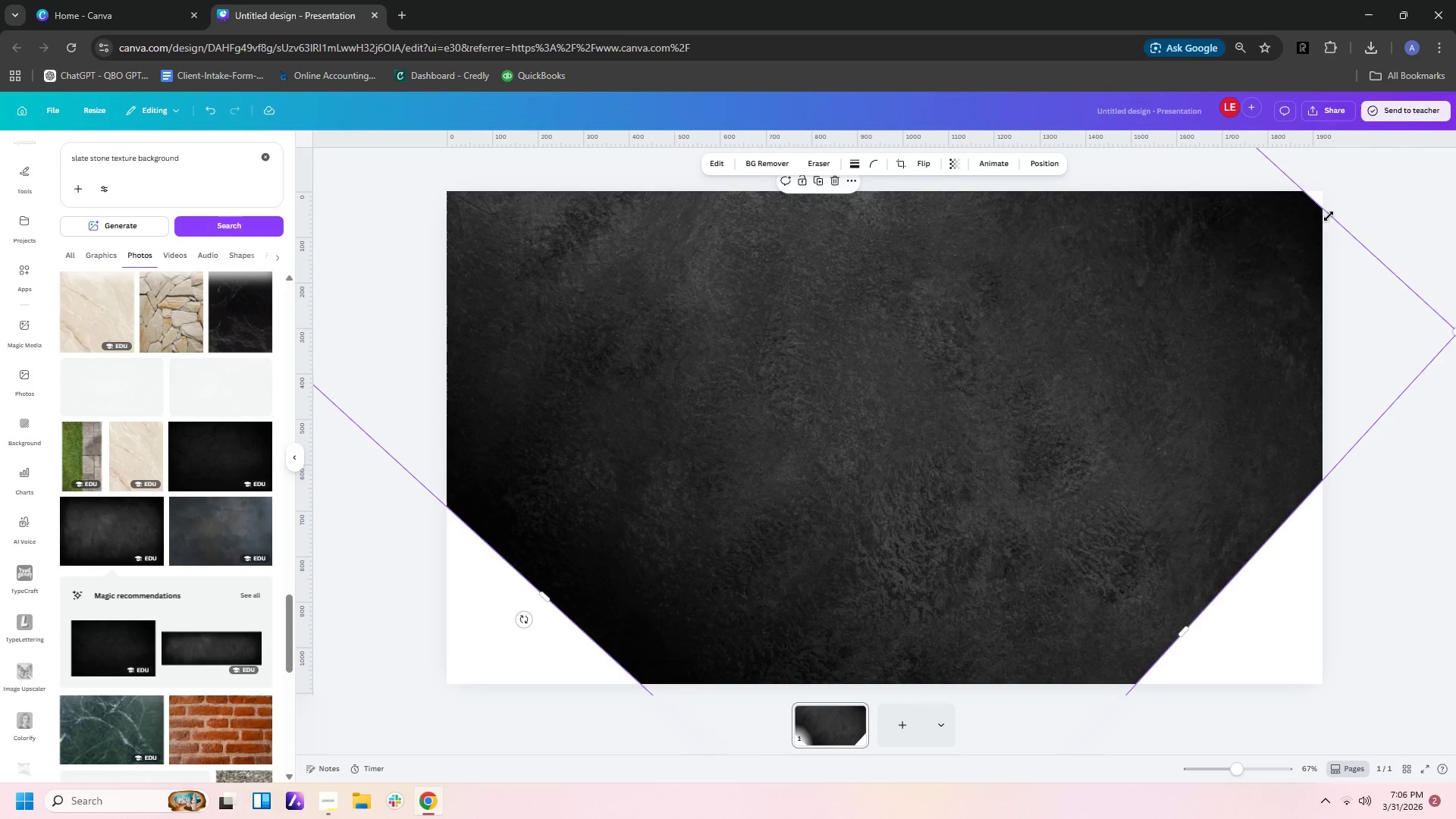 
left_click_drag(start_coordinate=[1332, 213], to_coordinate=[1341, 199])
 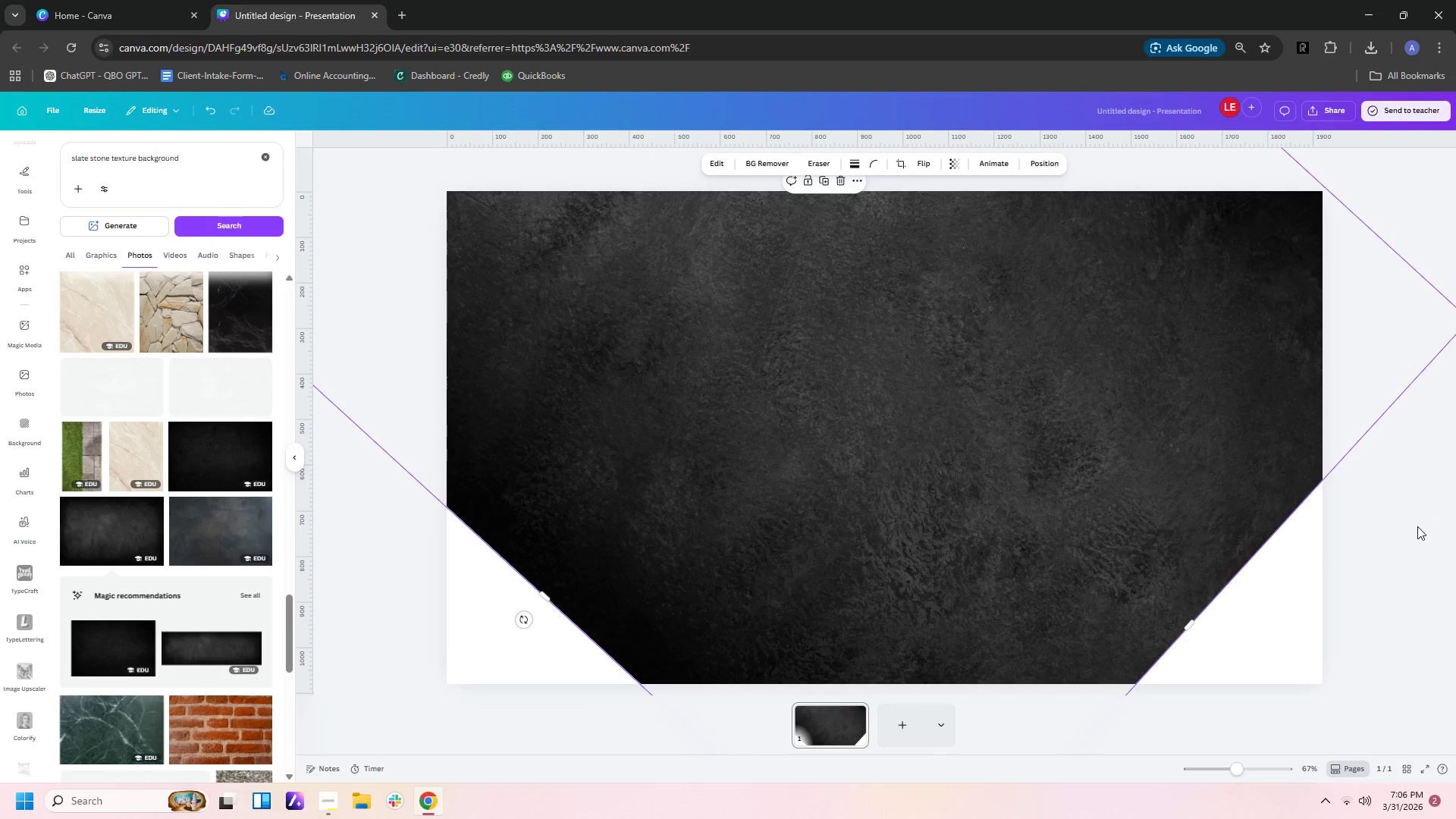 
left_click([1417, 526])
 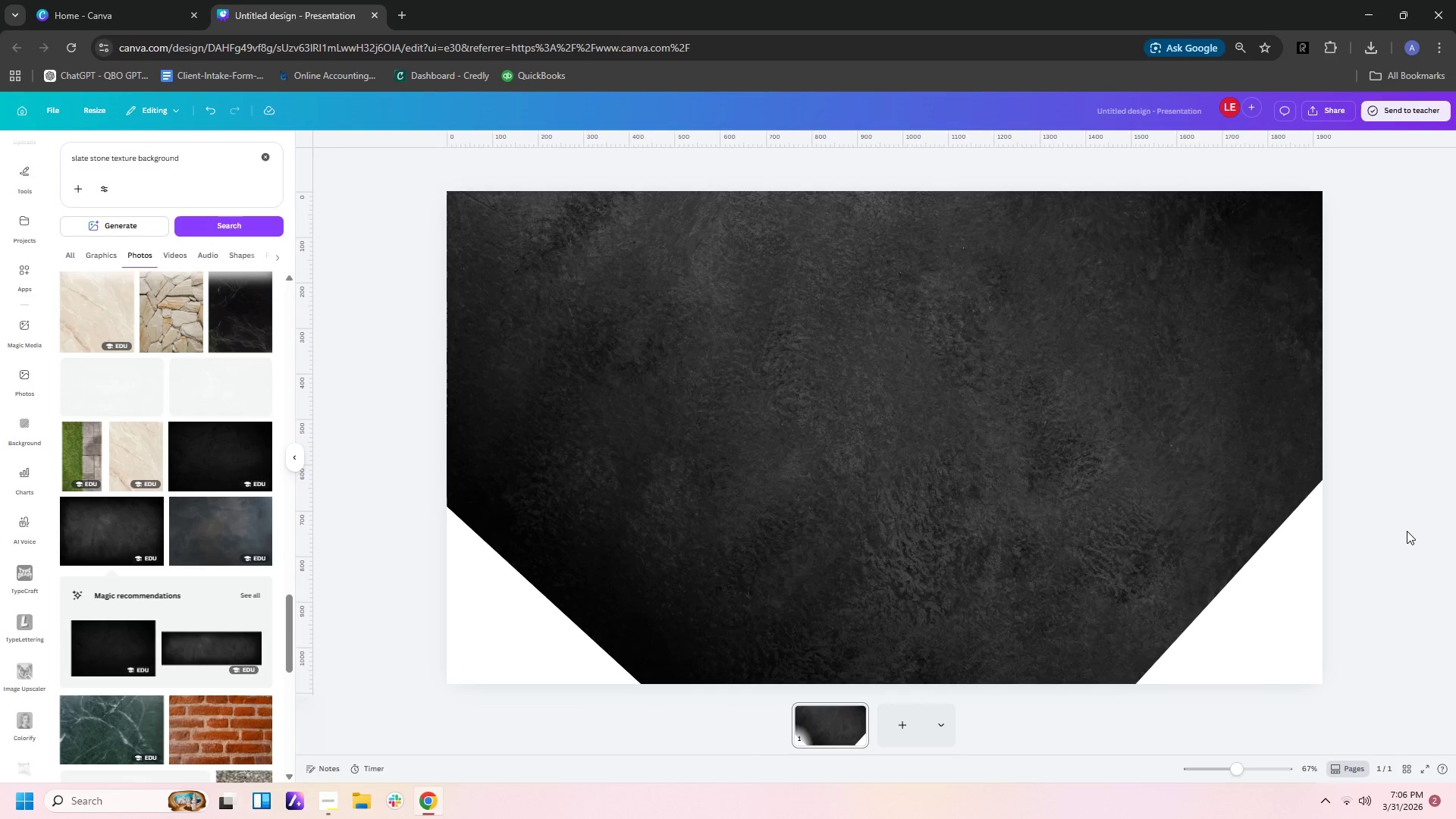 
left_click([1406, 531])
 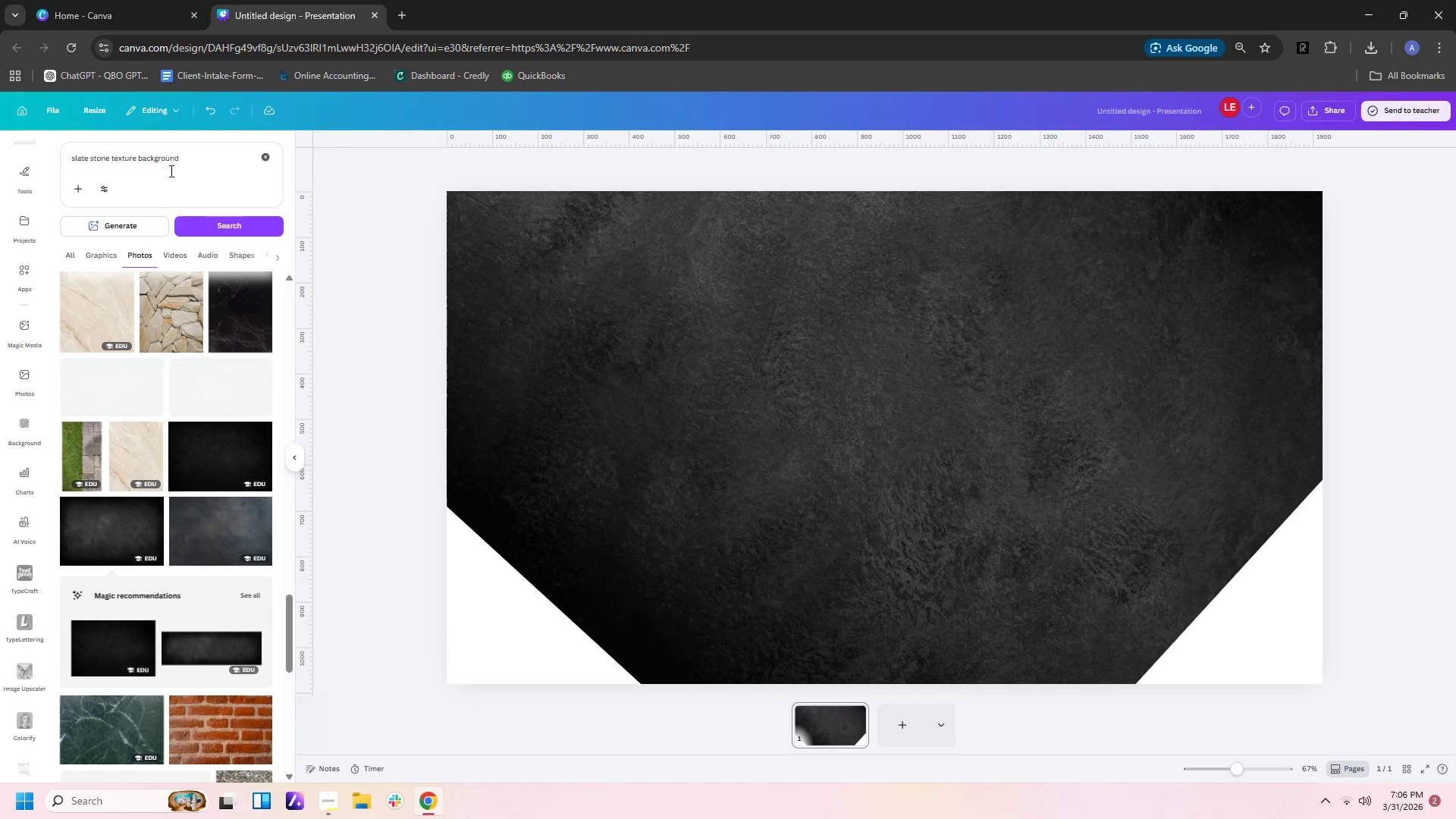 
wait(7.72)
 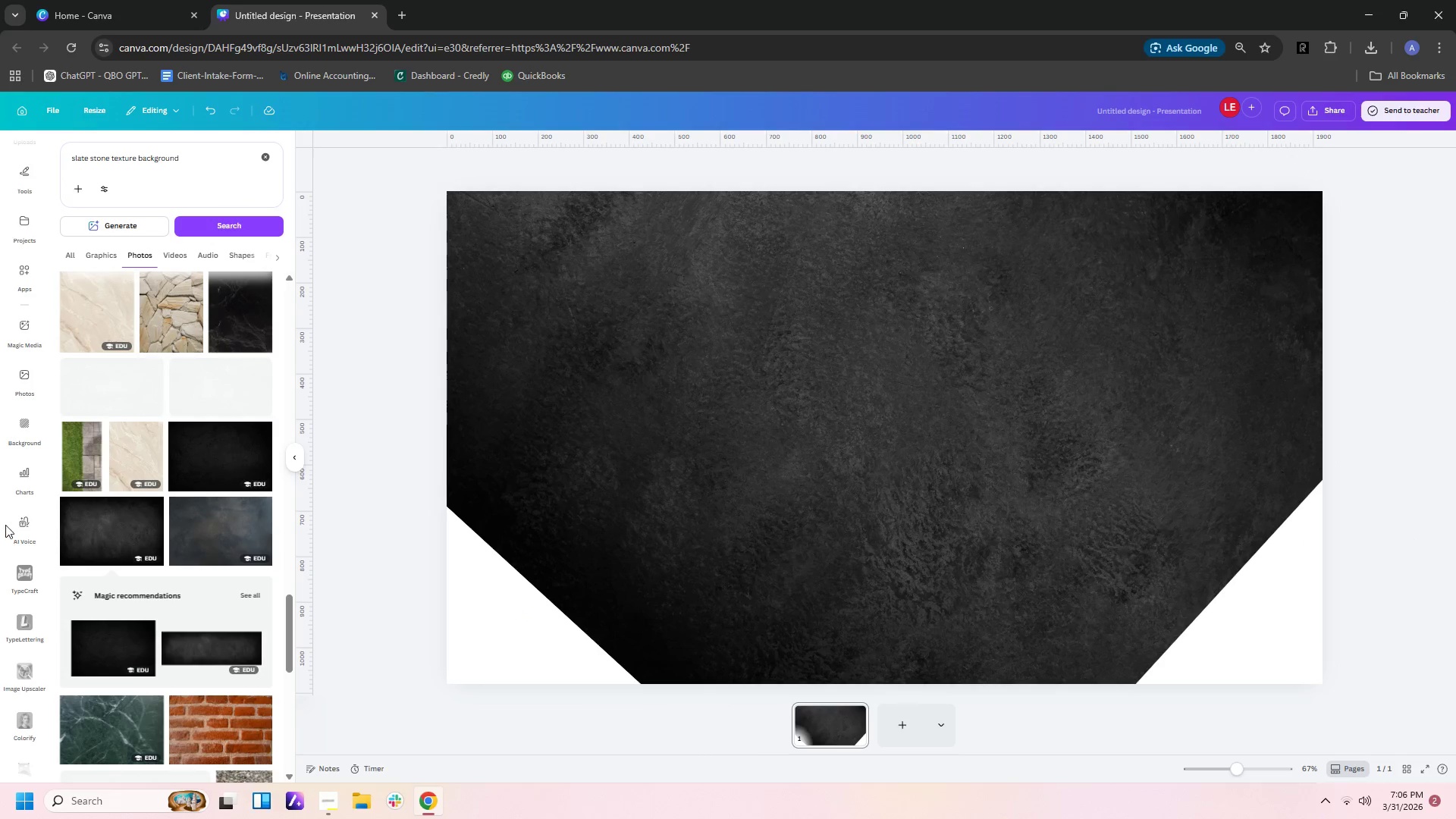 
left_click_drag(start_coordinate=[88, 156], to_coordinate=[49, 153])
 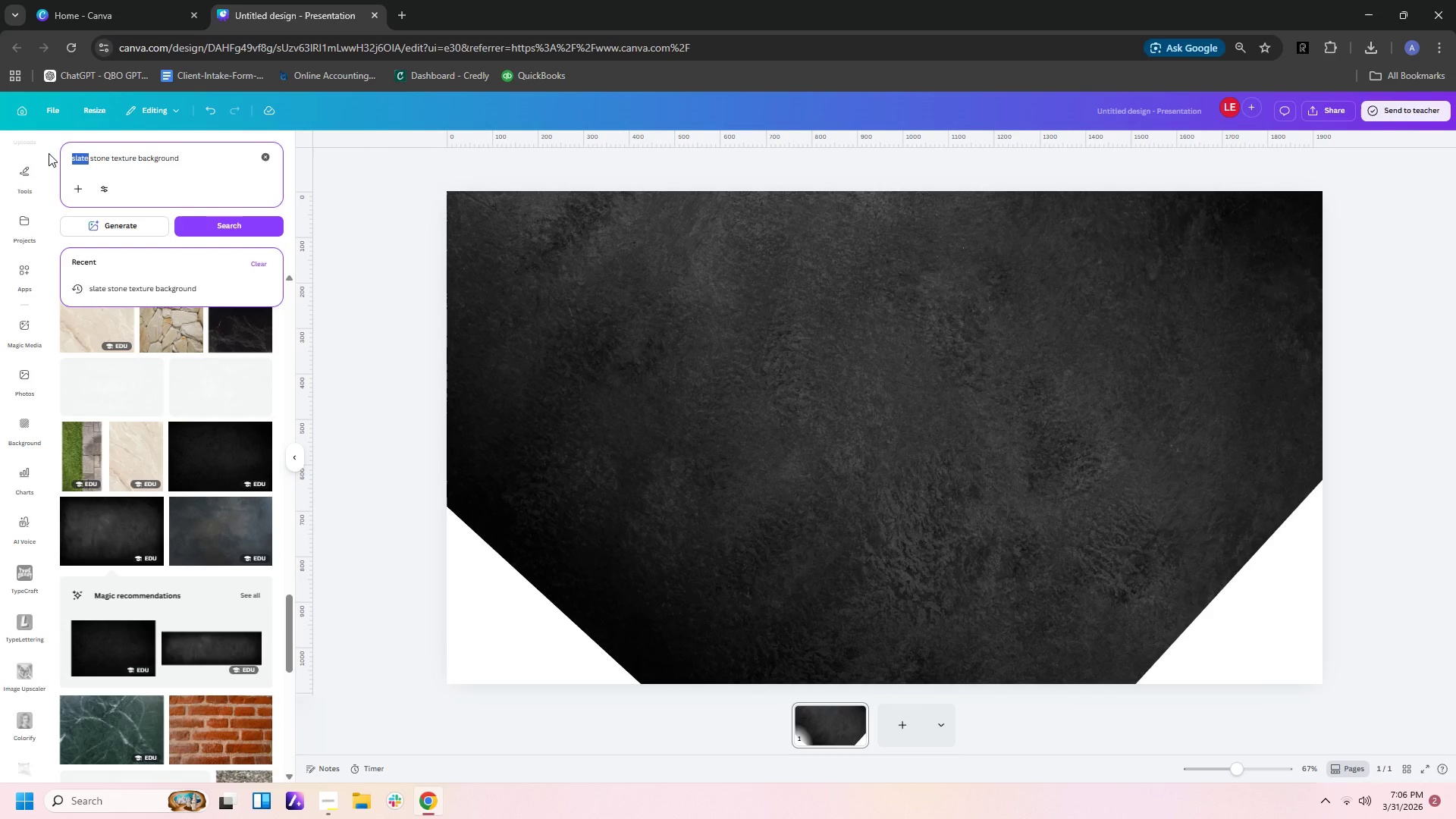 
type(orange)
 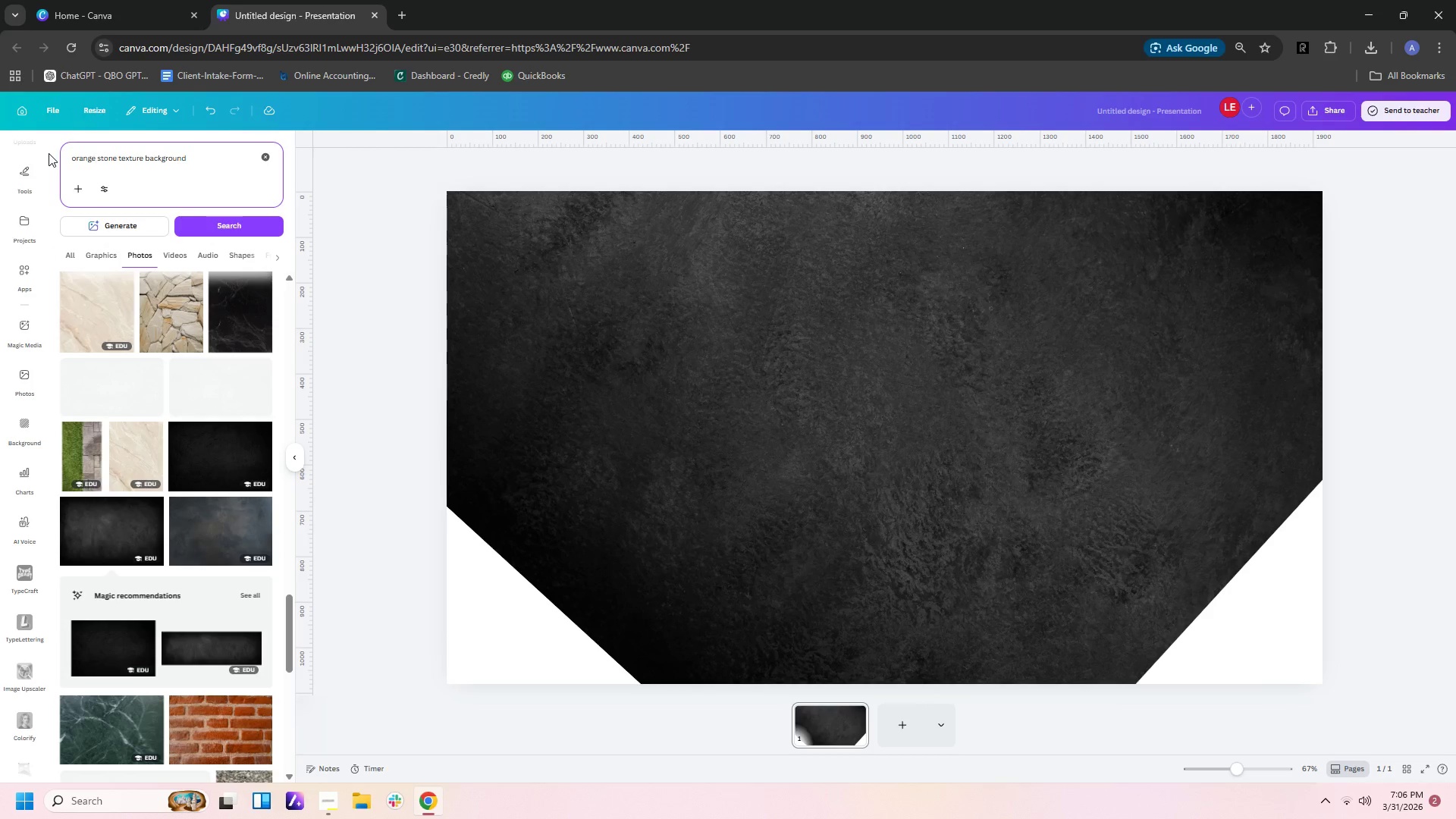 
key(Enter)
 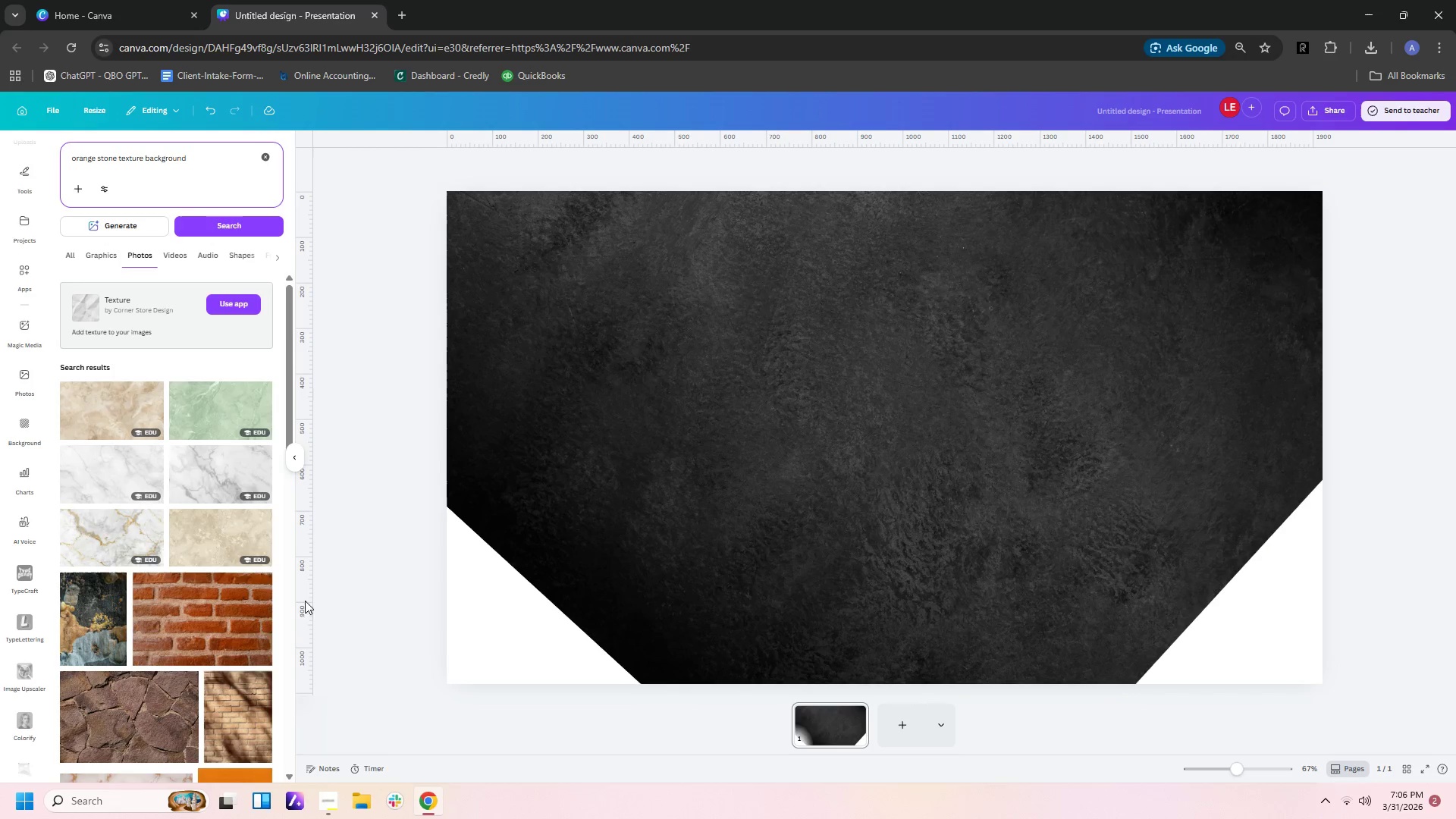 
scroll: coordinate [196, 604], scroll_direction: down, amount: 5.0
 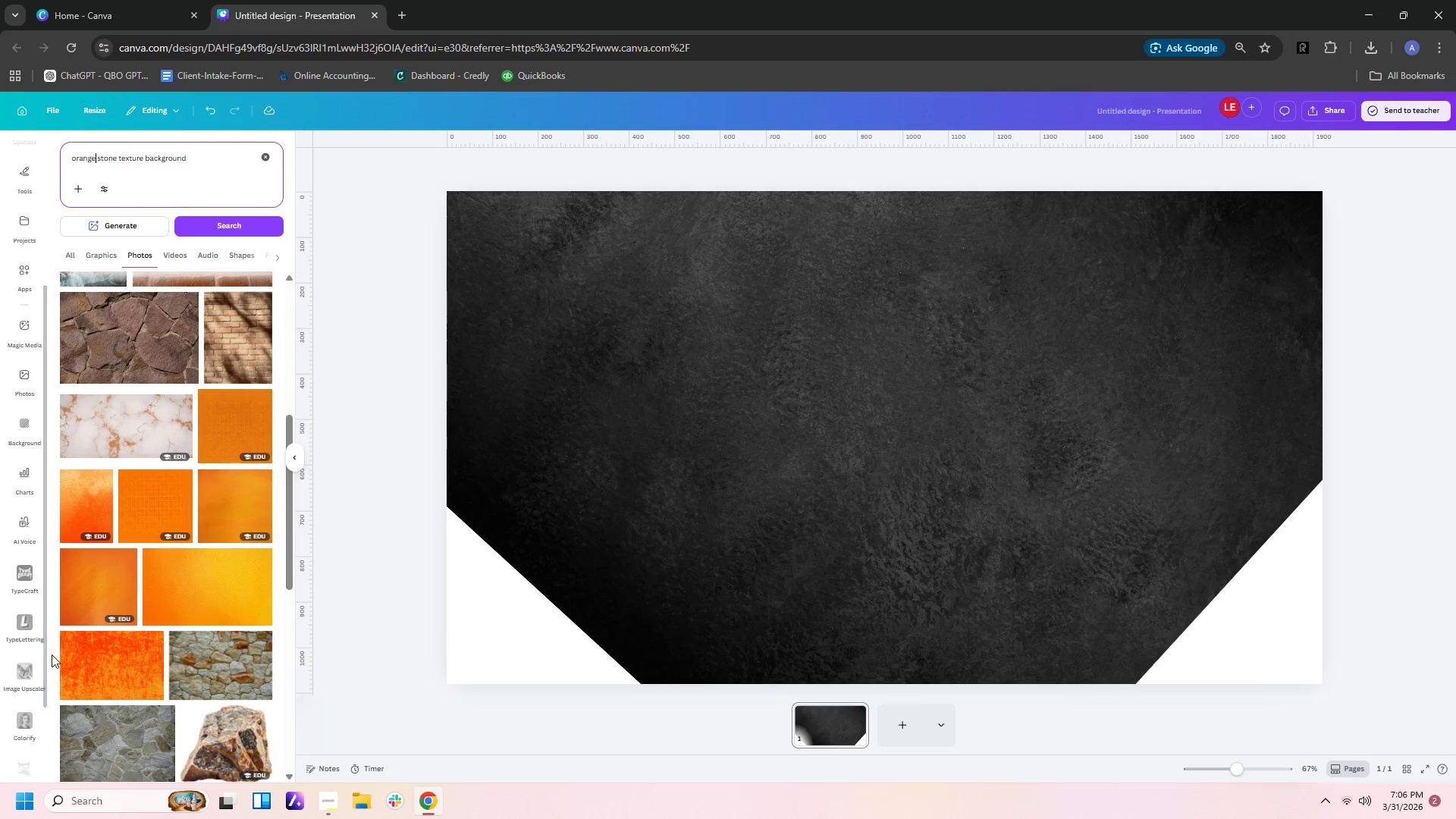 
left_click([95, 653])
 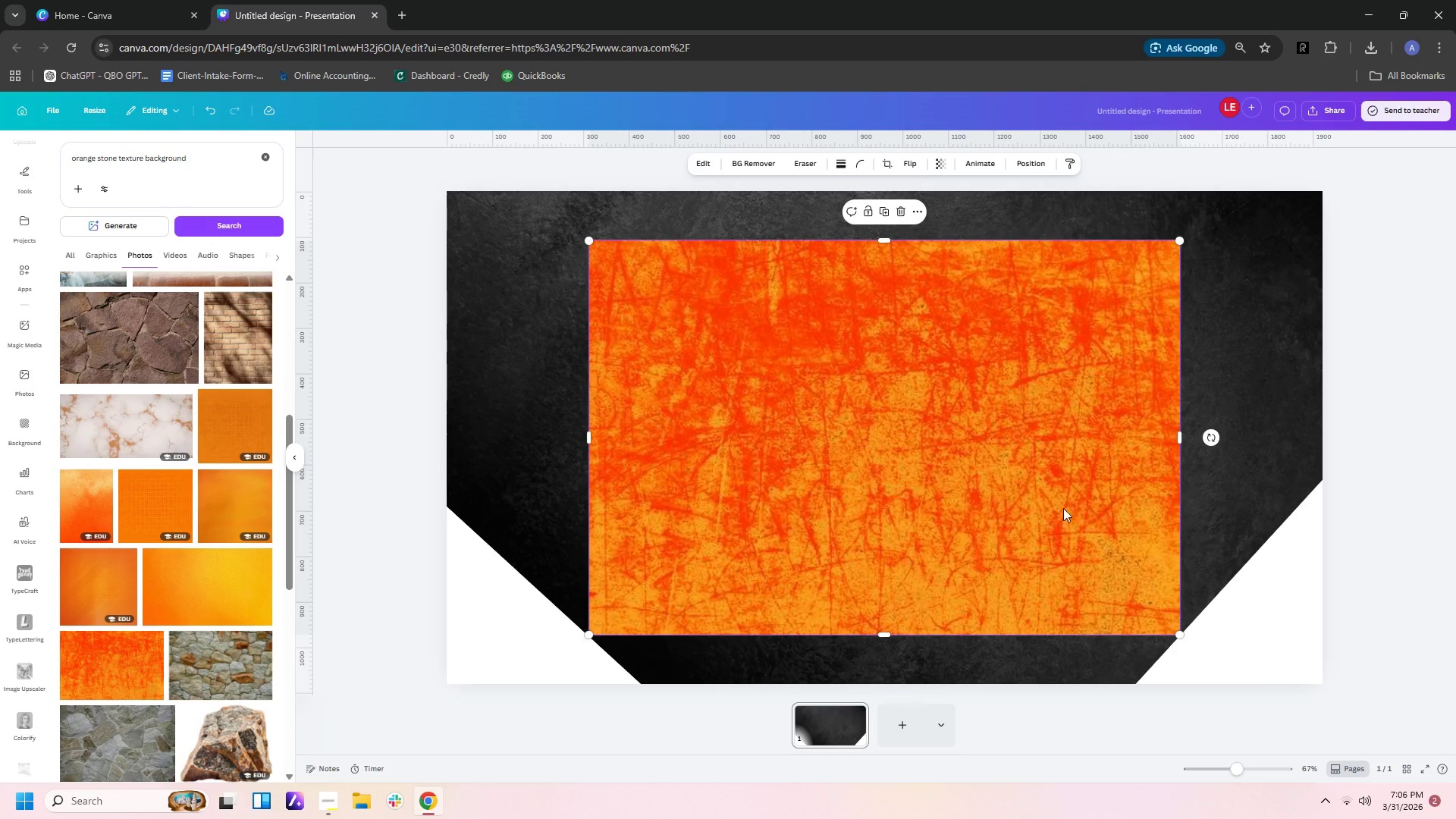 
left_click_drag(start_coordinate=[1064, 504], to_coordinate=[859, 711])
 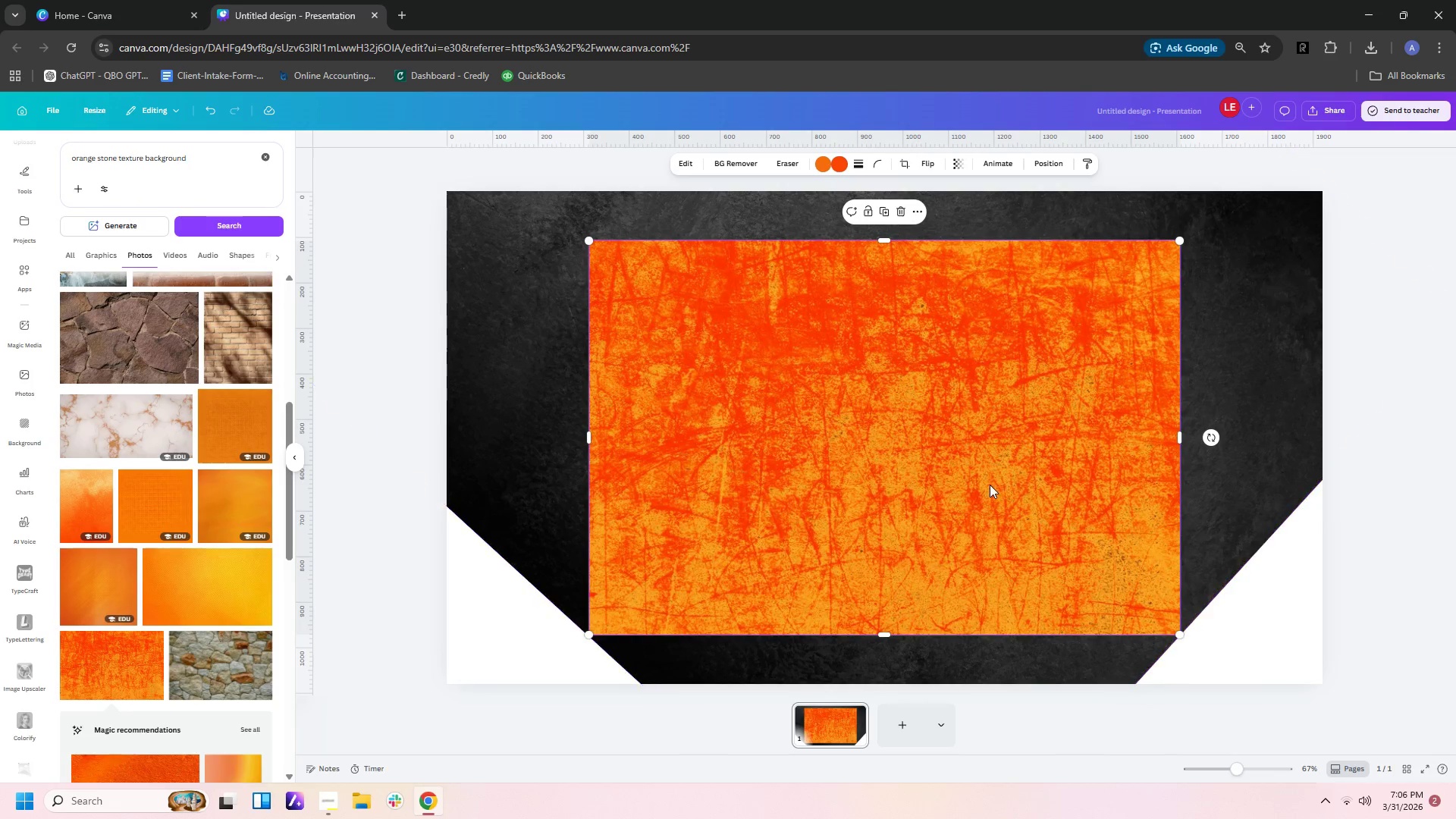 
left_click_drag(start_coordinate=[990, 485], to_coordinate=[846, 601])
 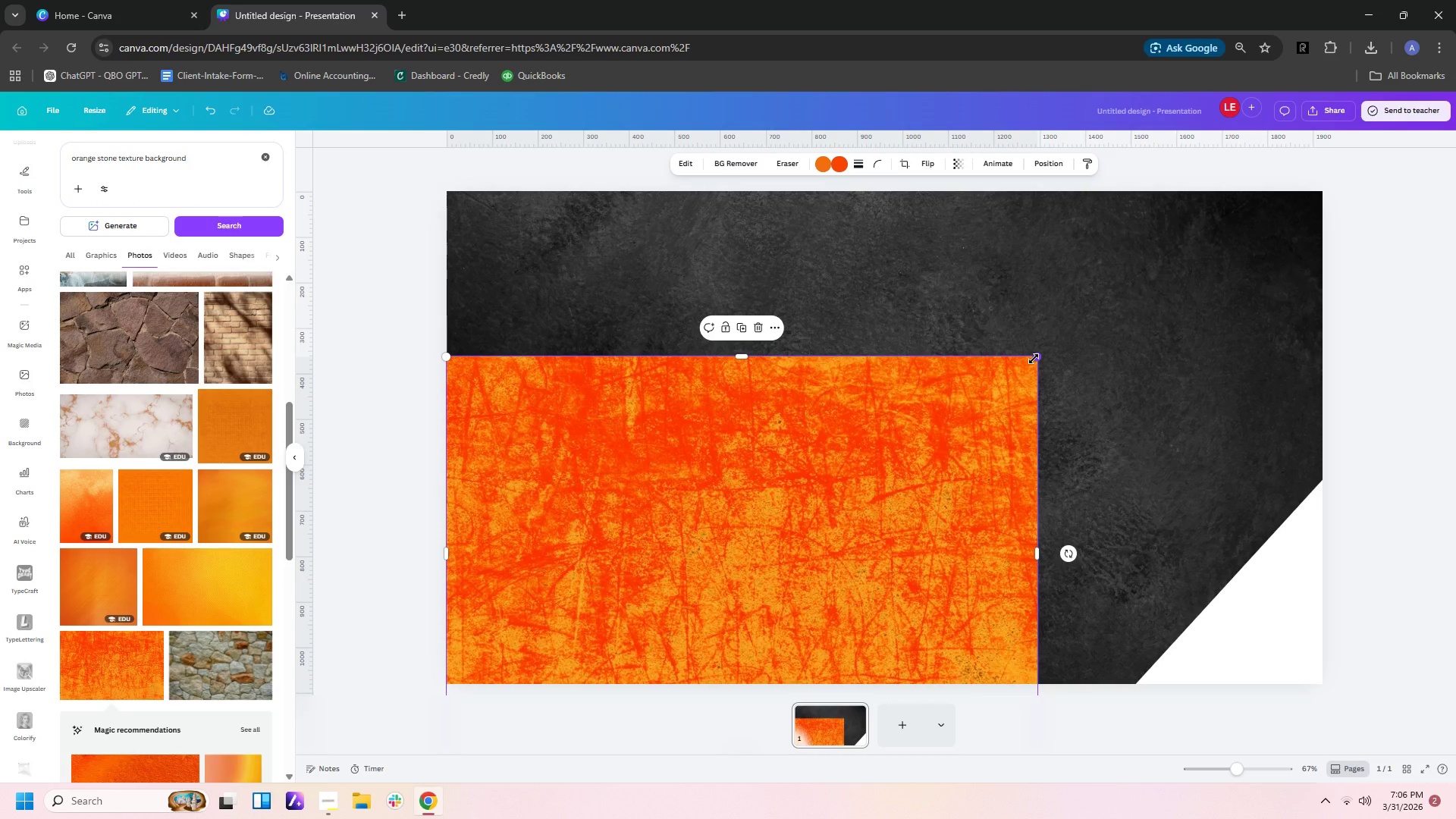 
left_click_drag(start_coordinate=[1034, 359], to_coordinate=[725, 584])
 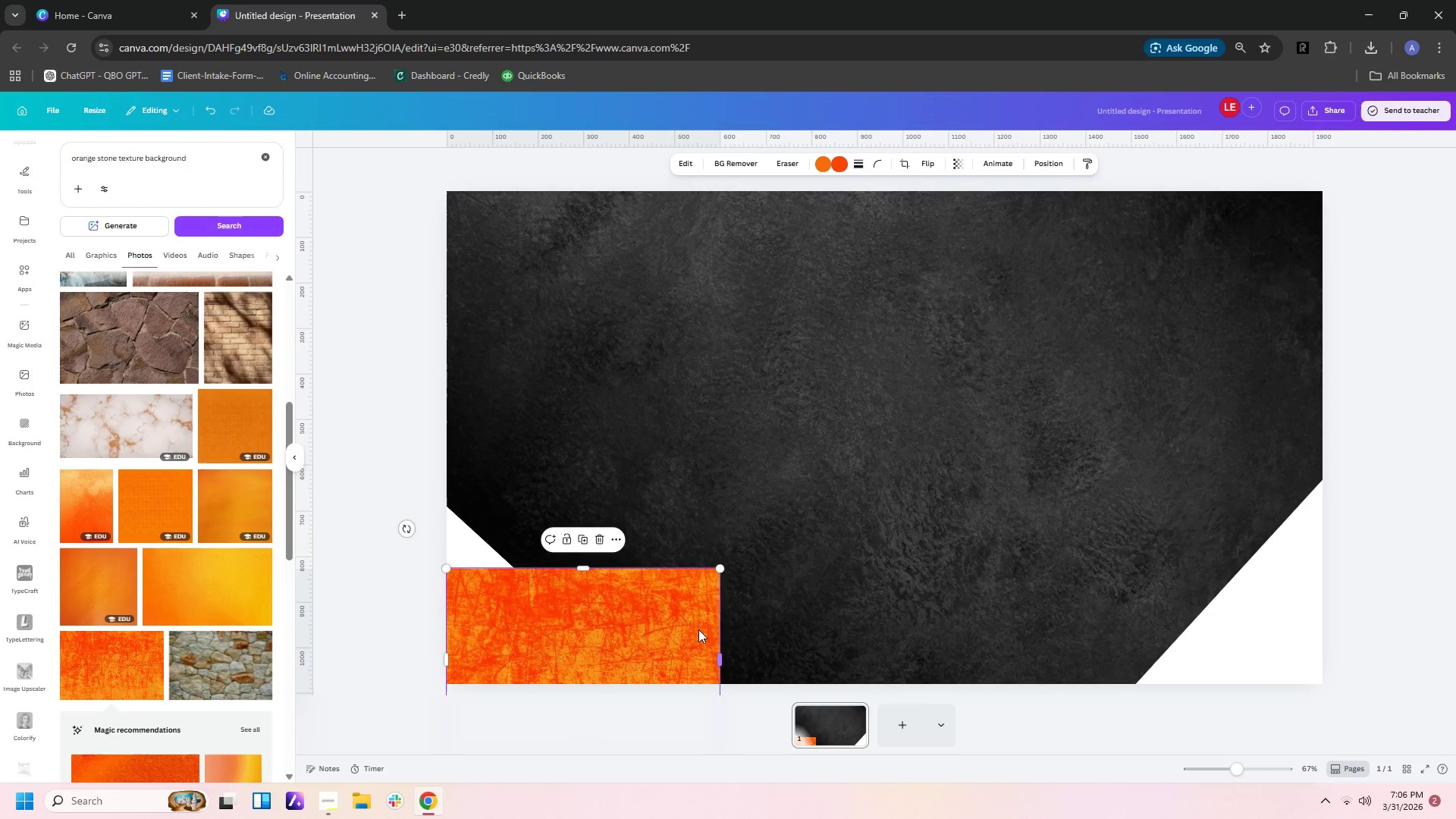 
left_click_drag(start_coordinate=[688, 627], to_coordinate=[671, 563])
 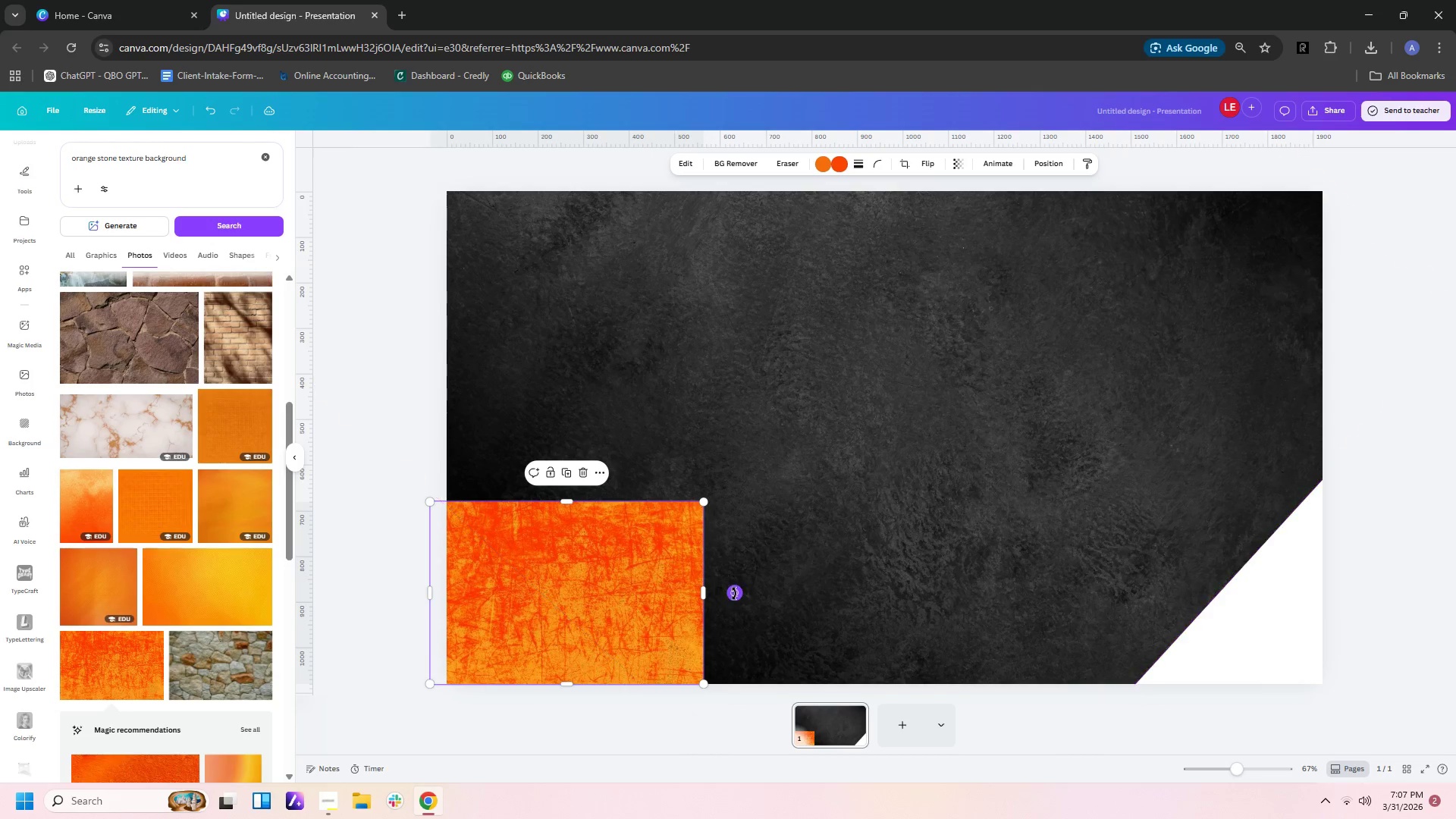 
left_click_drag(start_coordinate=[734, 594], to_coordinate=[714, 749])
 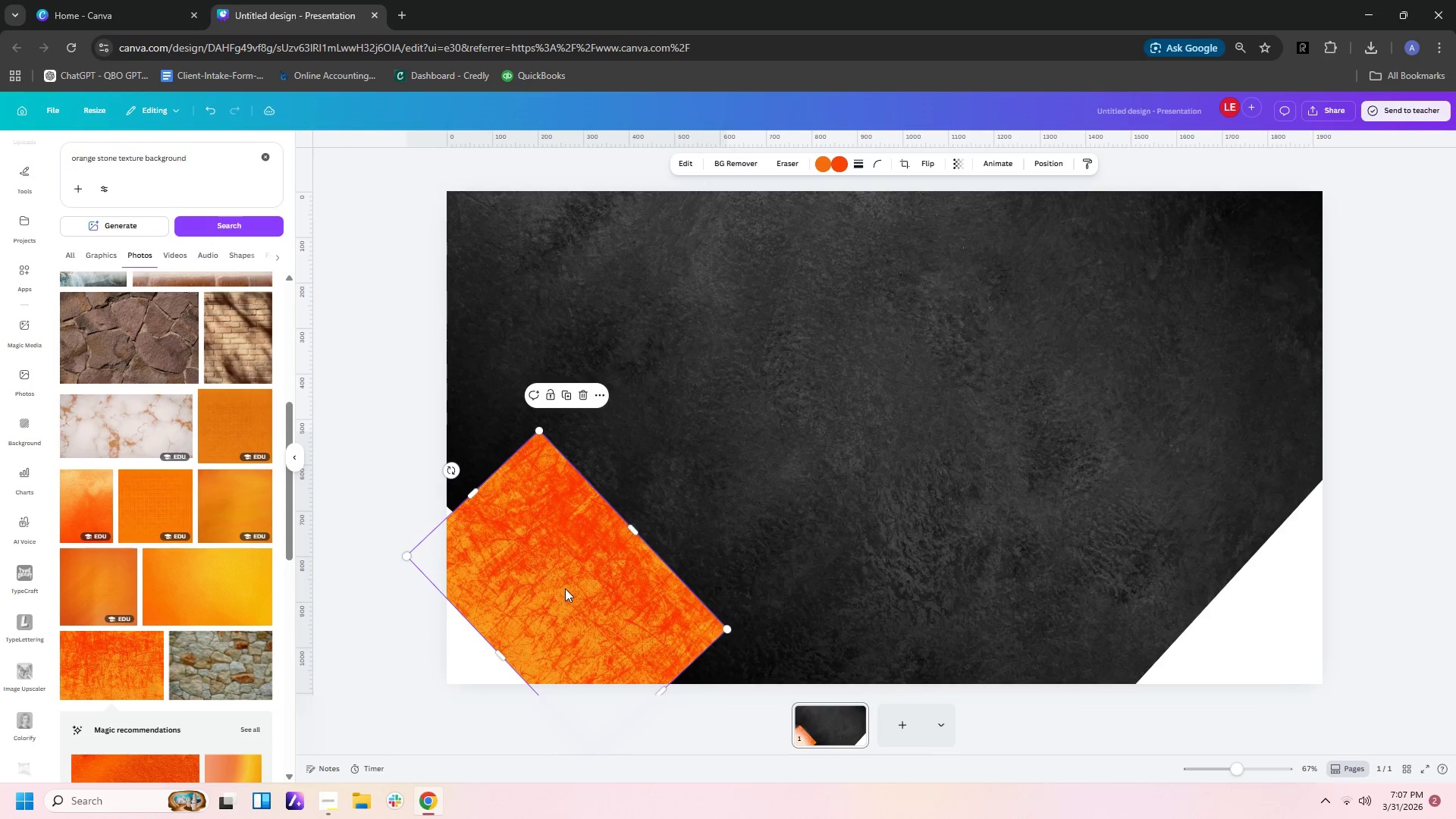 
left_click_drag(start_coordinate=[566, 589], to_coordinate=[477, 660])
 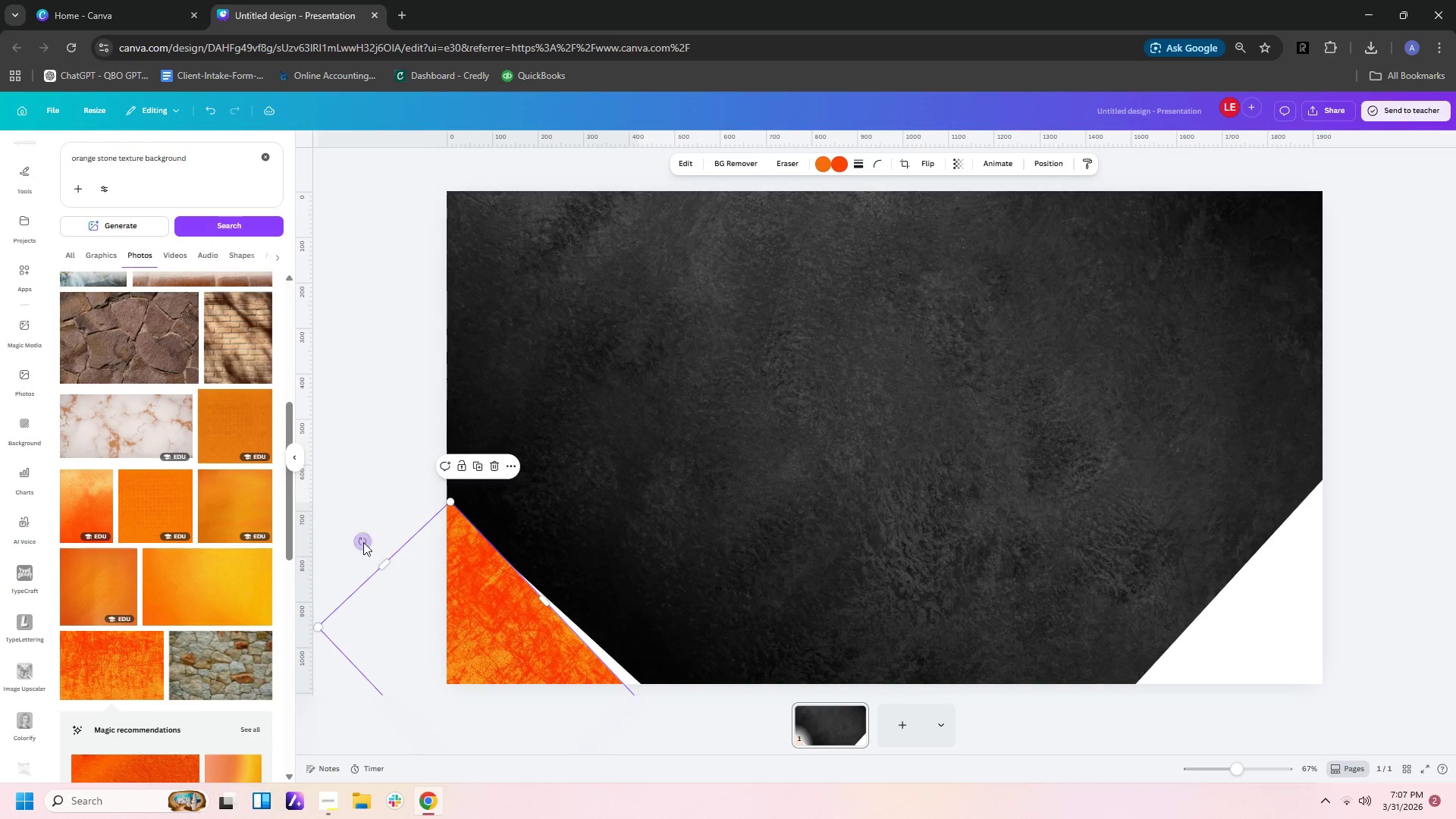 
left_click_drag(start_coordinate=[364, 539], to_coordinate=[348, 541])
 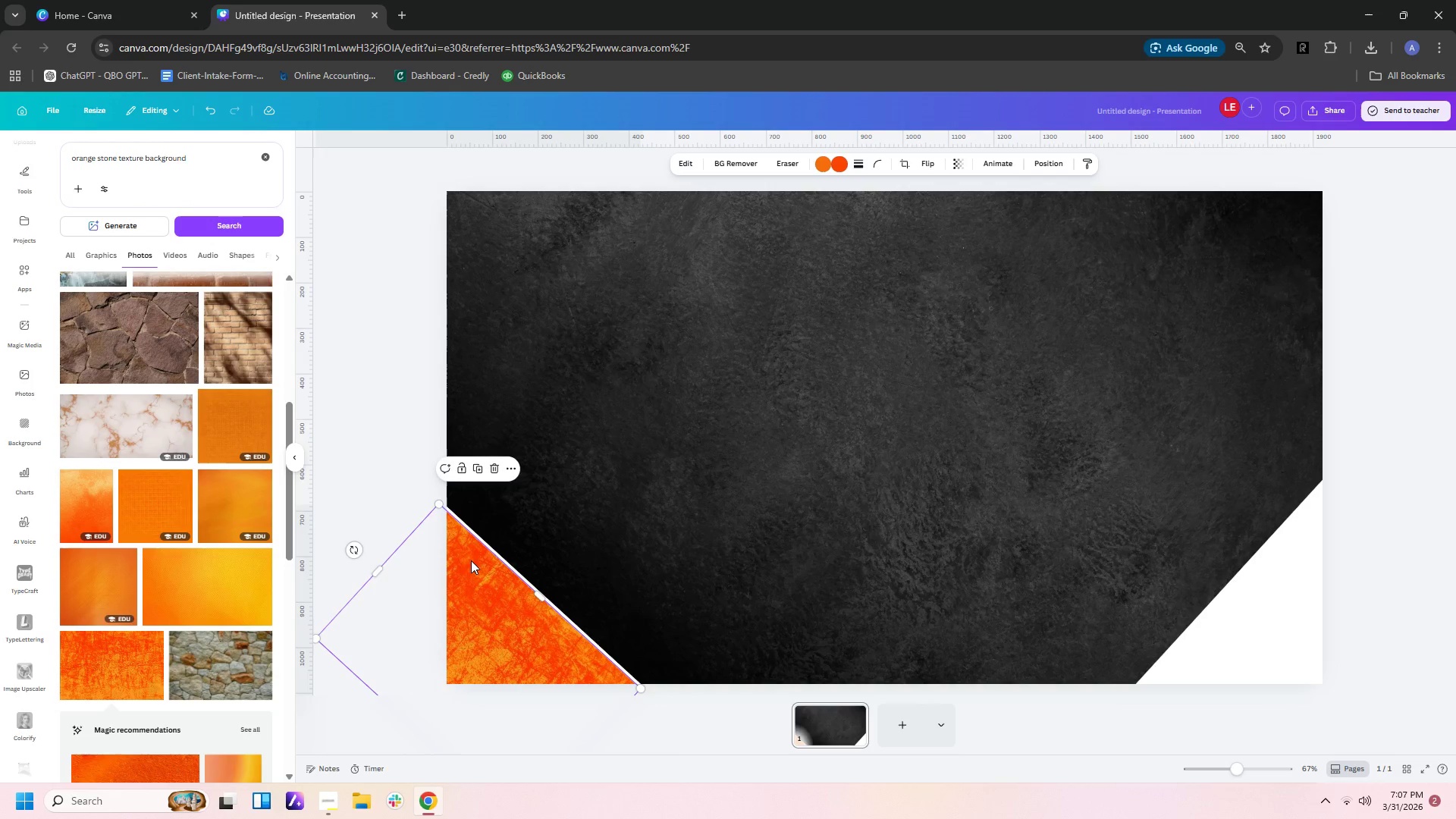 
left_click_drag(start_coordinate=[471, 560], to_coordinate=[476, 560])
 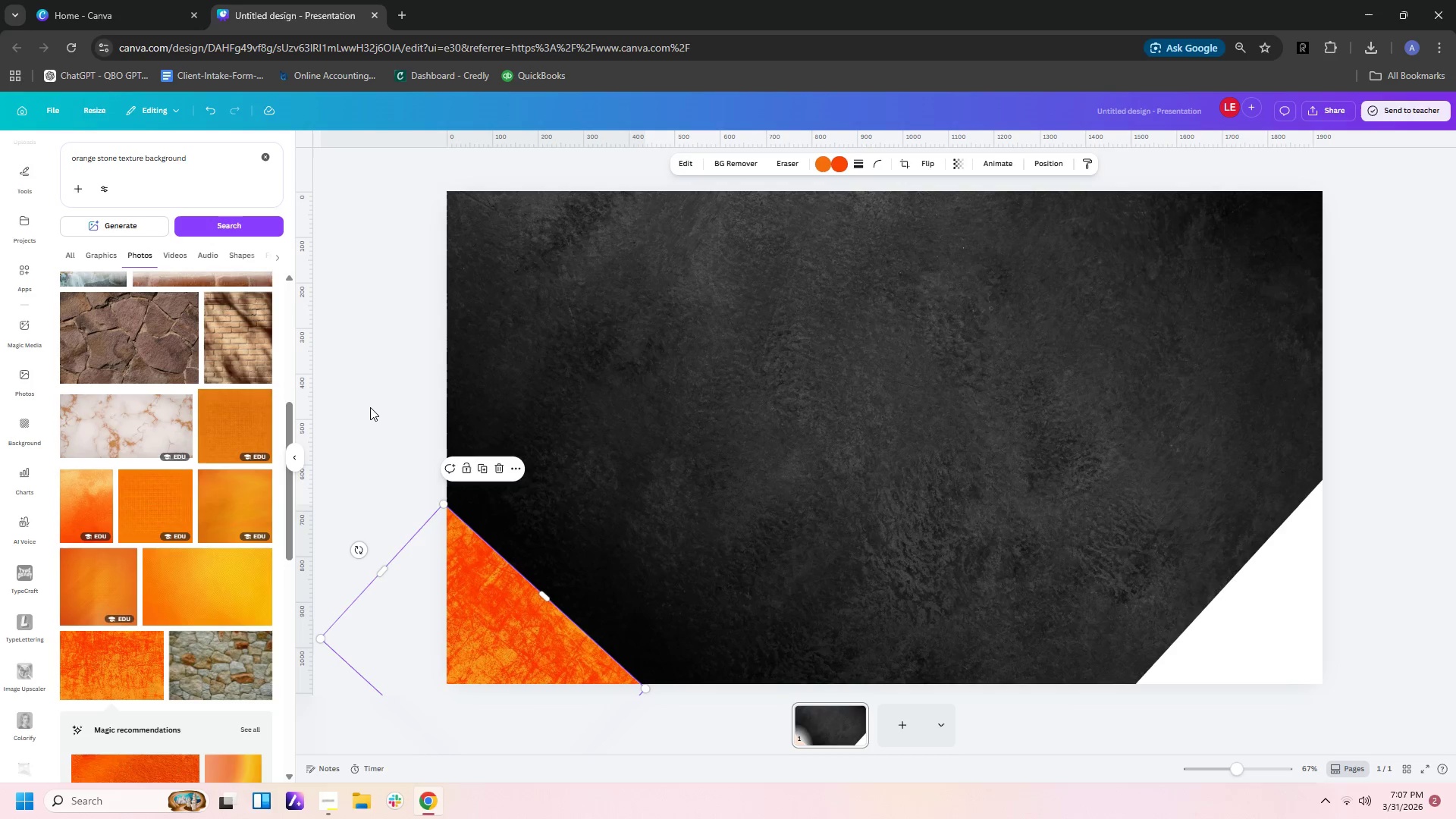 
left_click([370, 407])
 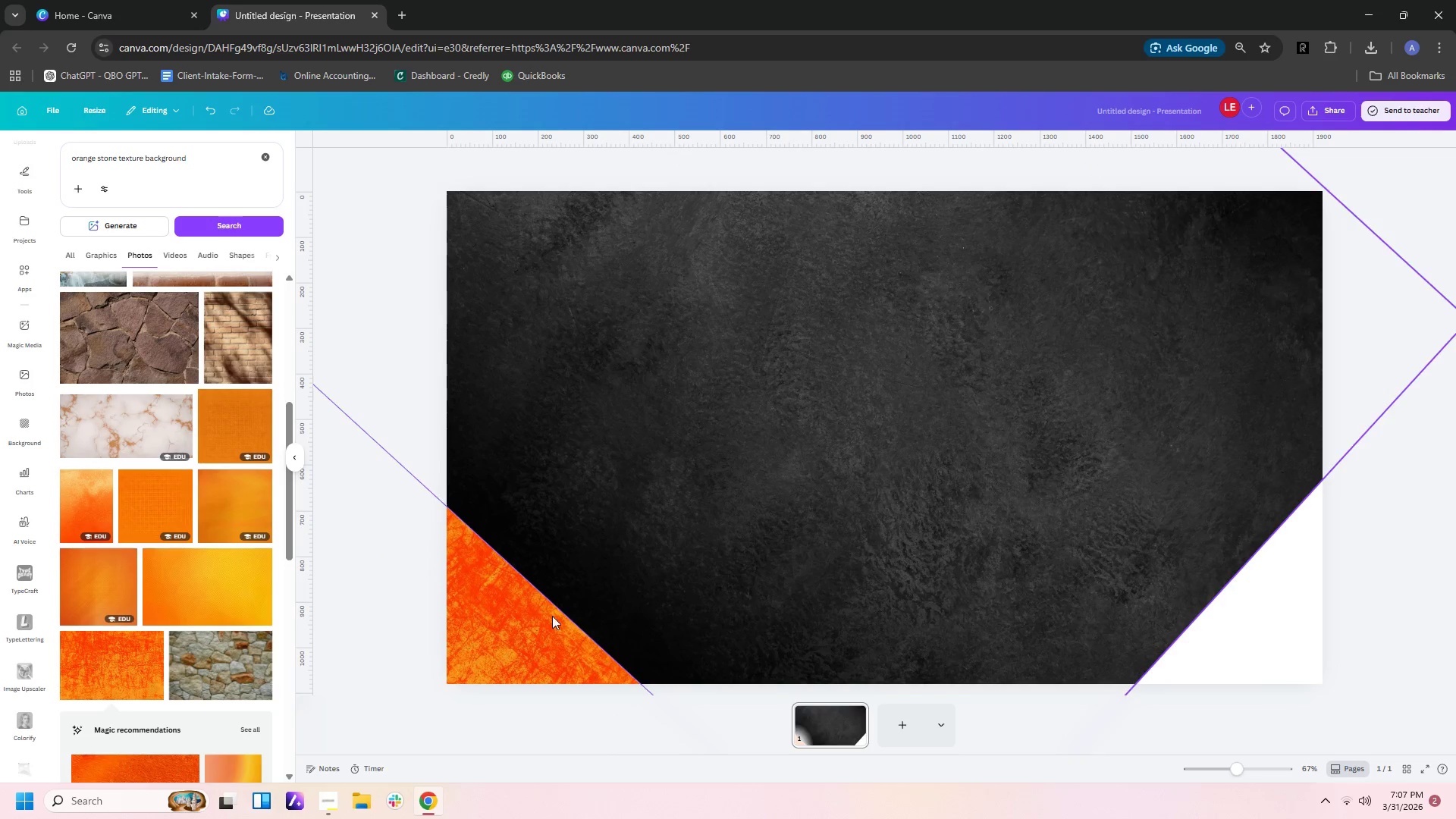 
left_click_drag(start_coordinate=[528, 664], to_coordinate=[1426, 620])
 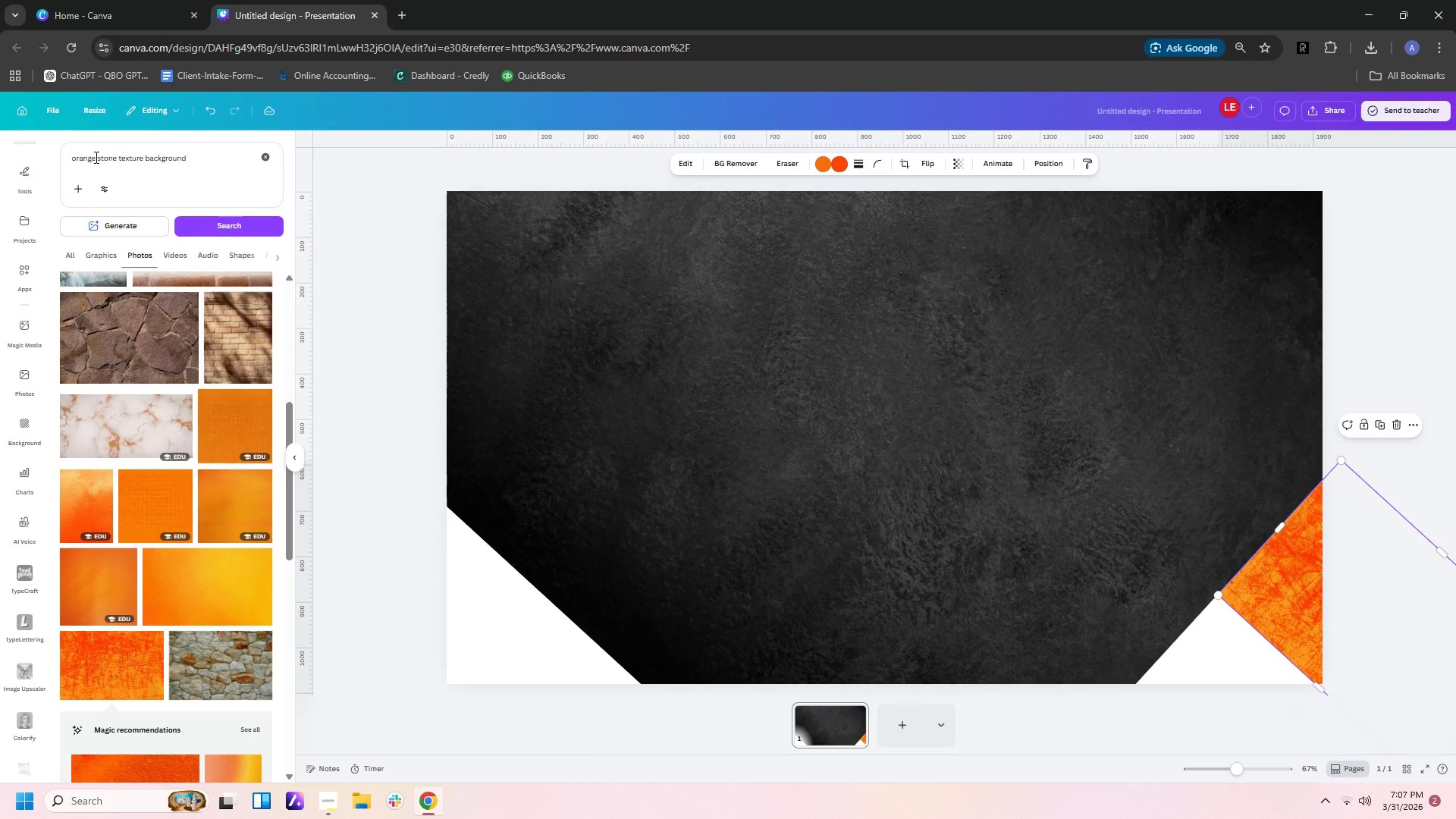 
left_click_drag(start_coordinate=[93, 157], to_coordinate=[18, 148])
 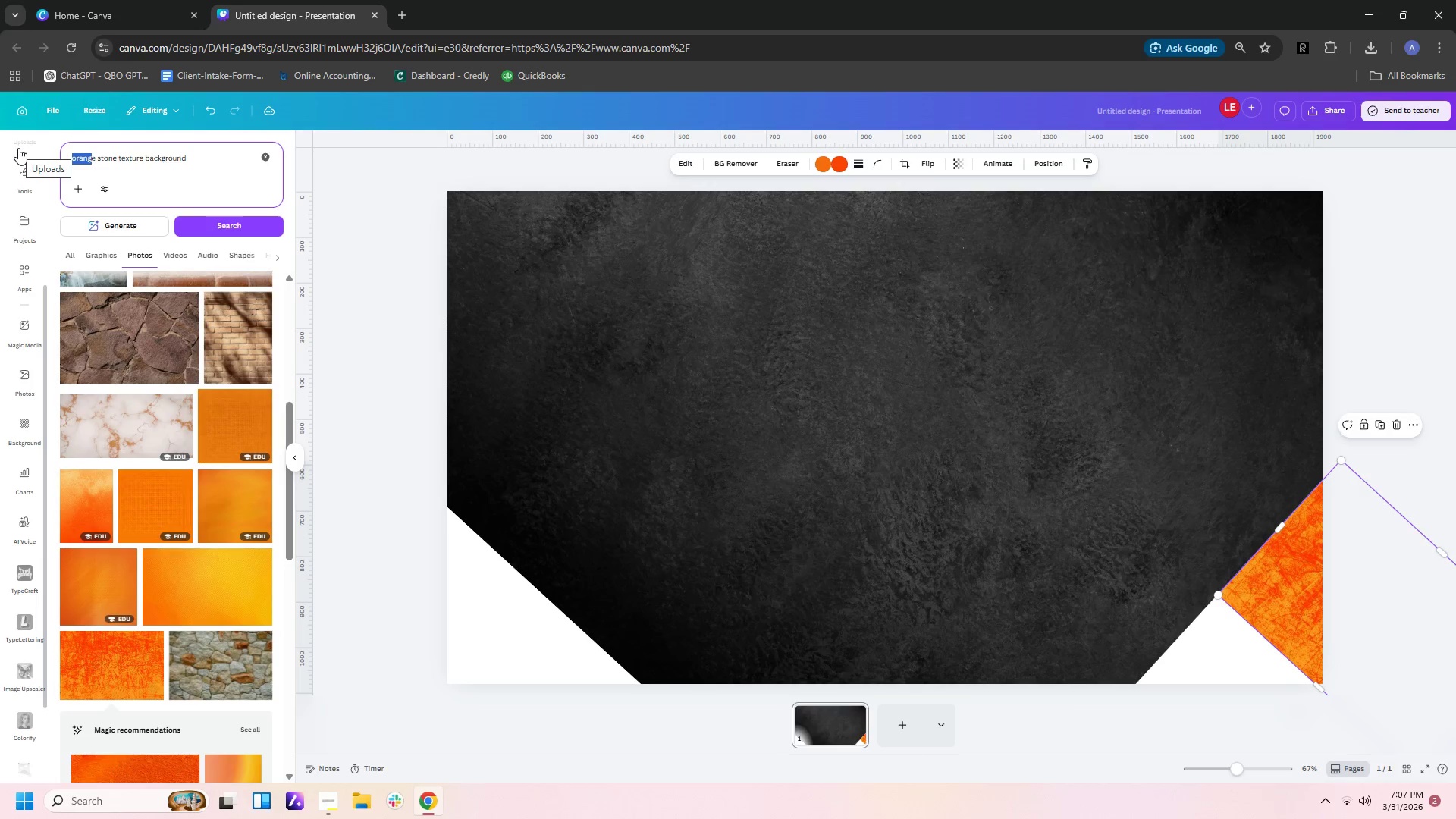 
type(gray)
key(Backspace)
type([Delete]y)
 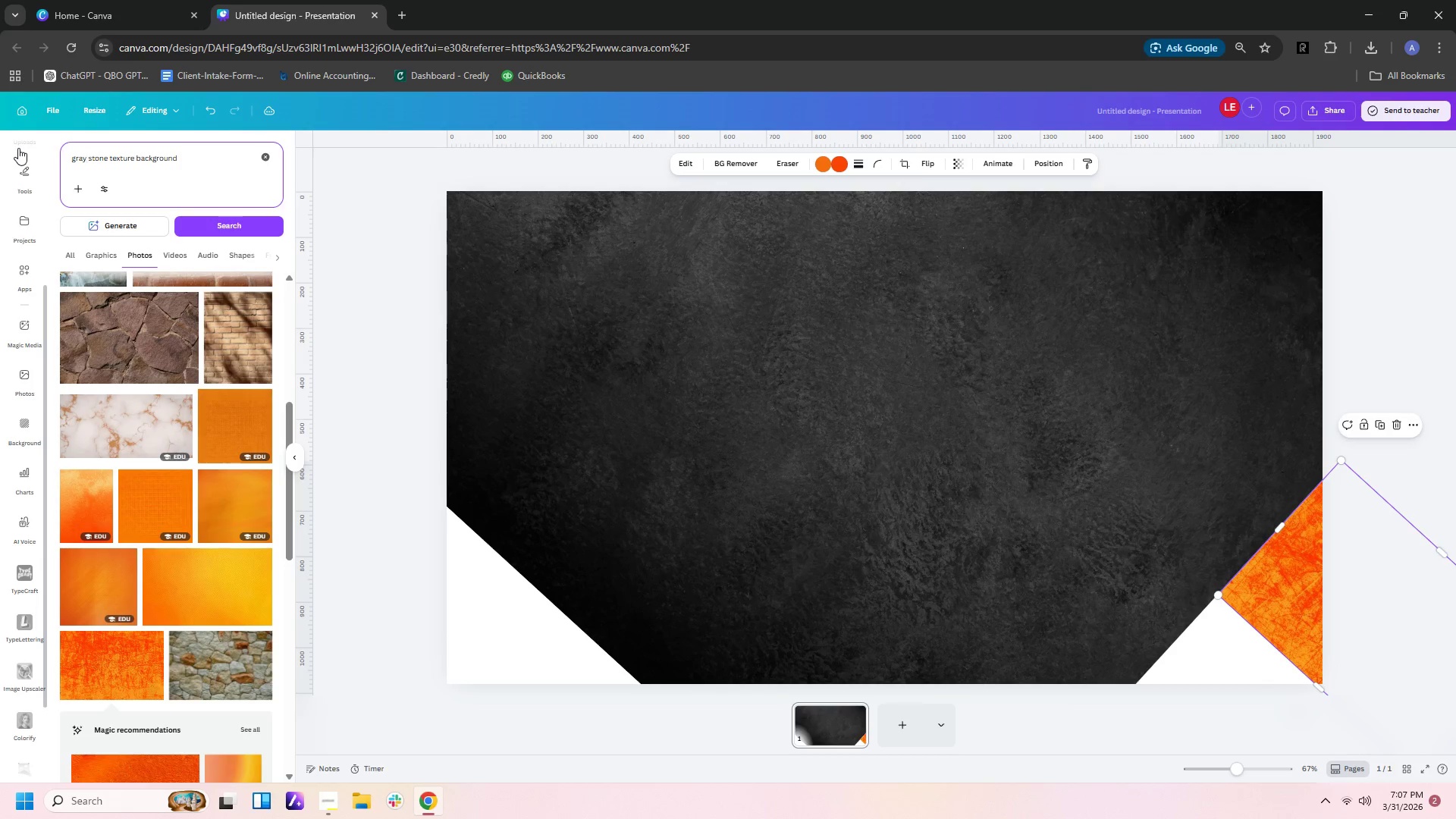 
key(Enter)
 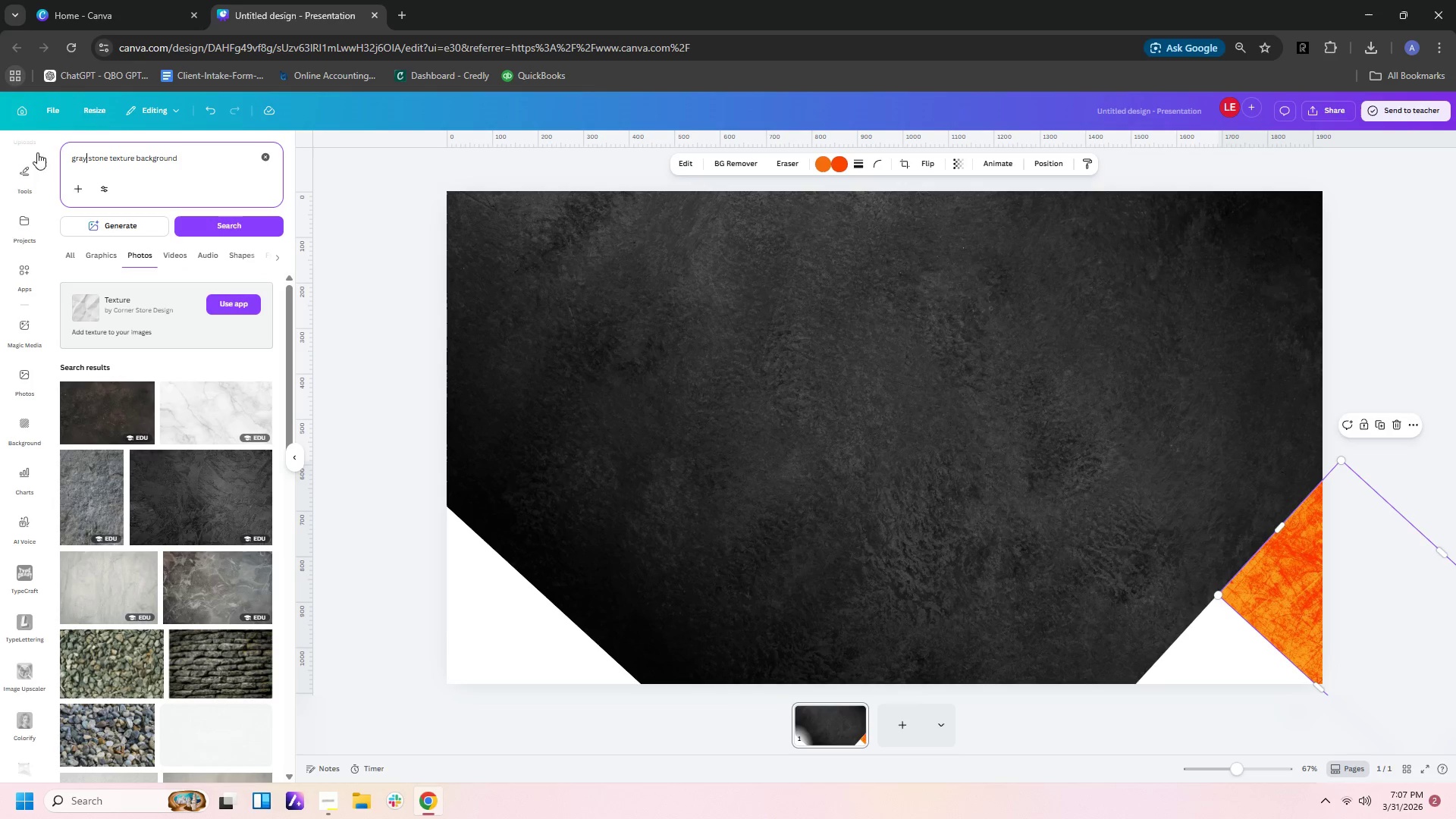 
left_click([82, 490])
 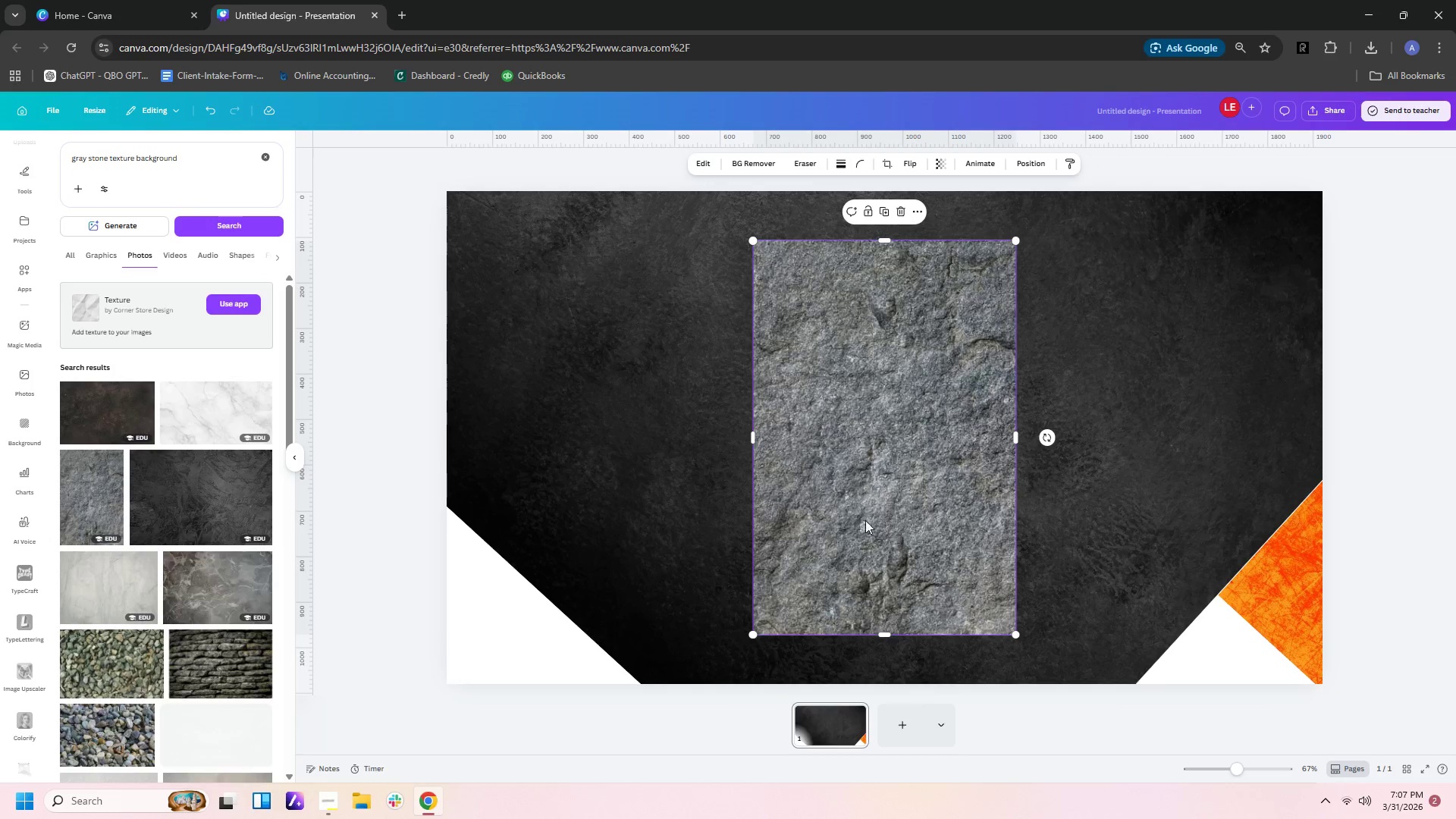 
left_click_drag(start_coordinate=[886, 511], to_coordinate=[526, 648])
 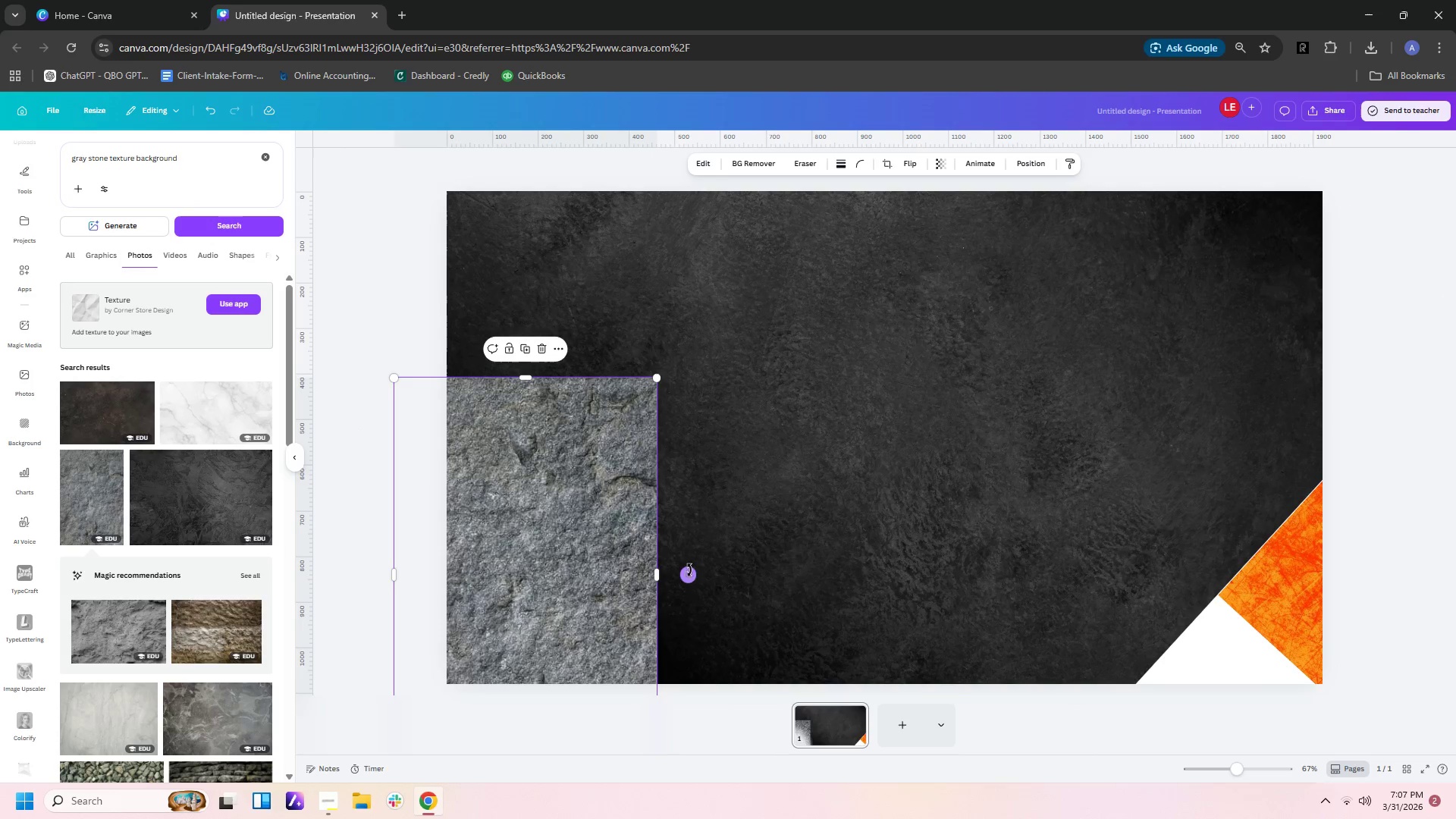 
left_click_drag(start_coordinate=[687, 576], to_coordinate=[629, 463])
 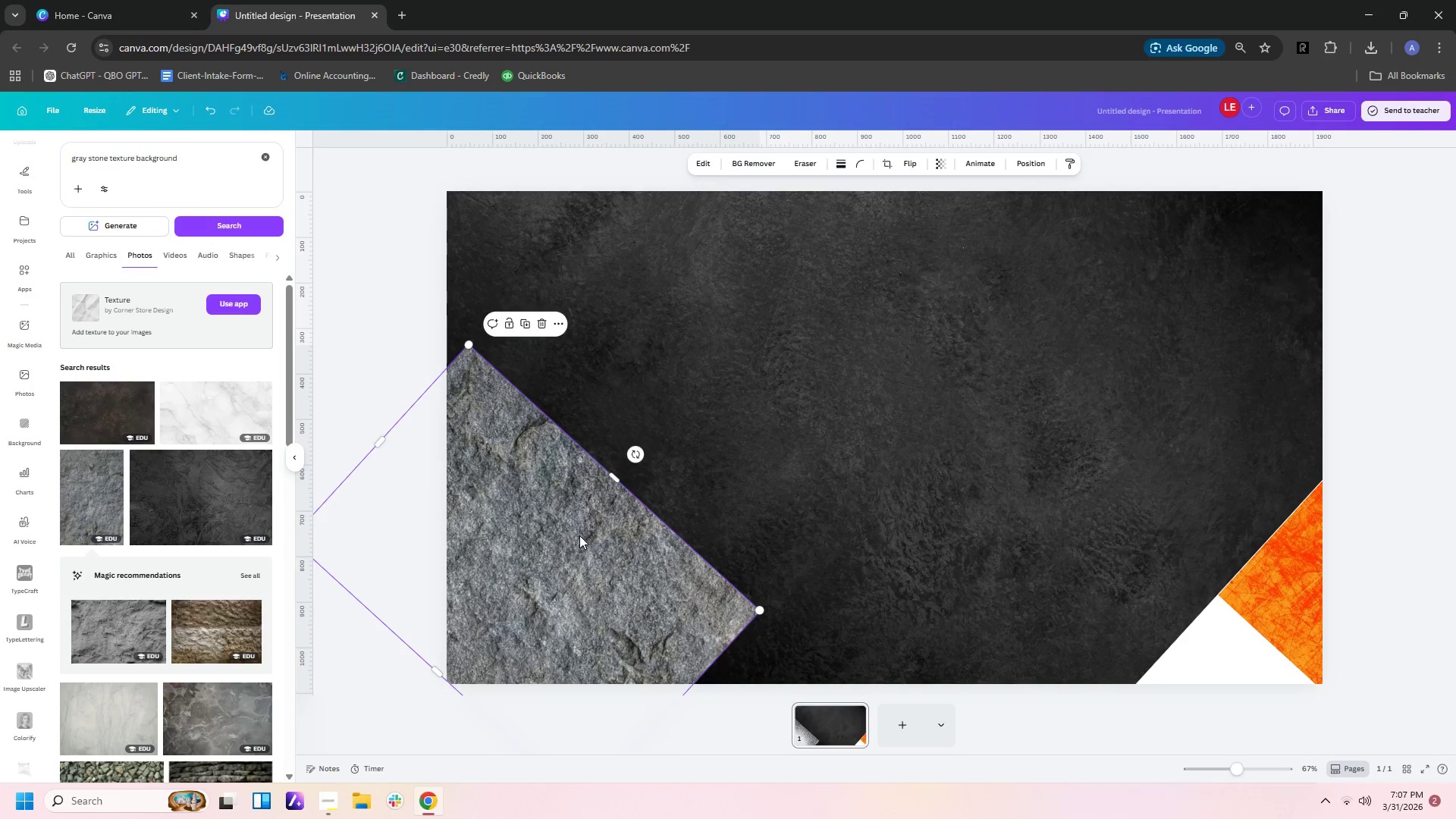 
left_click_drag(start_coordinate=[579, 535], to_coordinate=[514, 657])
 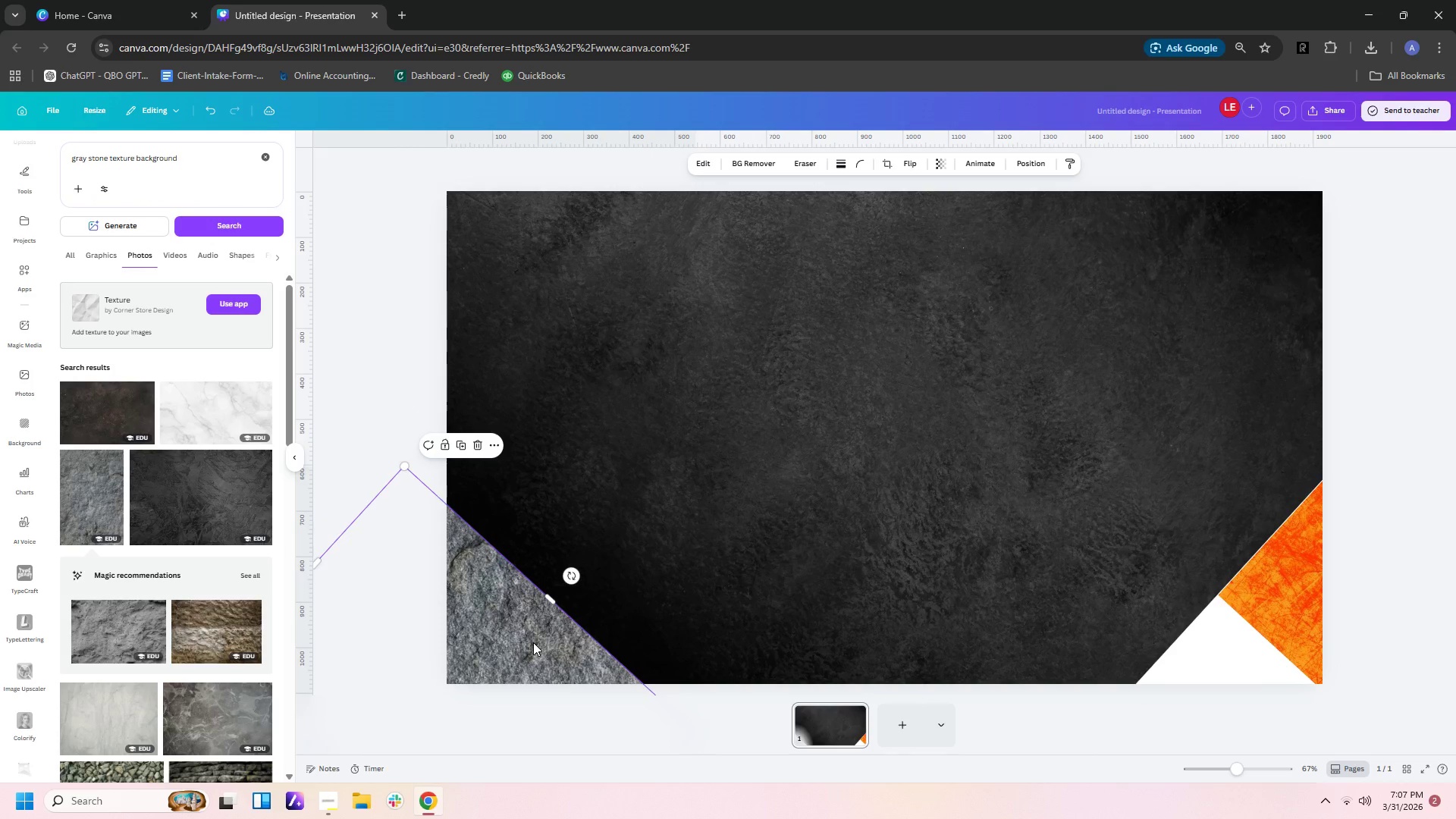 
left_click([533, 642])
 